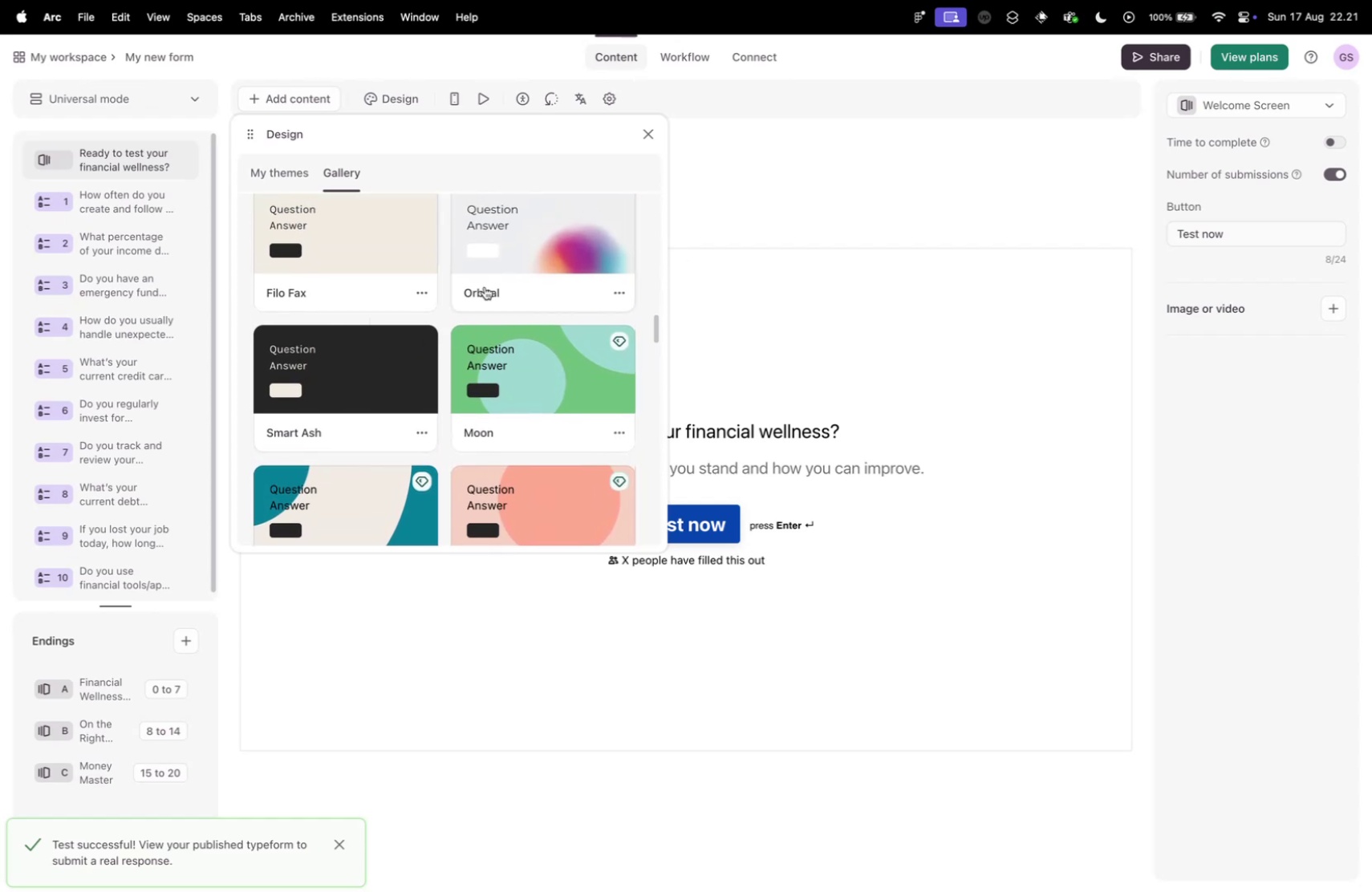 
scroll: coordinate [371, 318], scroll_direction: up, amount: 4.0
 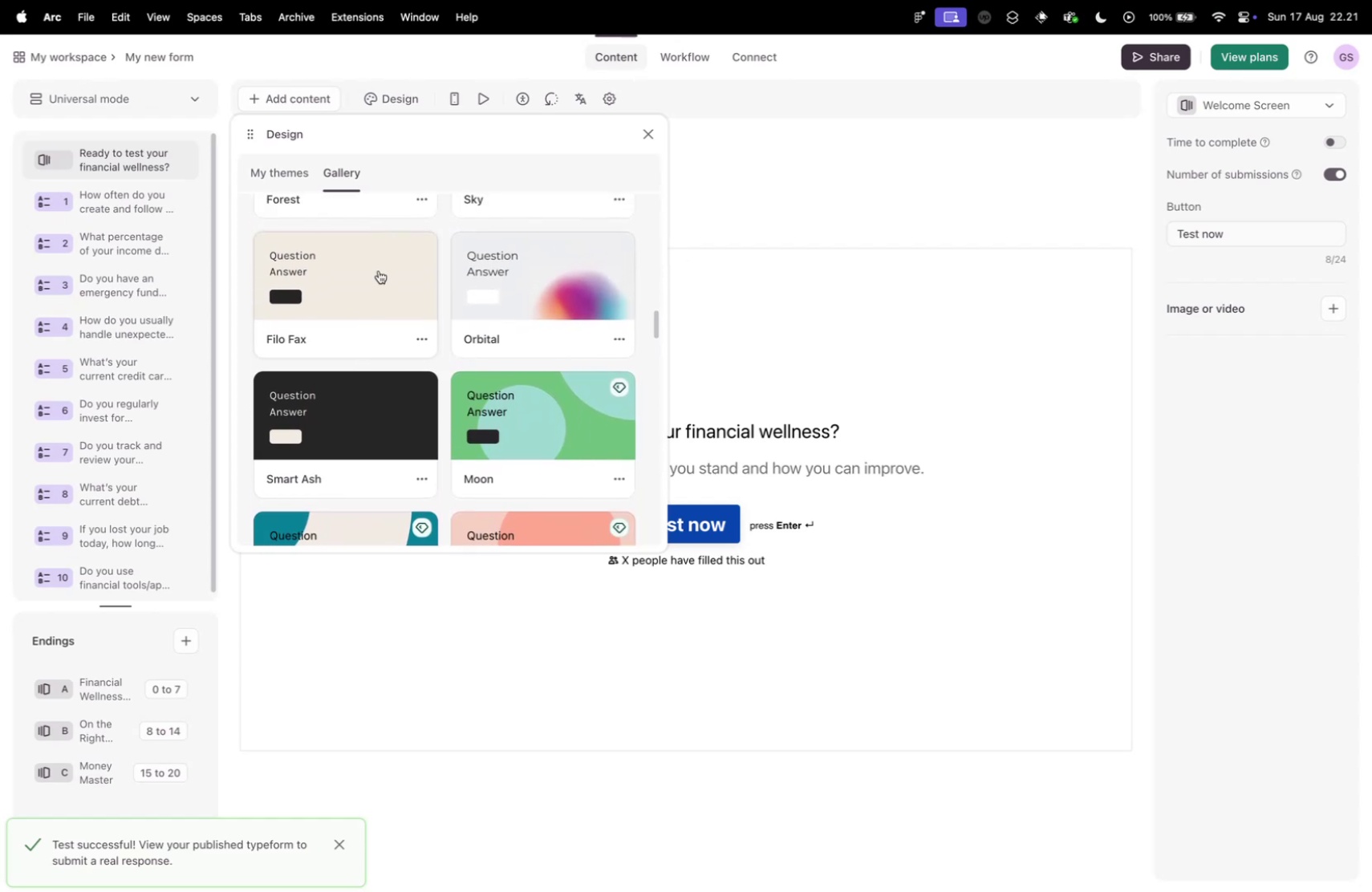 
left_click([379, 270])
 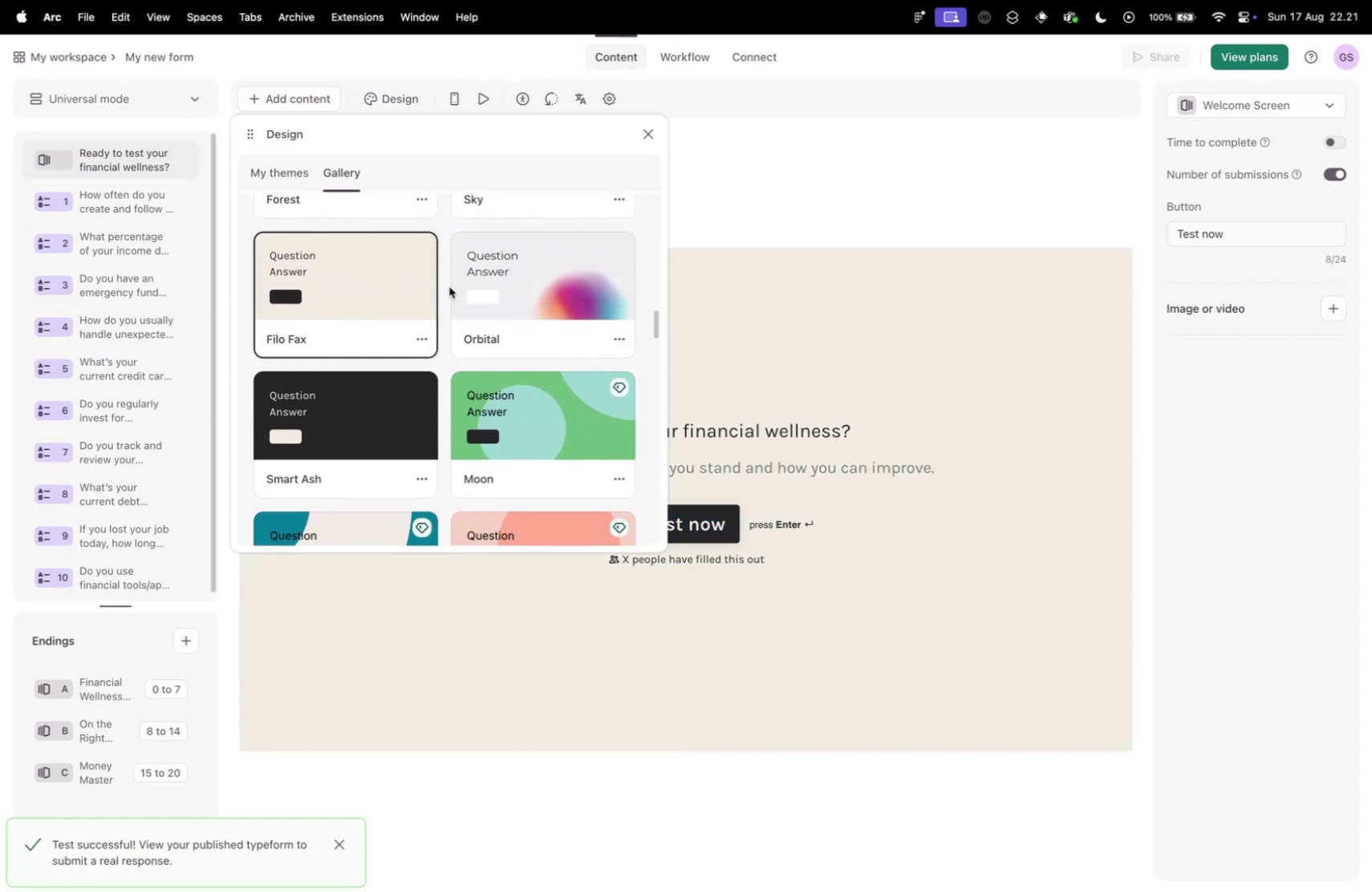 
scroll: coordinate [486, 294], scroll_direction: up, amount: 5.0
 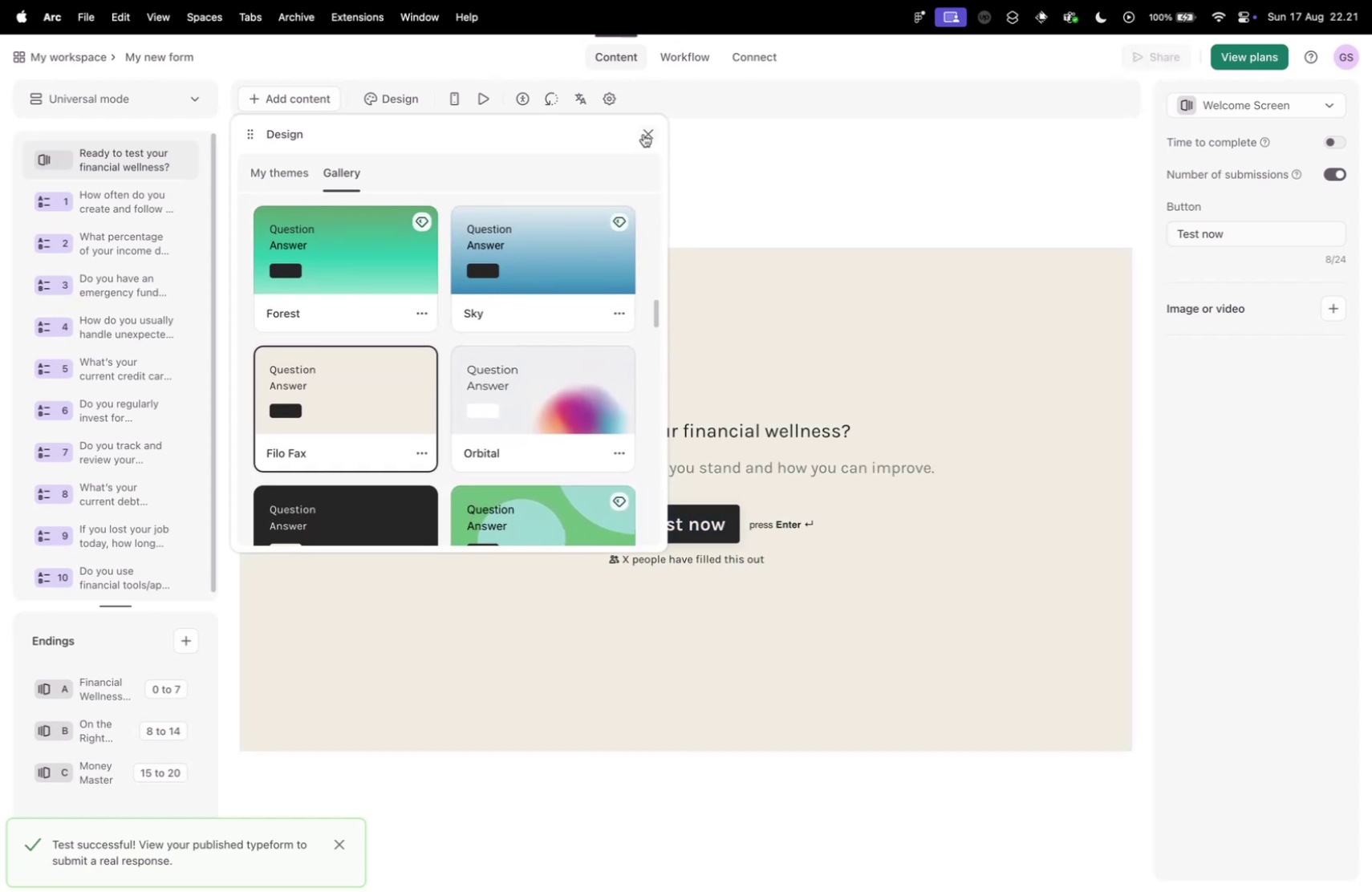 
left_click([643, 134])
 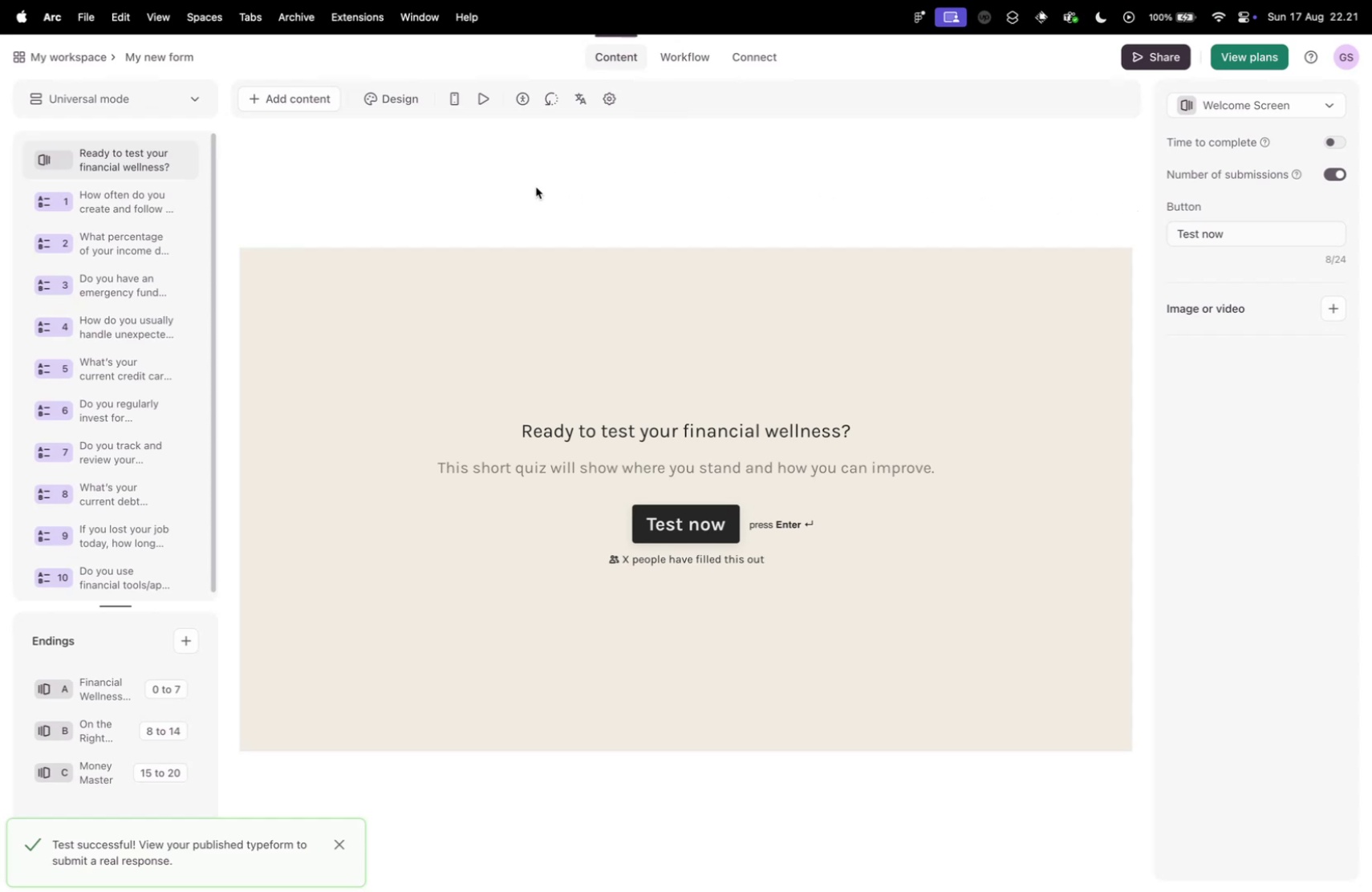 
left_click([414, 95])
 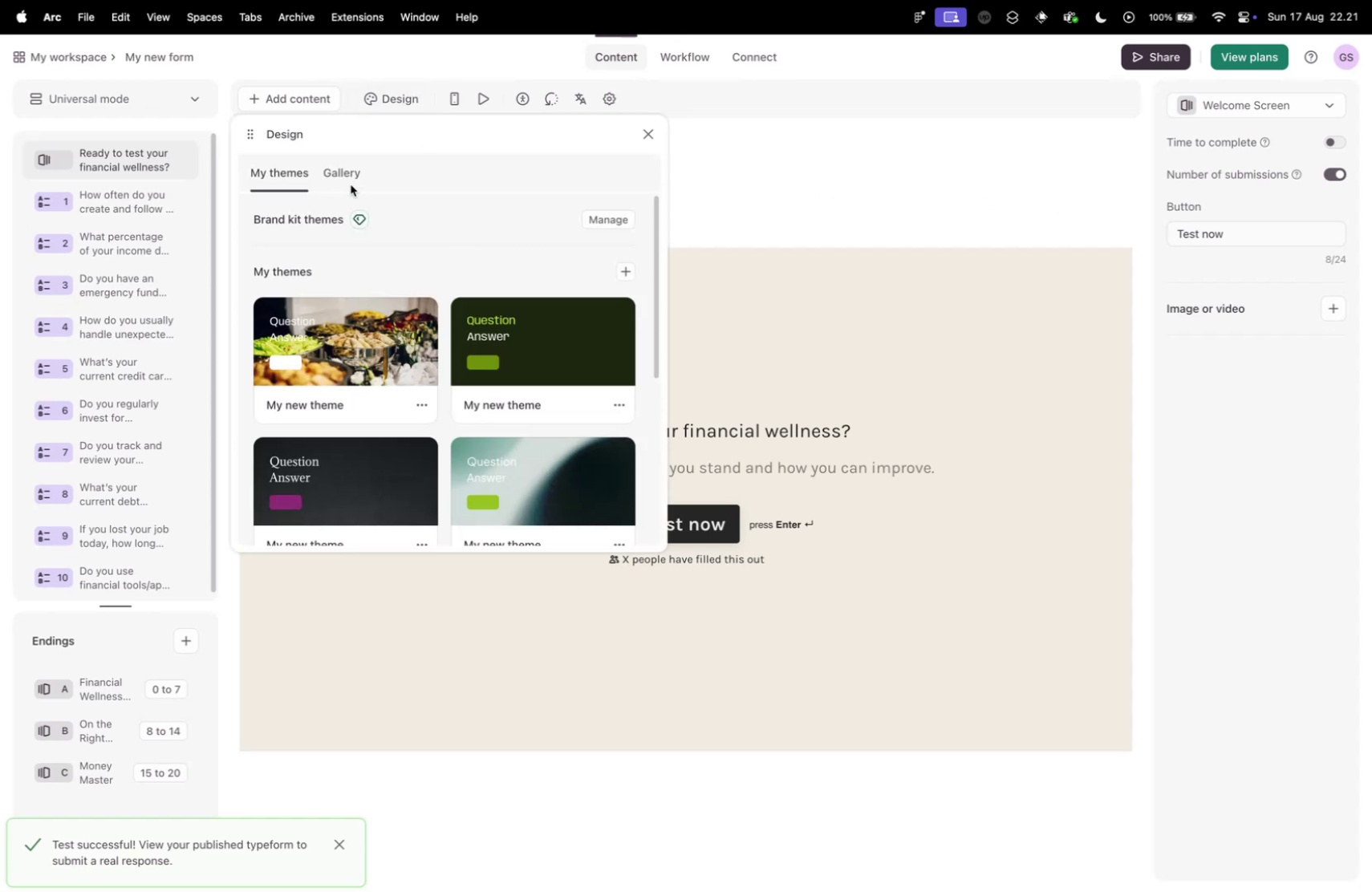 
left_click([344, 172])
 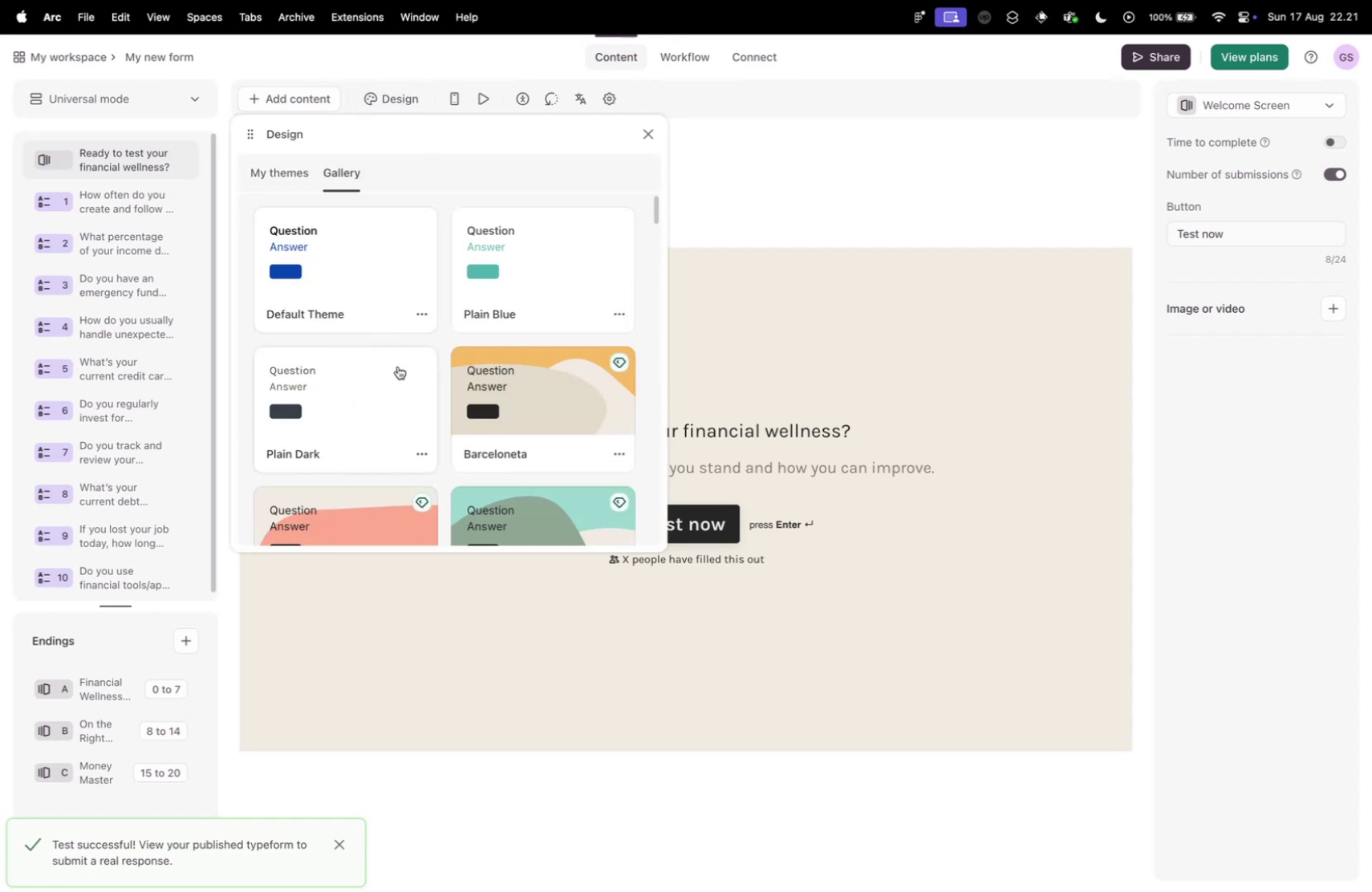 
scroll: coordinate [386, 380], scroll_direction: down, amount: 26.0
 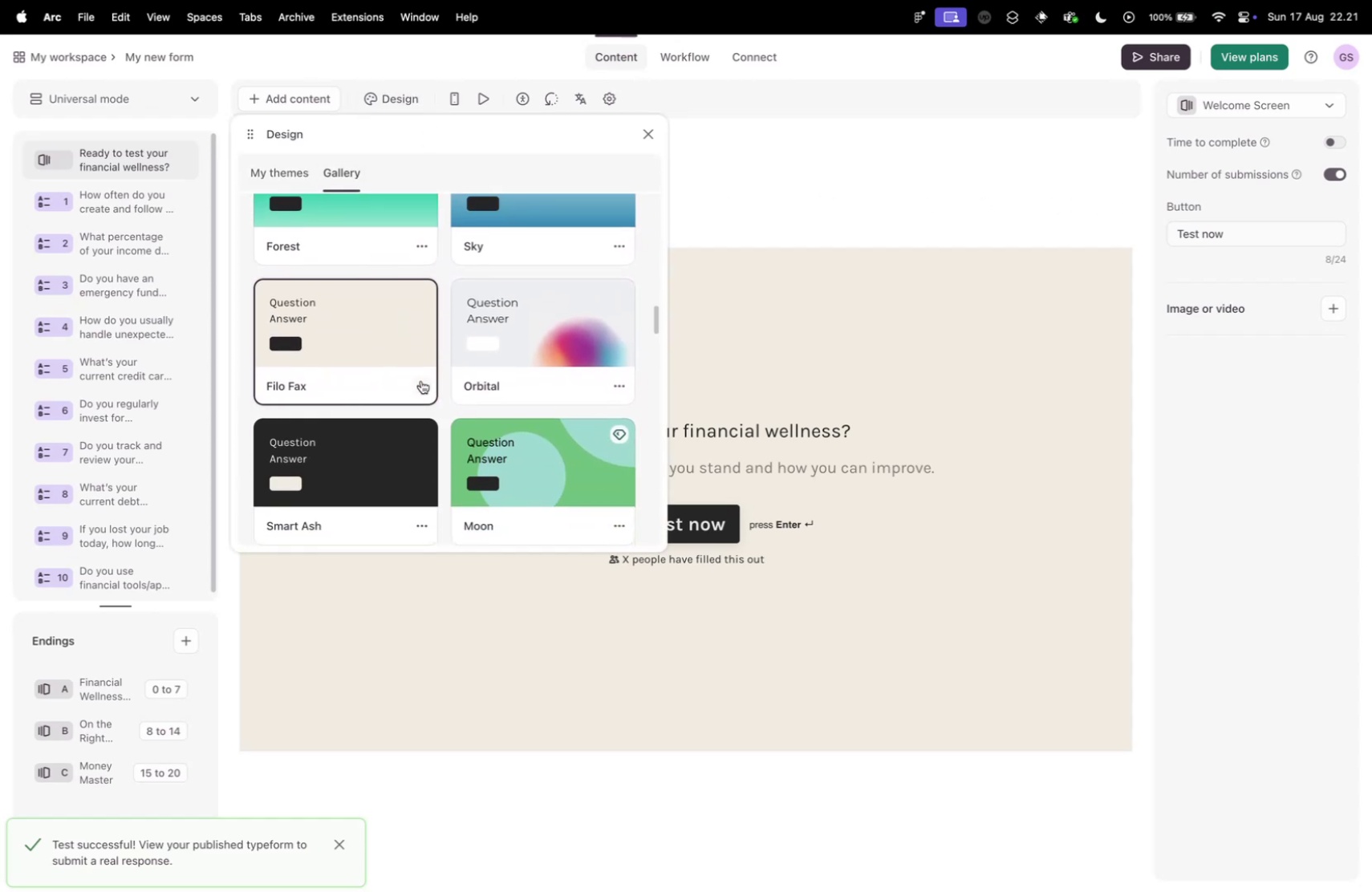 
left_click([421, 380])
 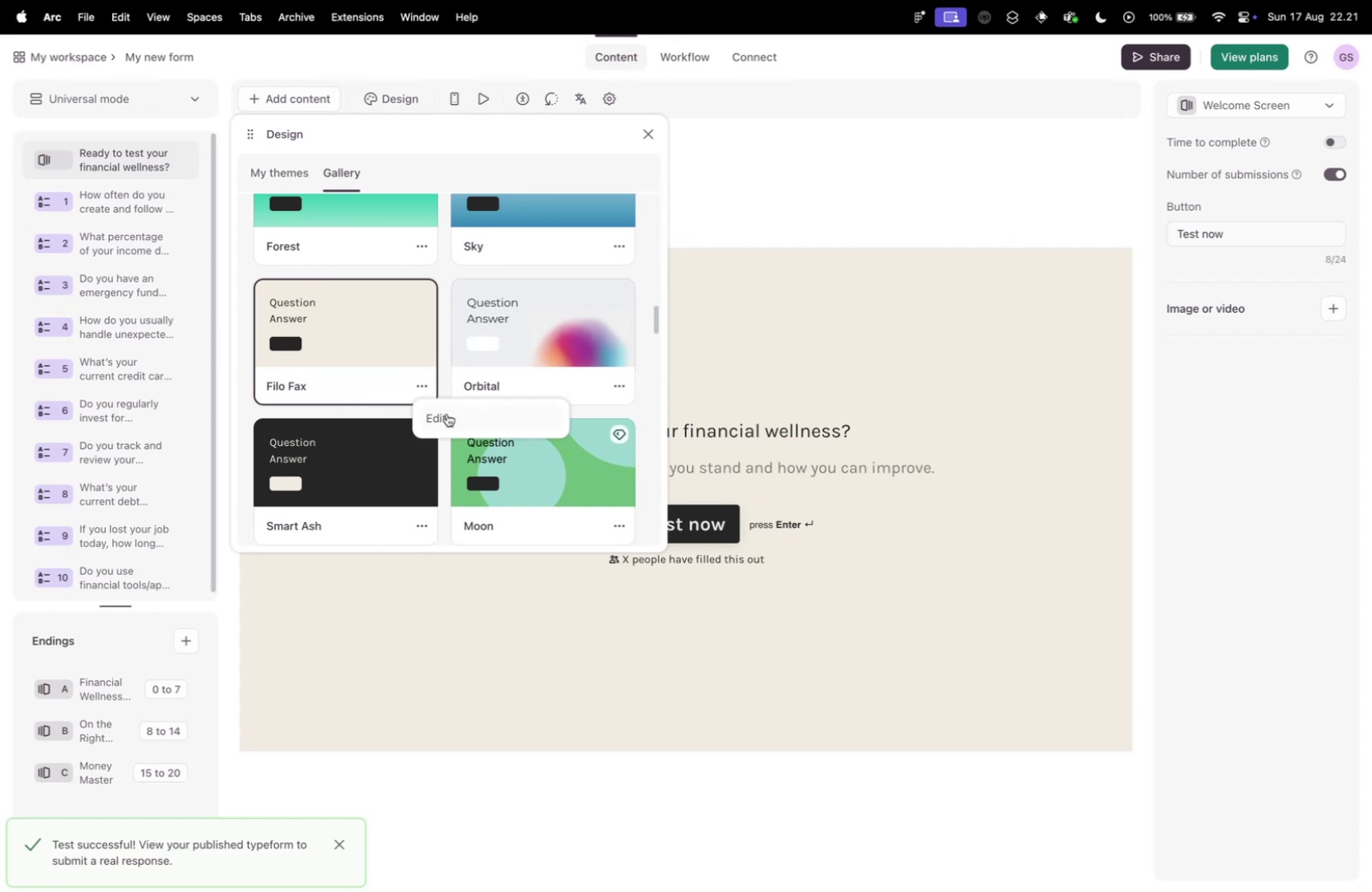 
left_click([446, 413])
 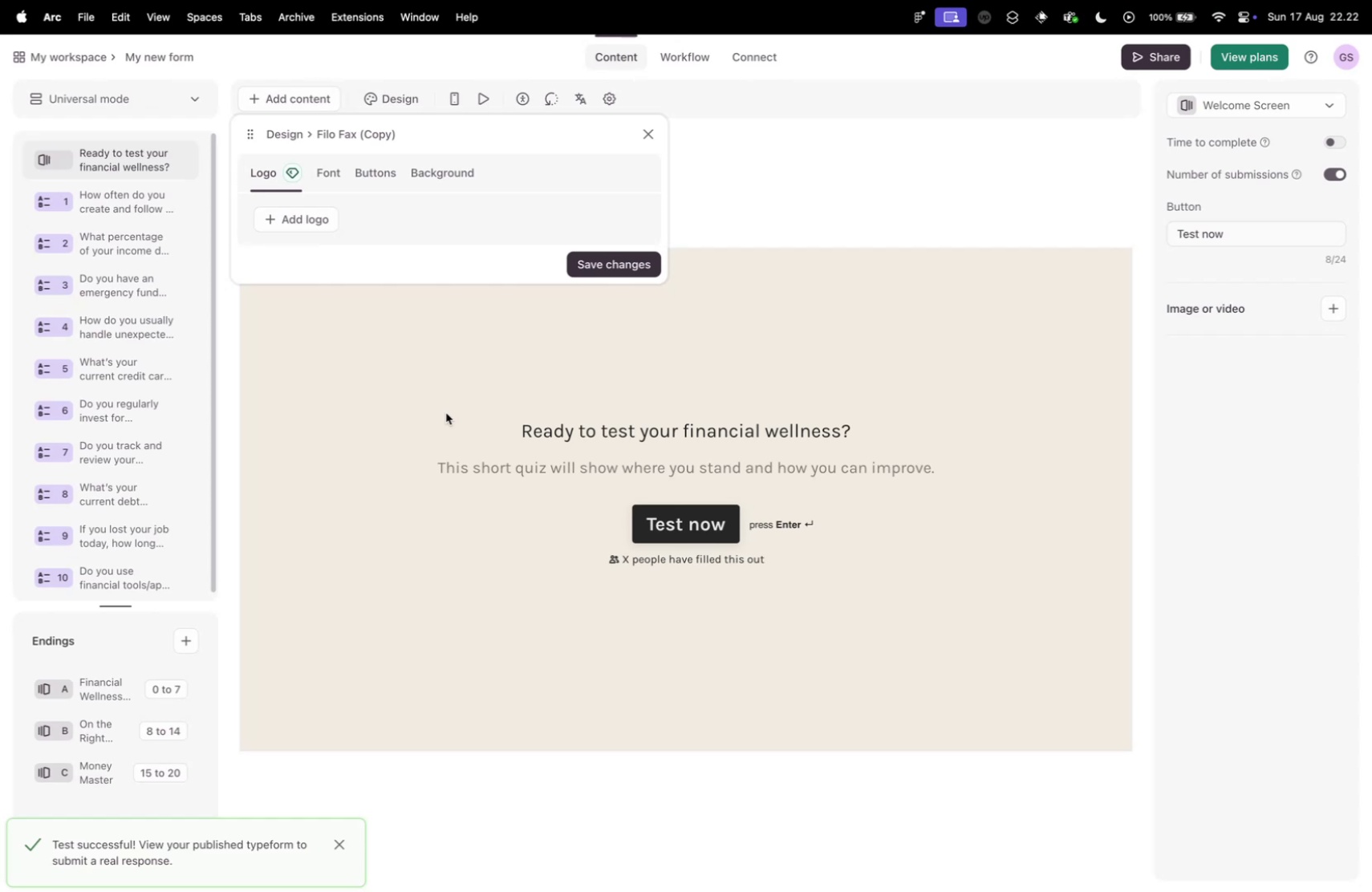 
wait(59.84)
 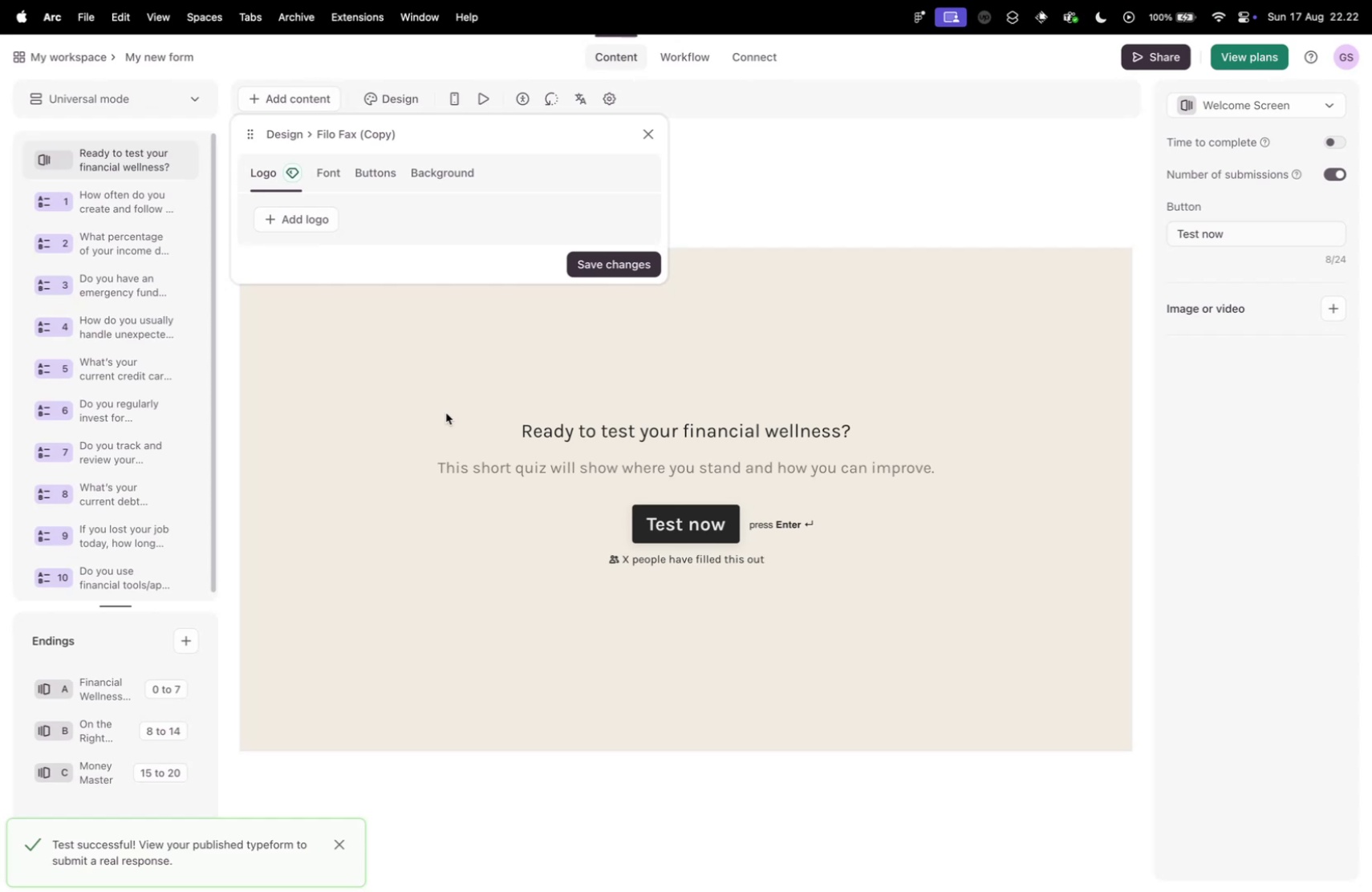 
left_click([336, 178])
 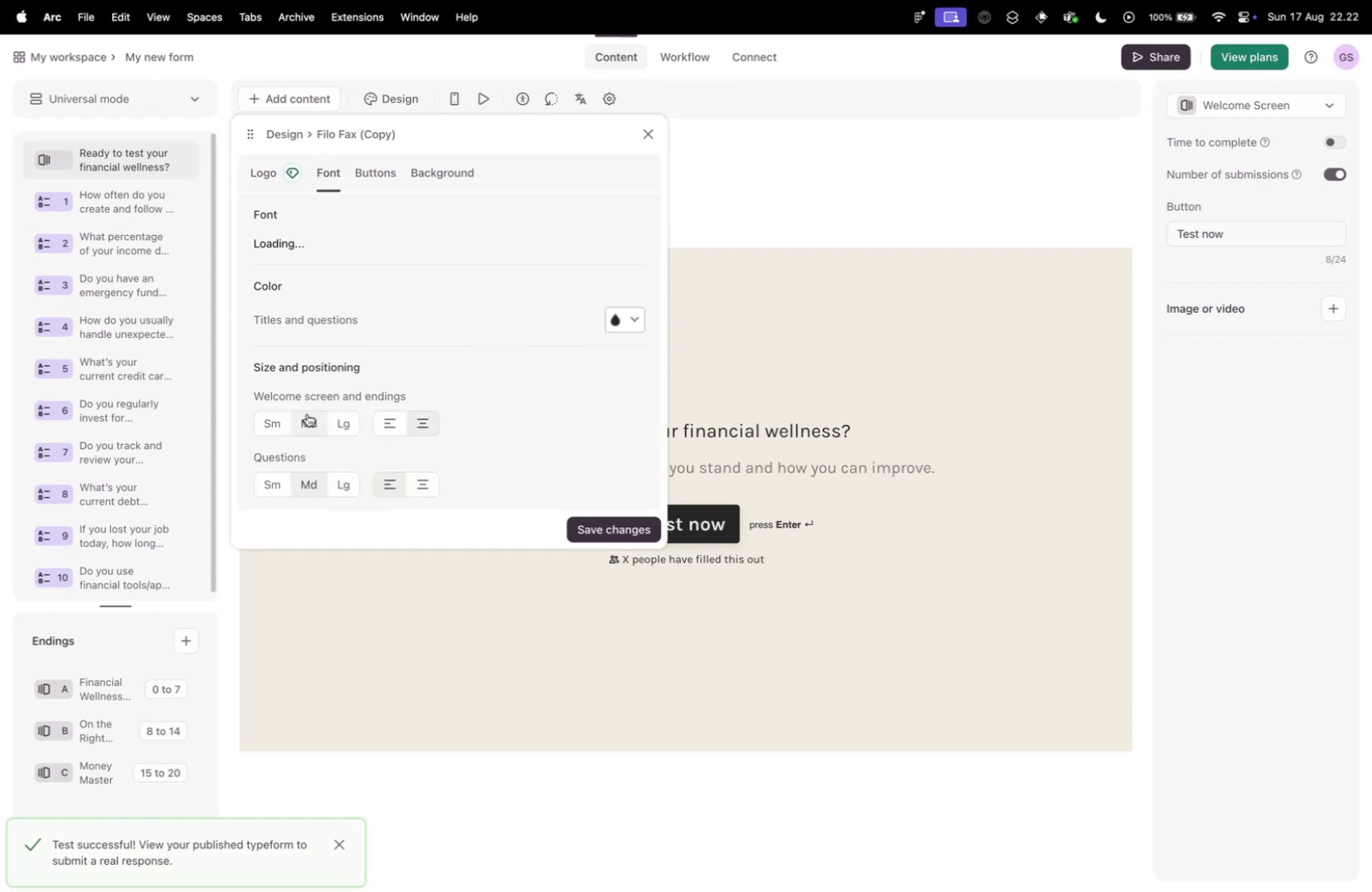 
left_click([312, 426])
 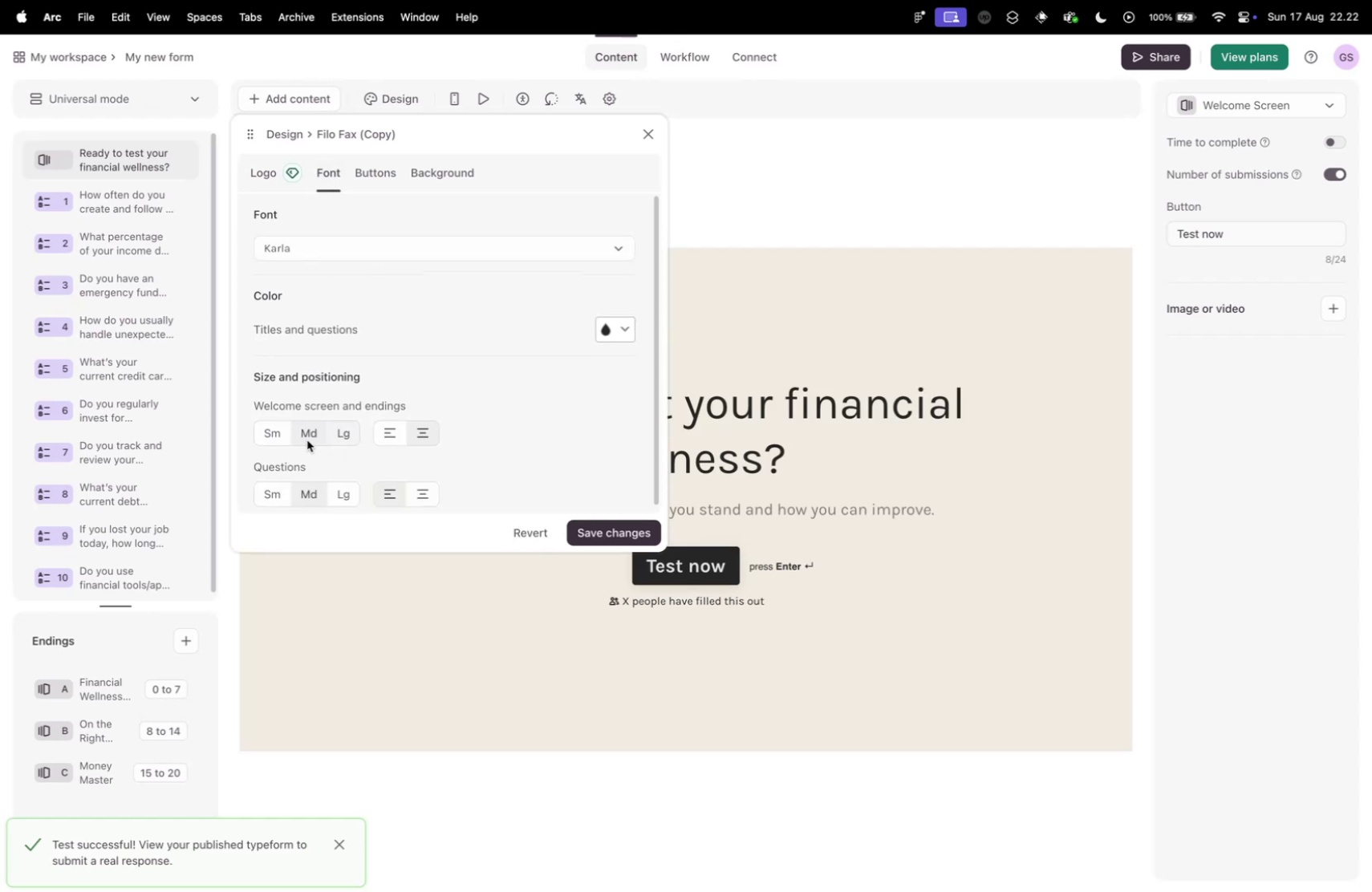 
left_click([268, 436])
 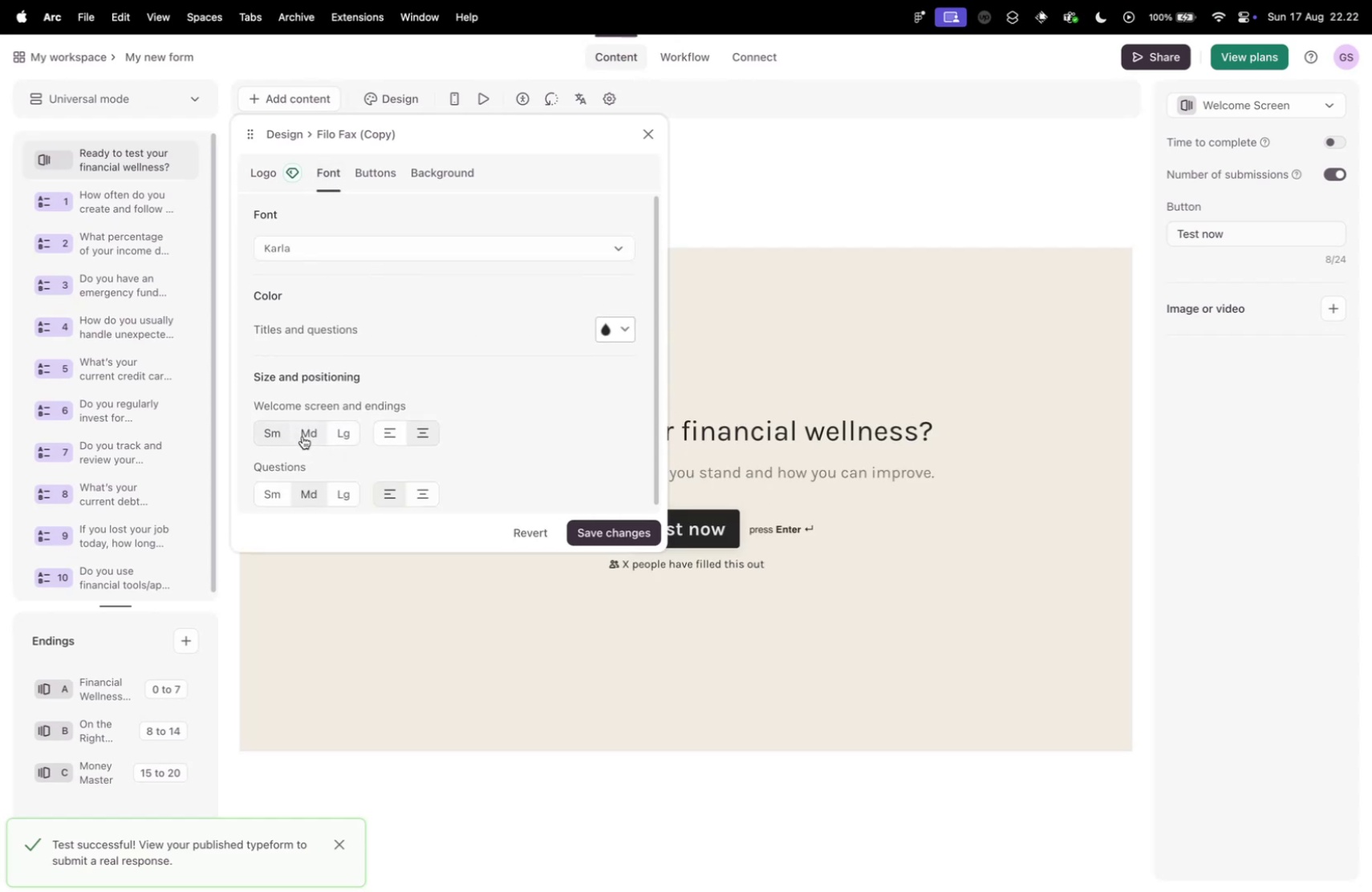 
left_click([305, 434])
 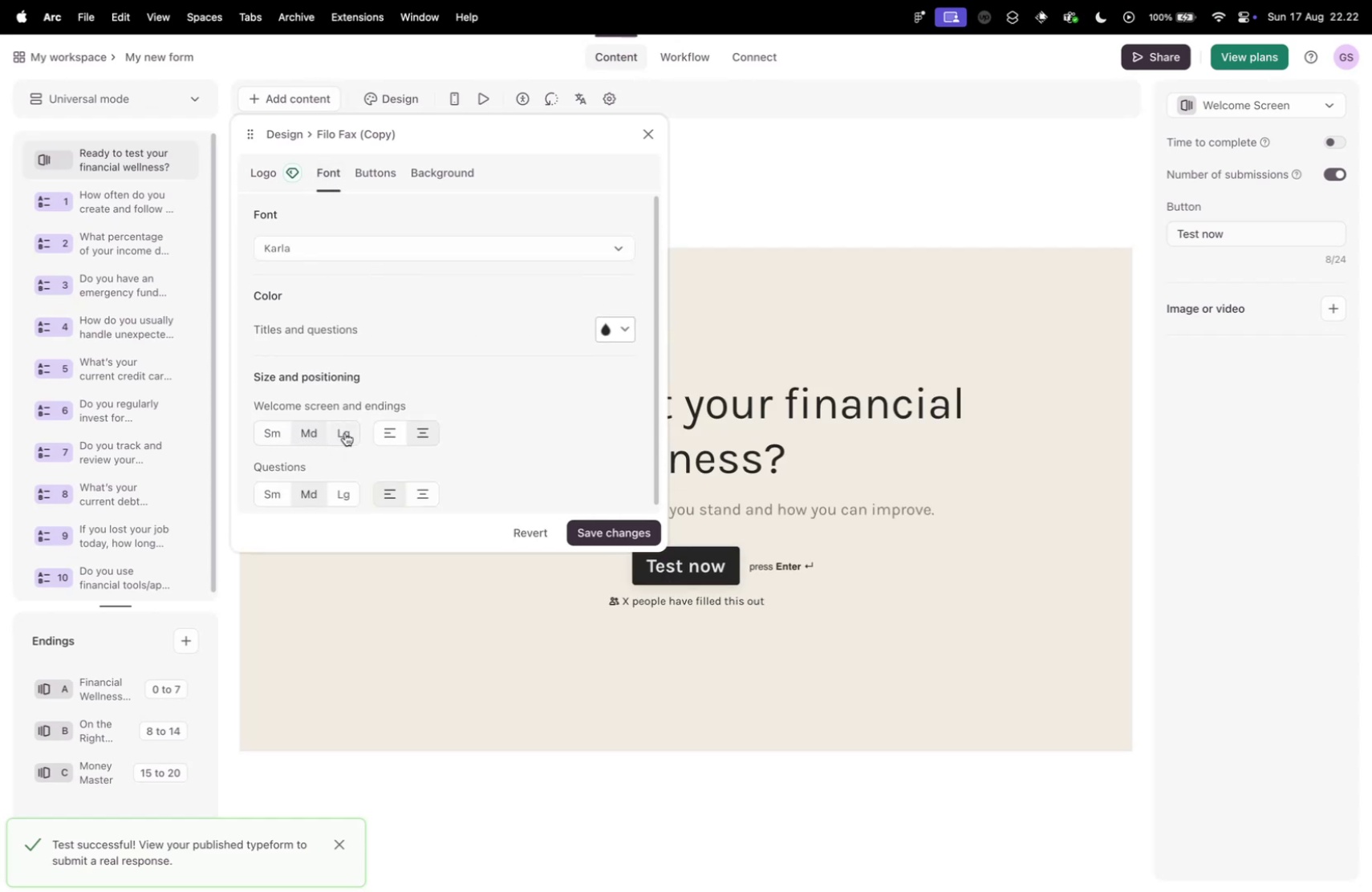 
left_click([339, 432])
 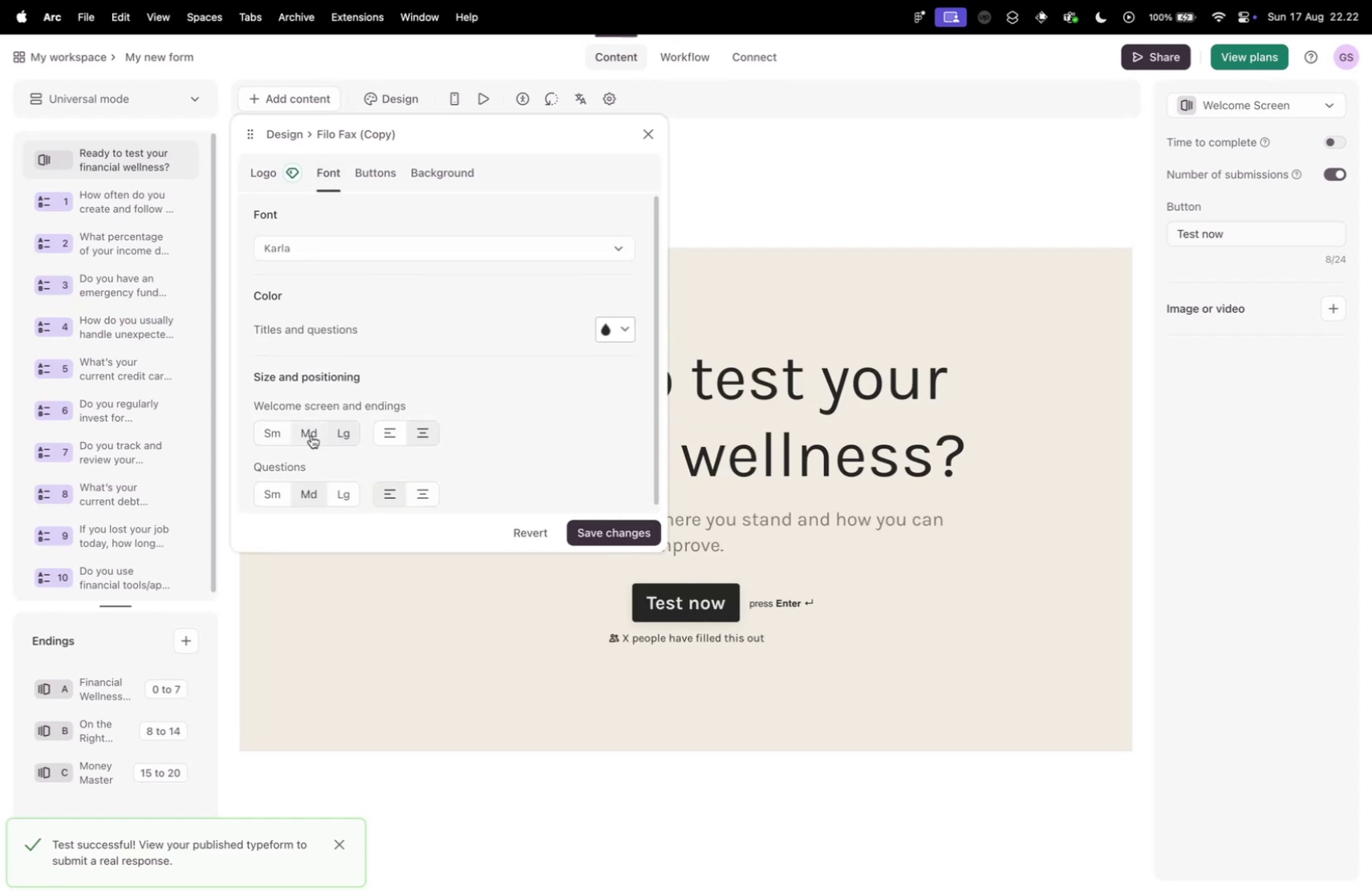 
left_click([311, 435])
 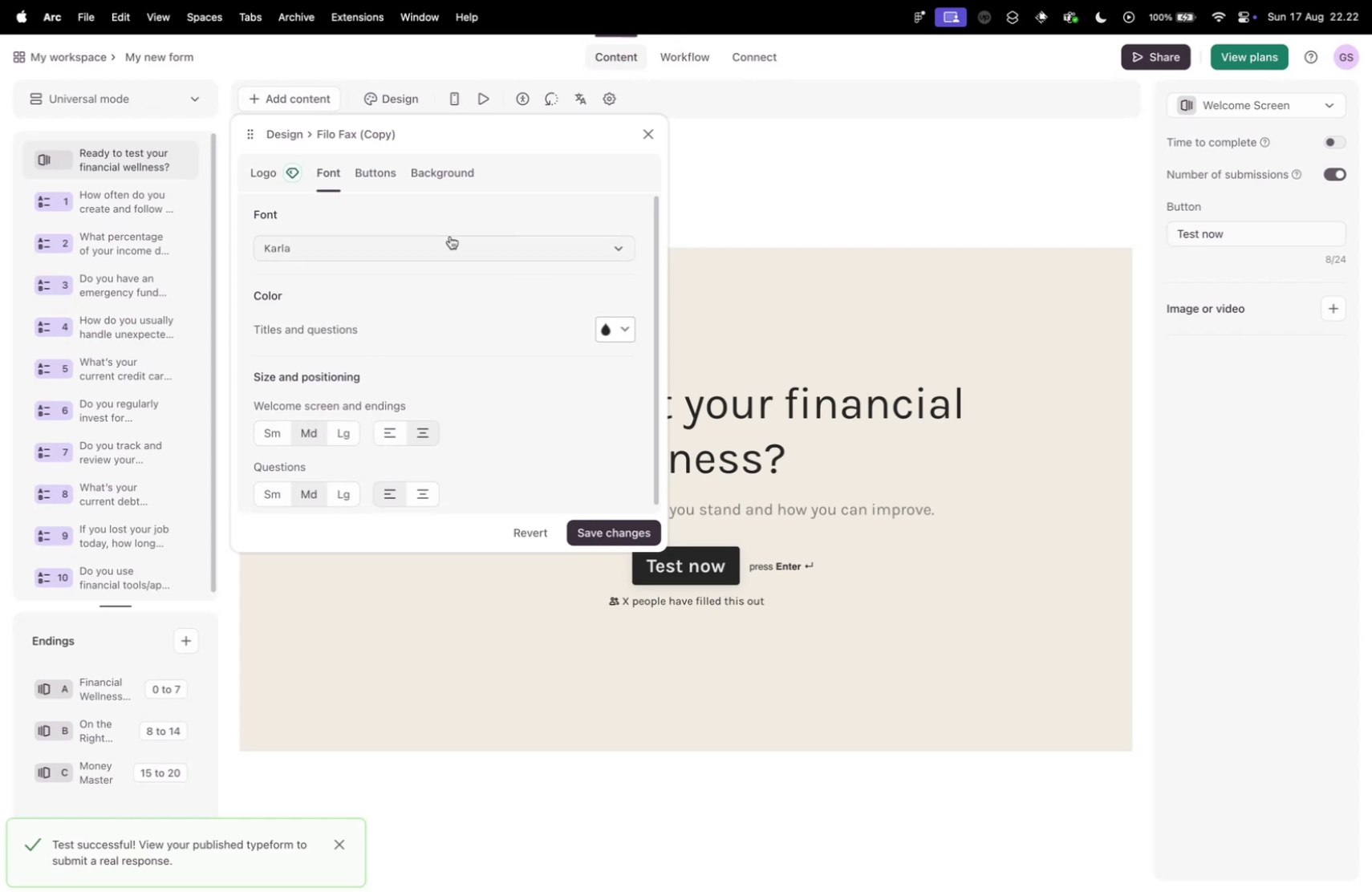 
wait(5.67)
 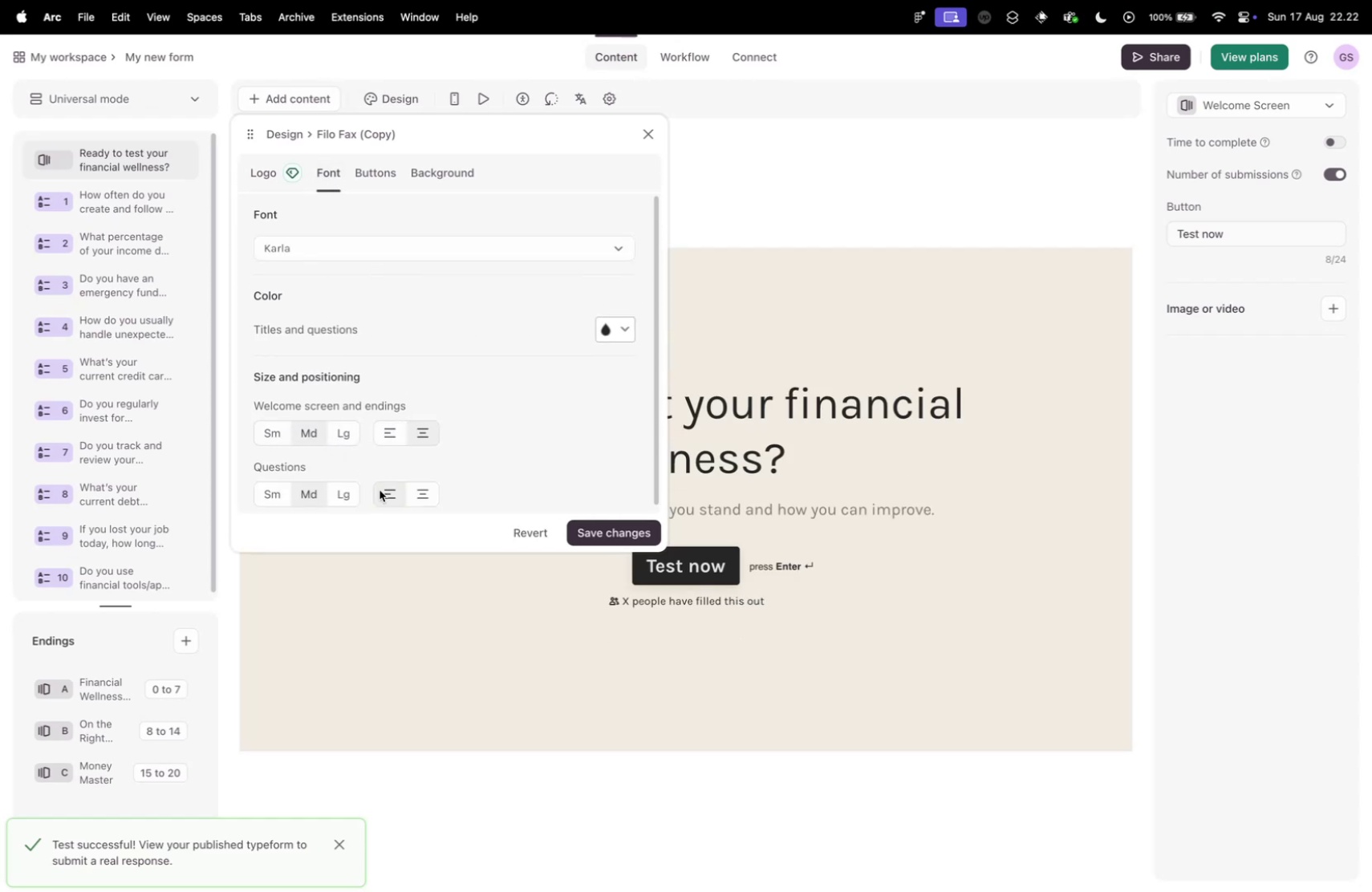 
left_click([364, 174])
 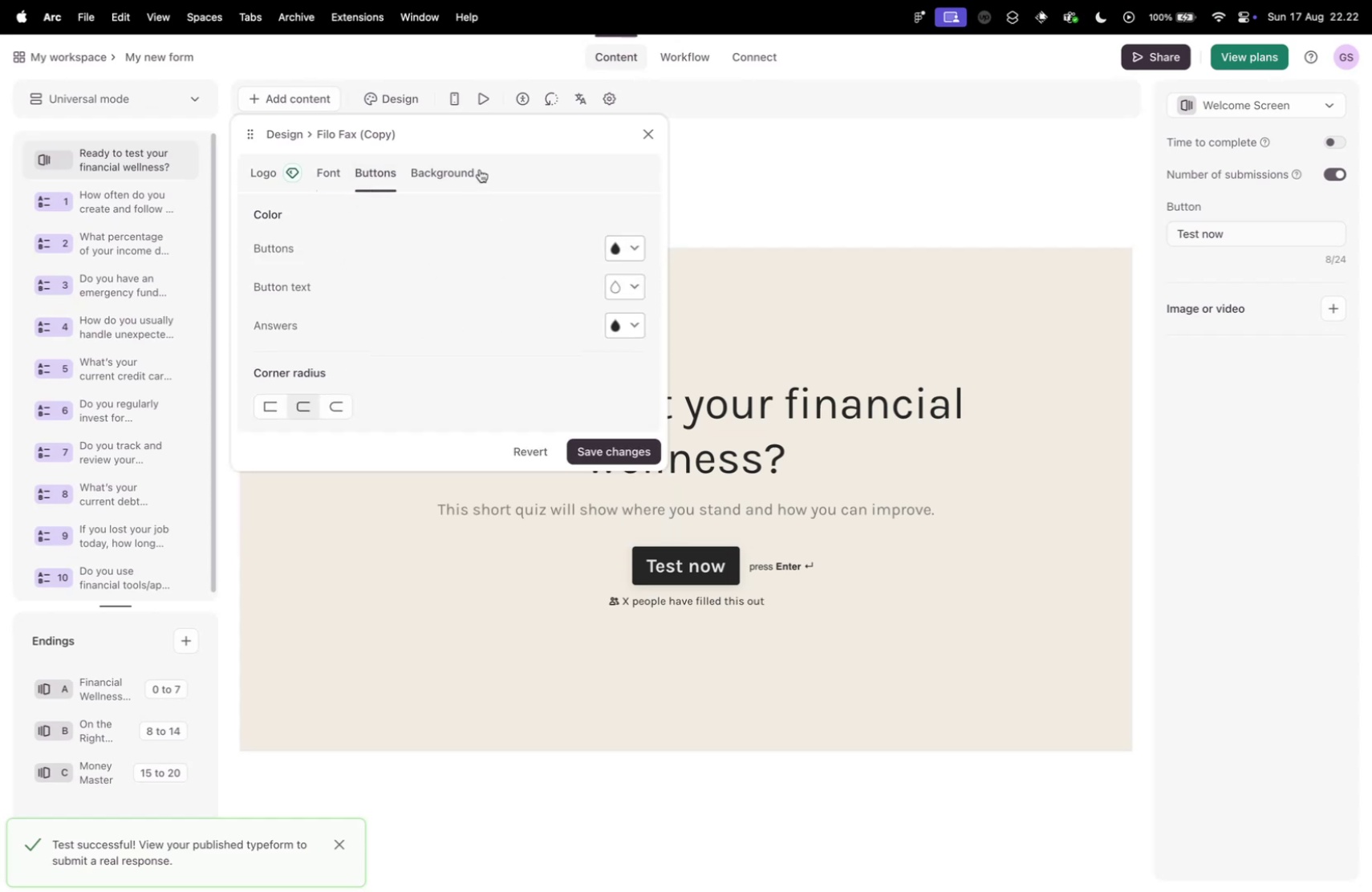 
left_click([456, 177])
 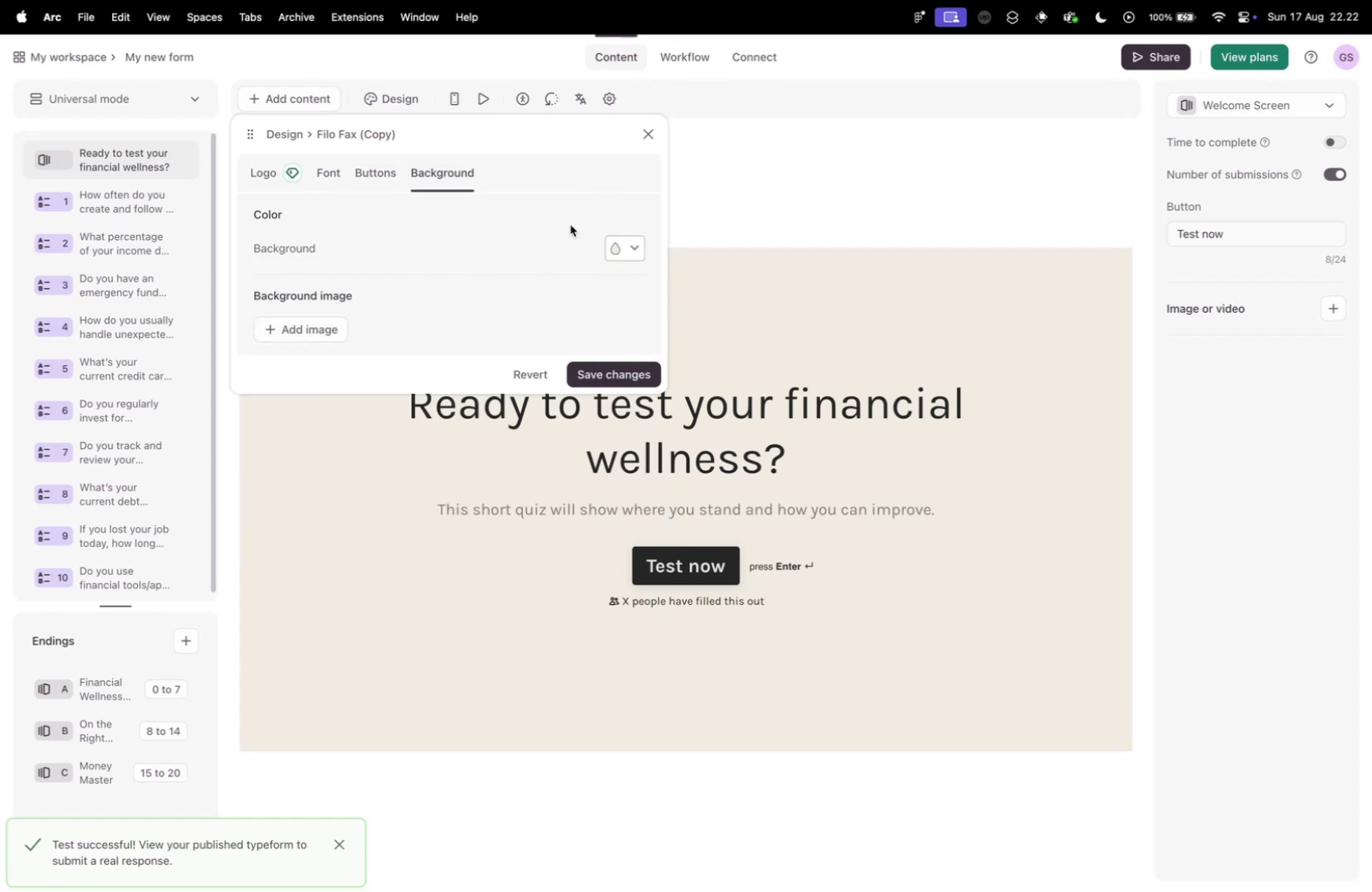 
wait(9.71)
 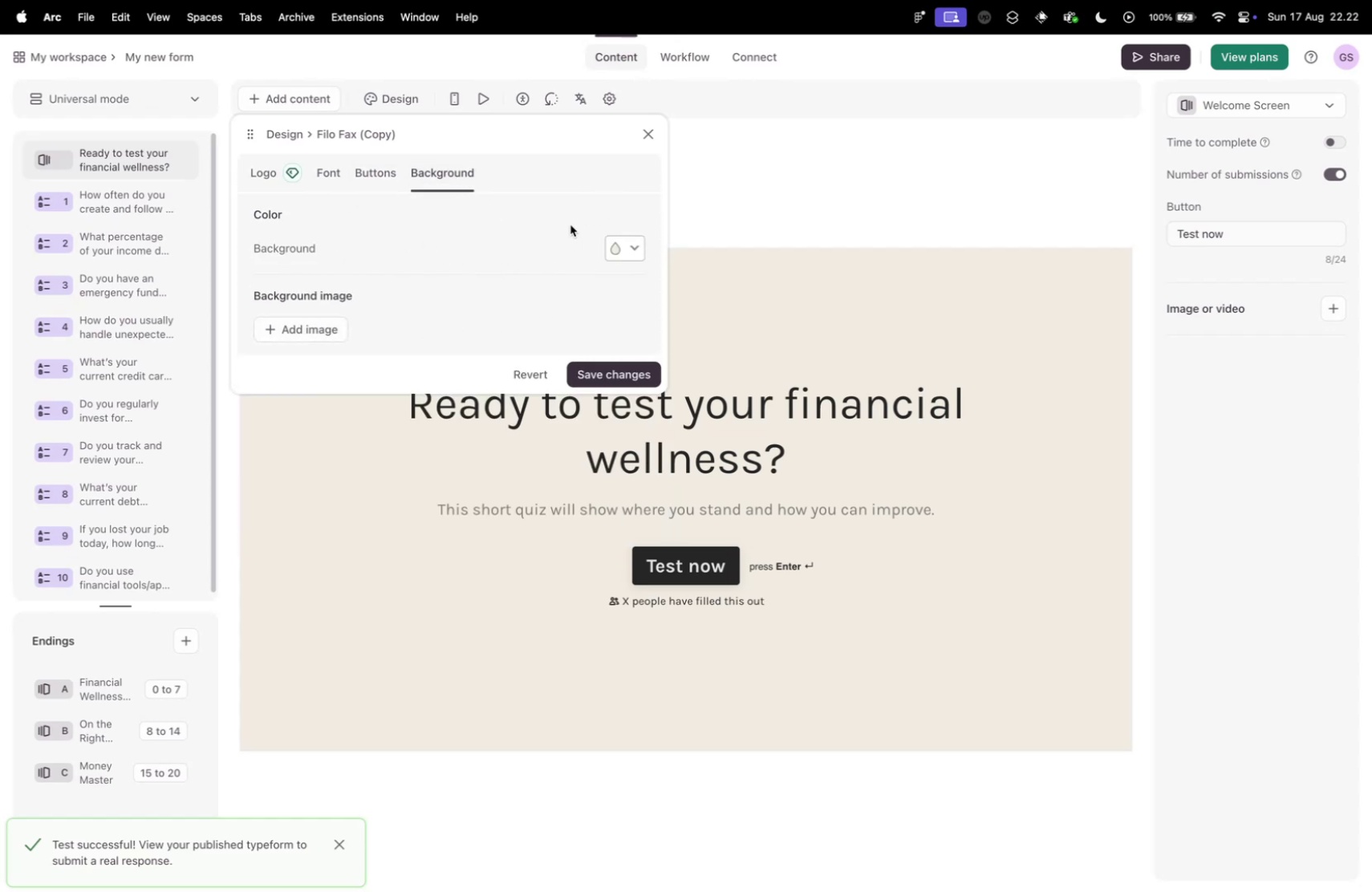 
left_click([627, 369])
 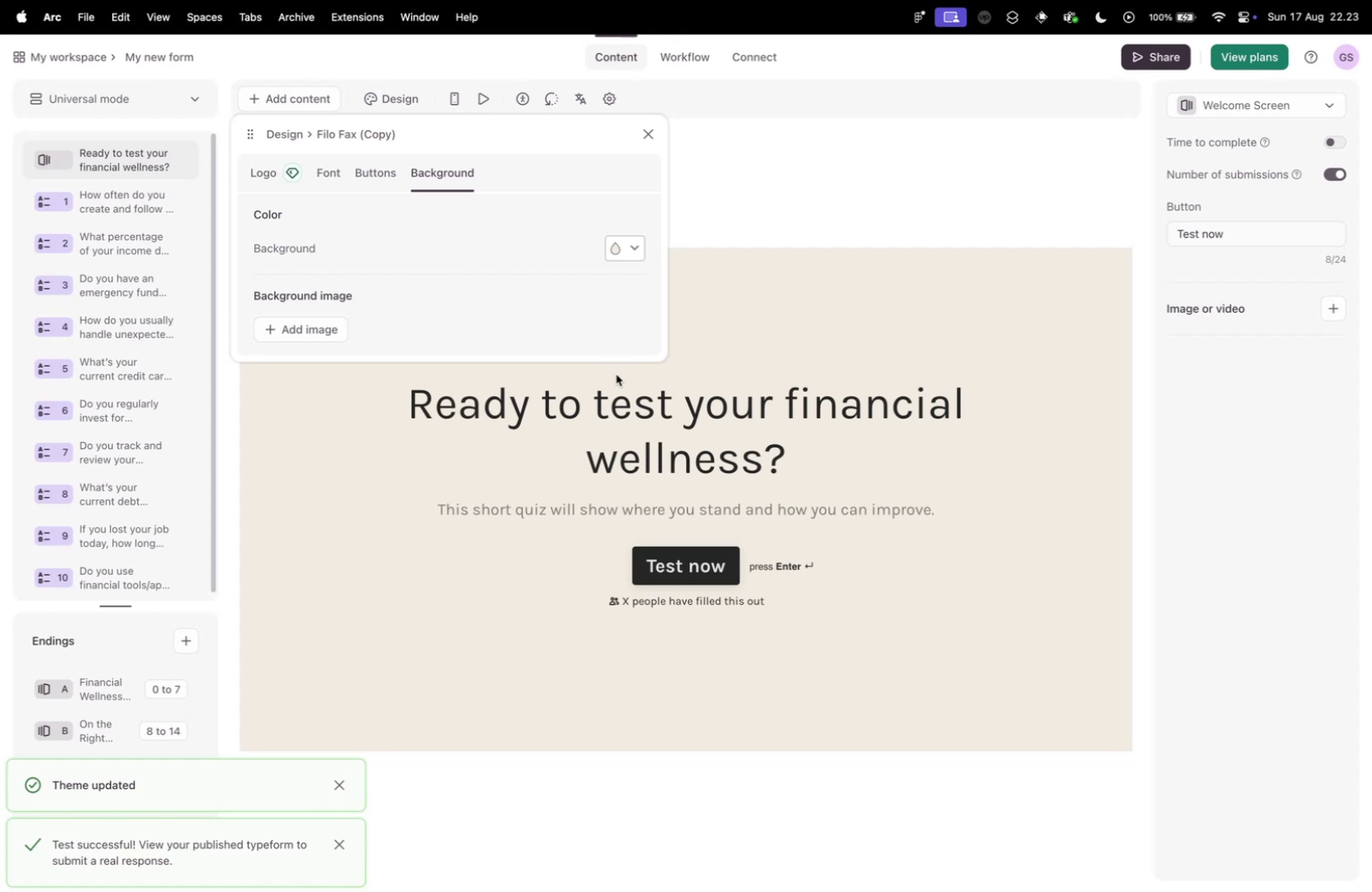 
wait(63.92)
 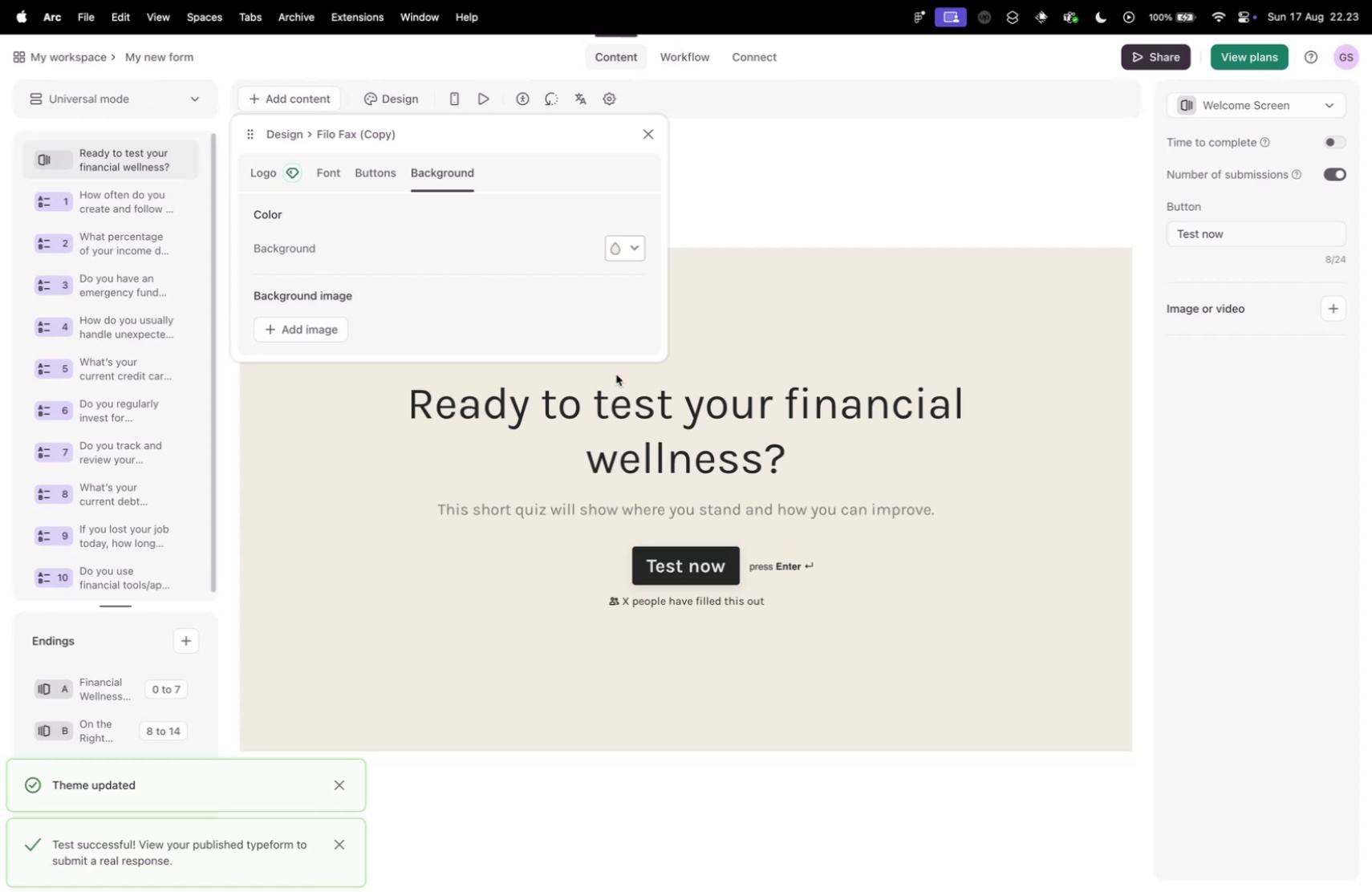 
left_click([643, 136])
 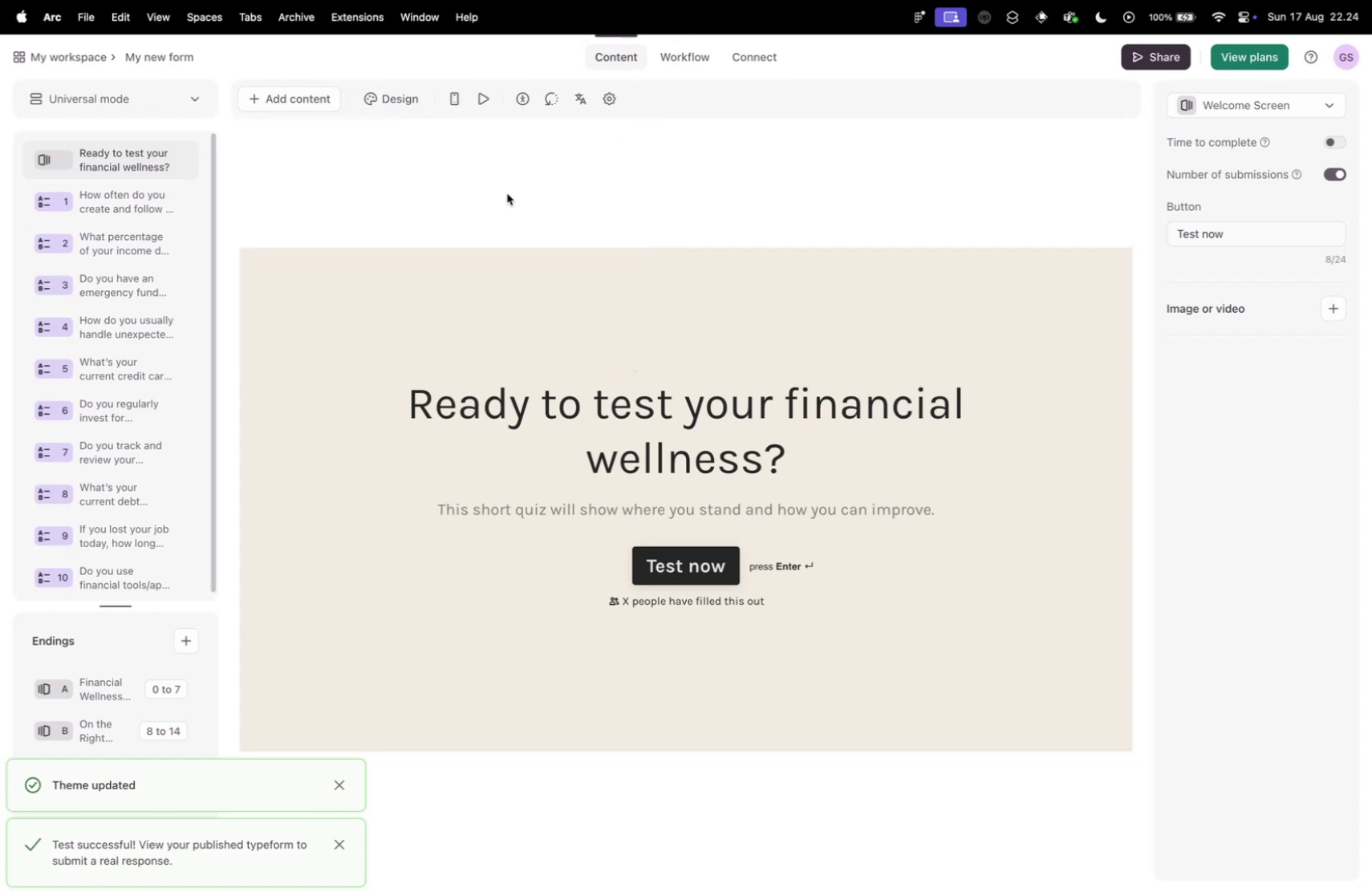 
scroll: coordinate [626, 267], scroll_direction: down, amount: 10.0
 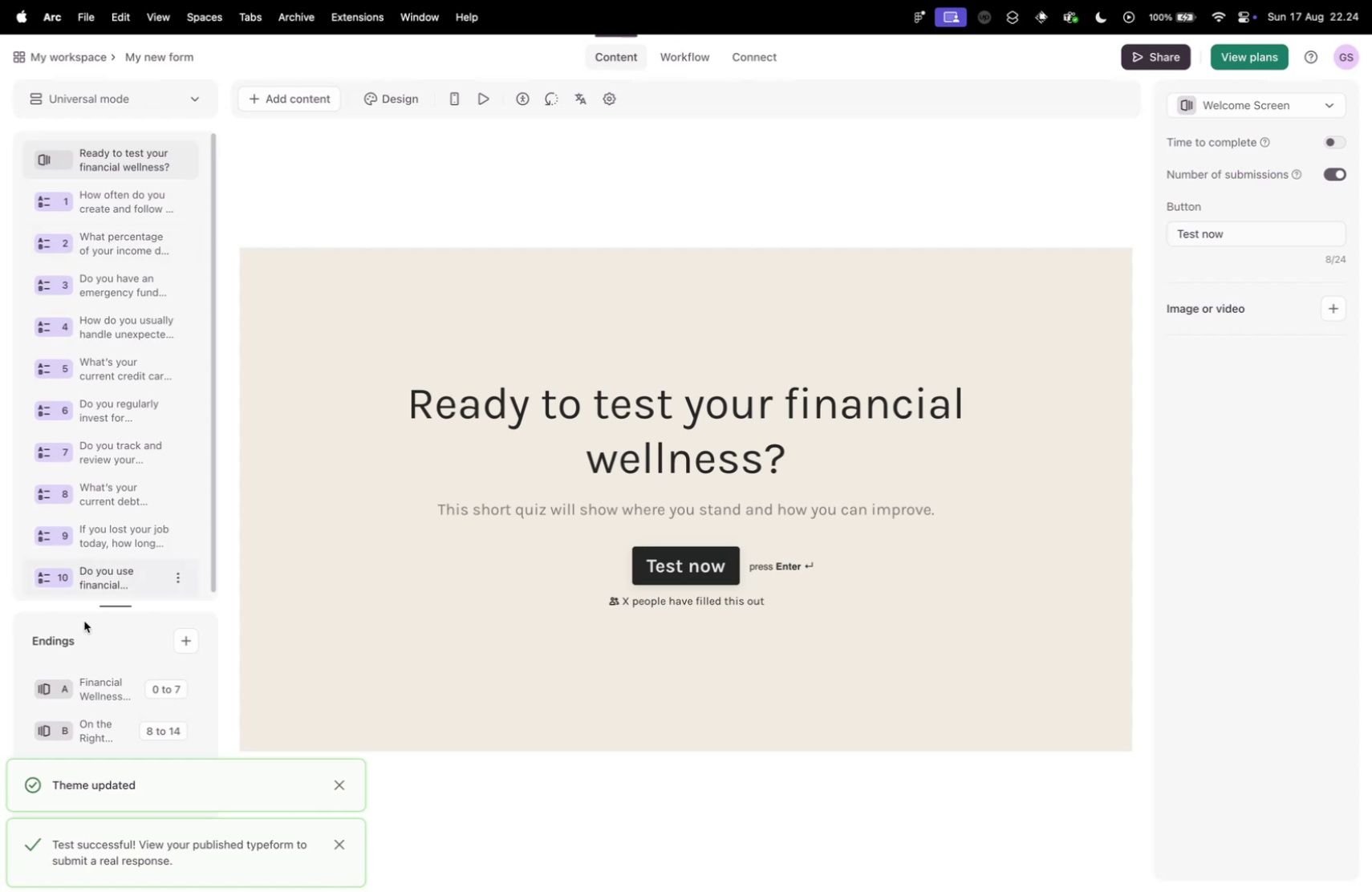 
left_click([92, 677])
 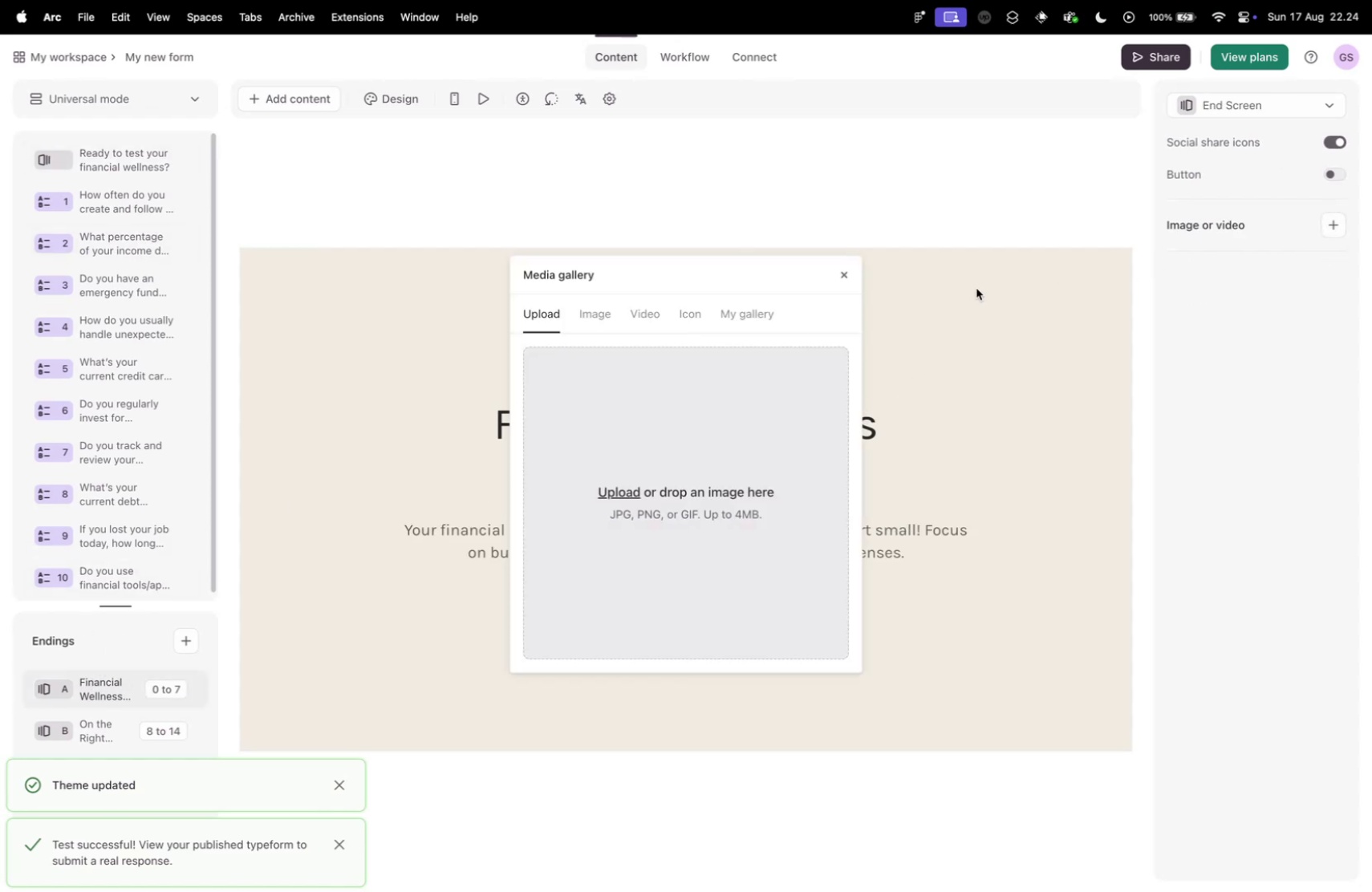 
left_click([598, 315])
 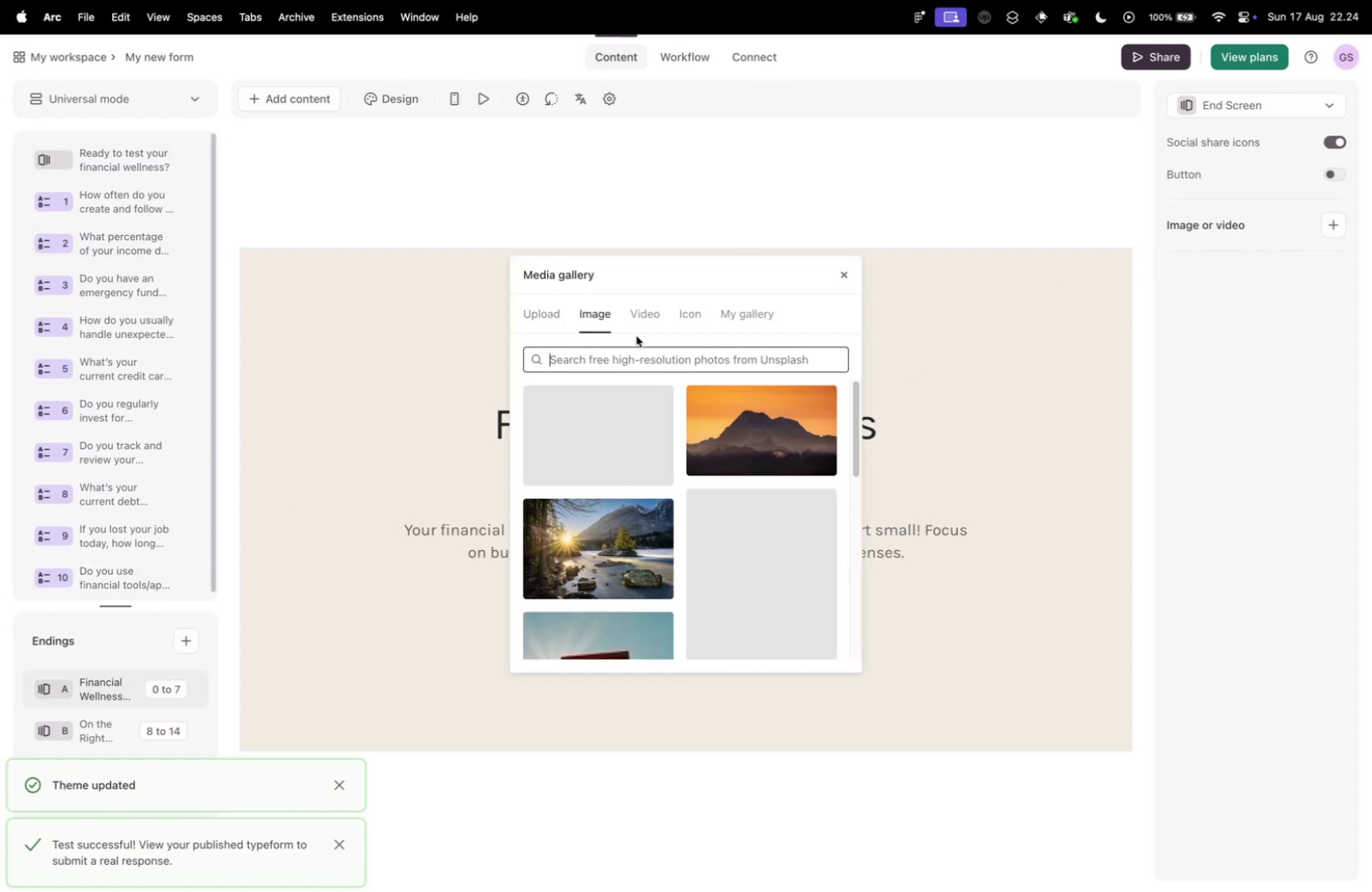 
left_click([642, 345])
 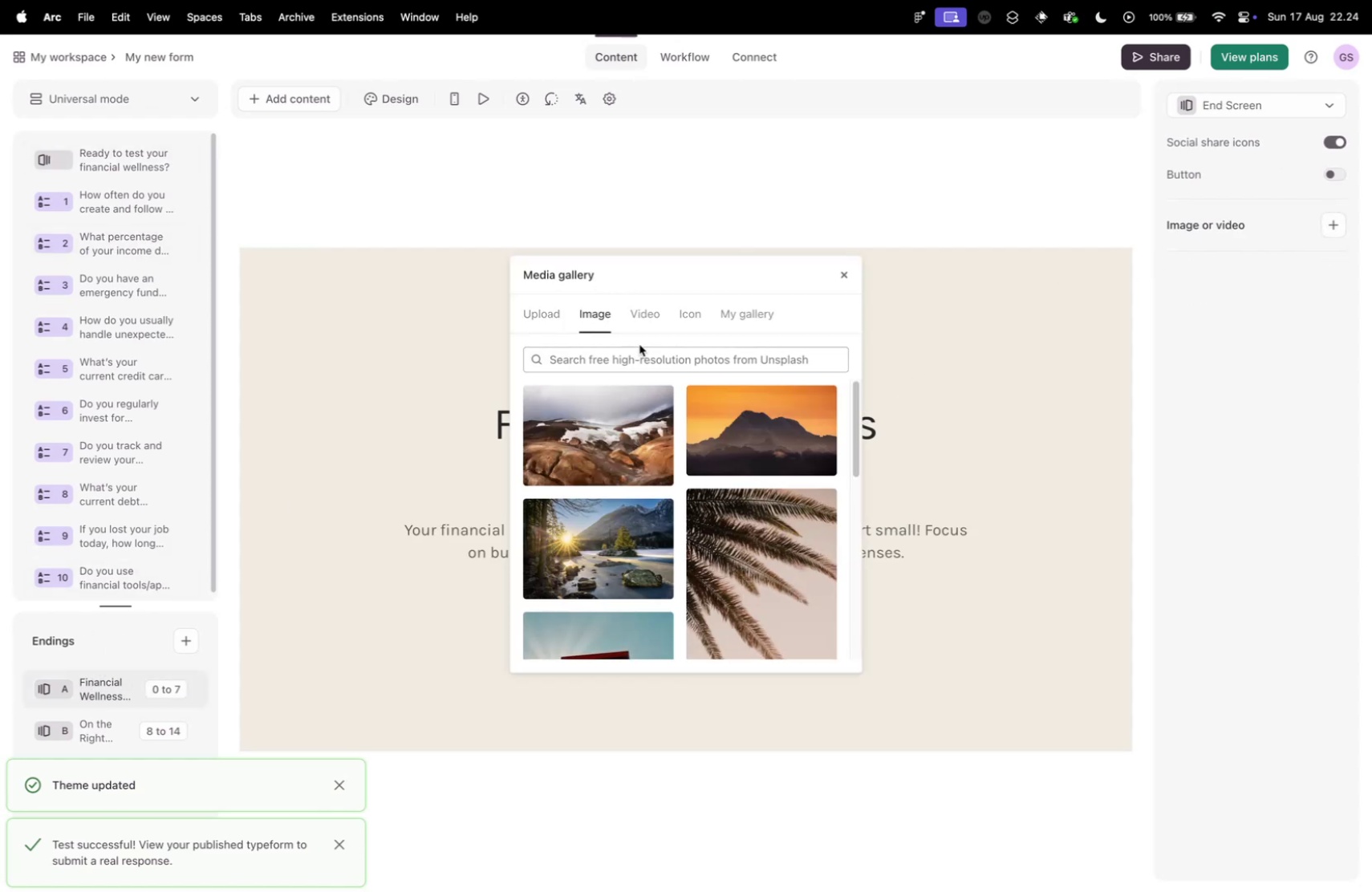 
type(be)
 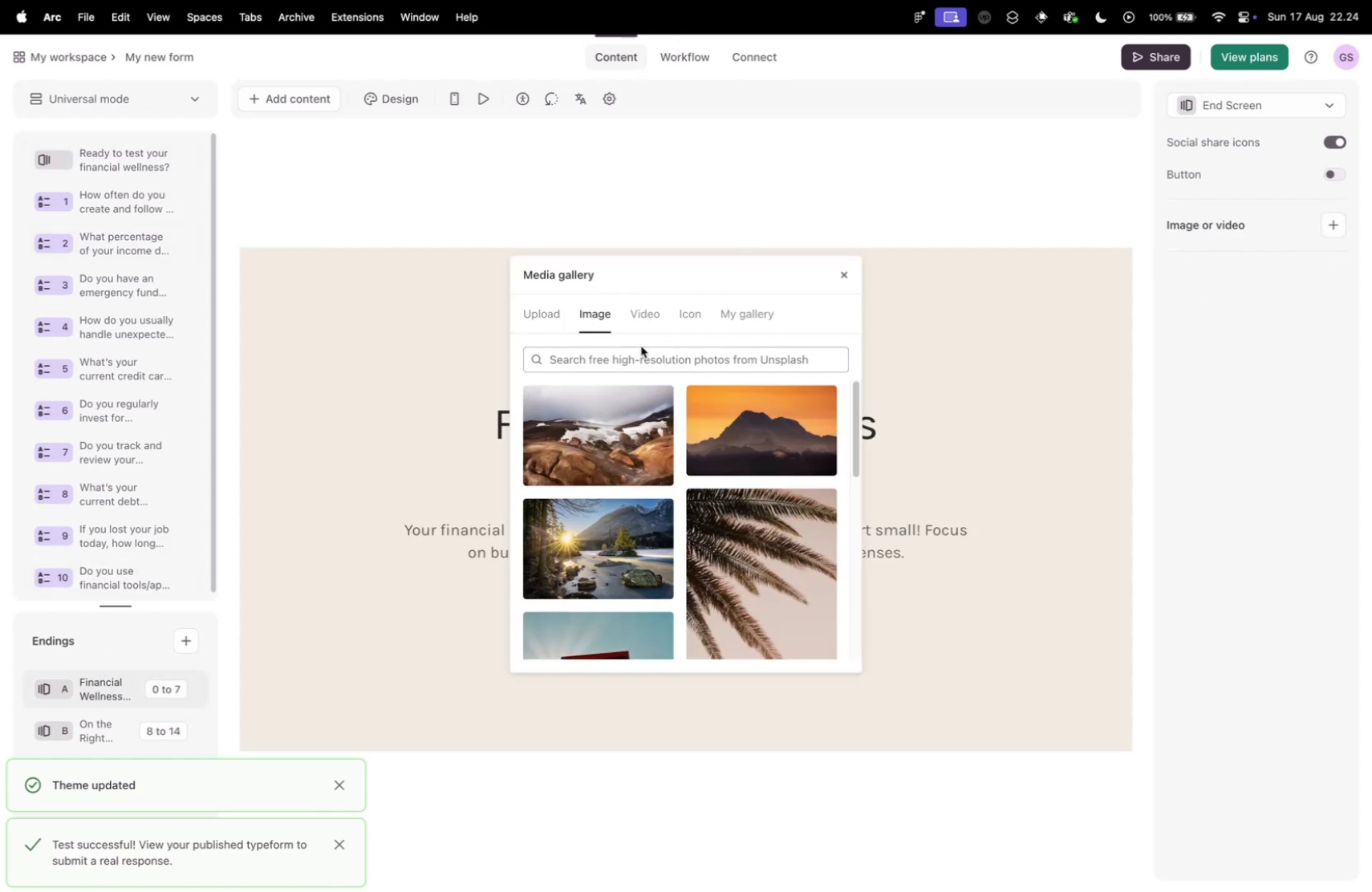 
left_click([648, 351])
 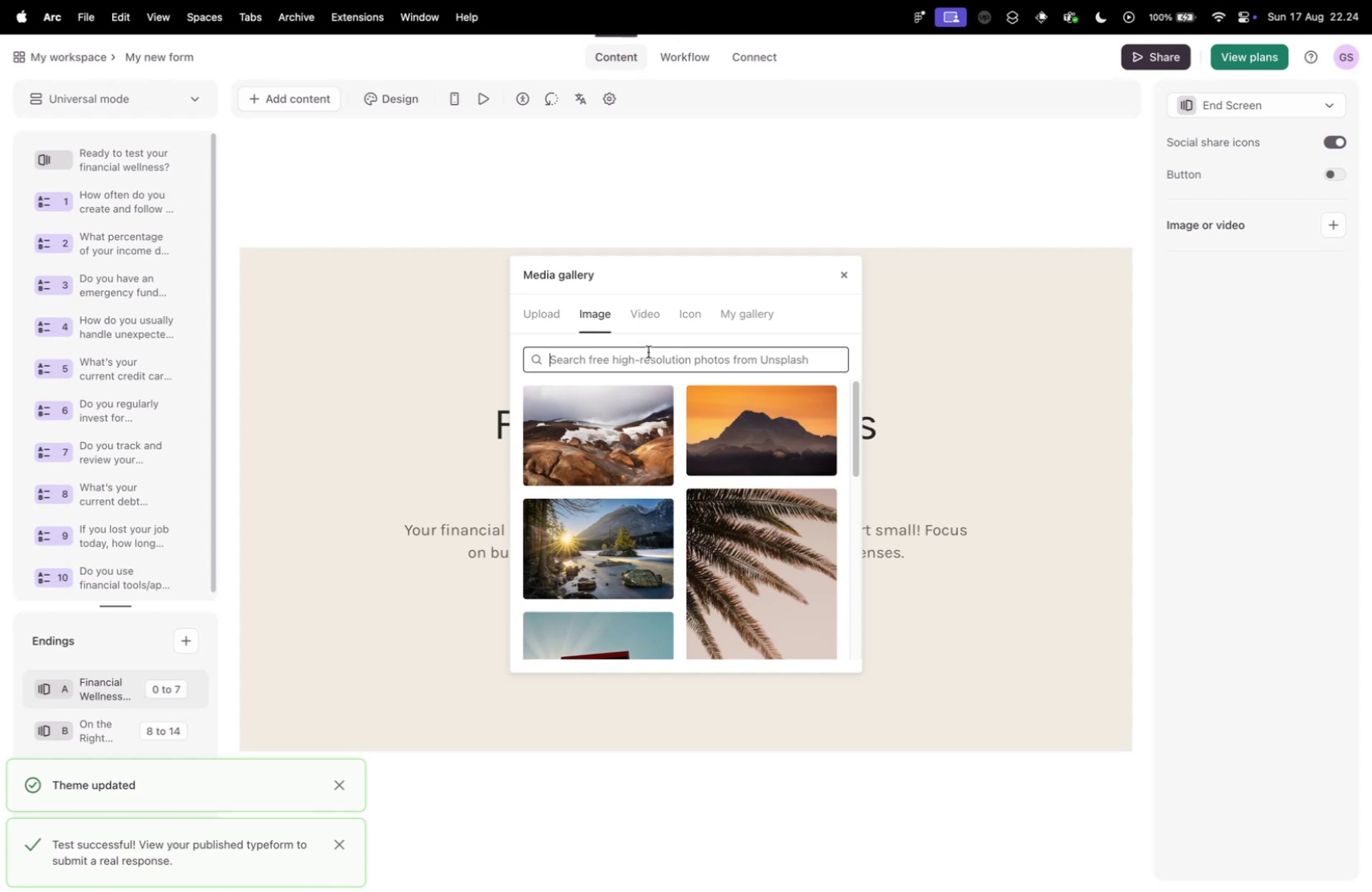 
type(beginner)
 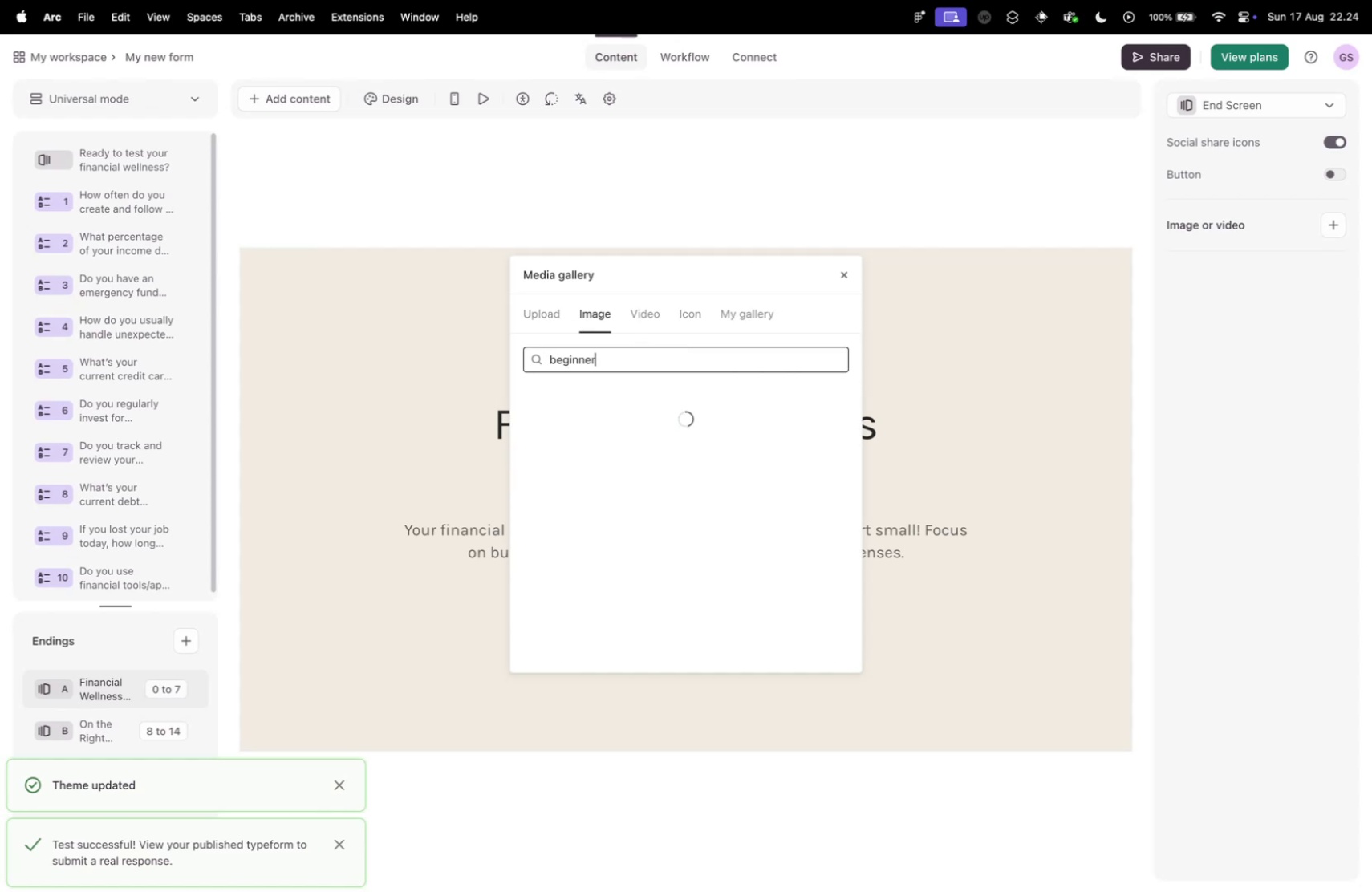 
key(Enter)
 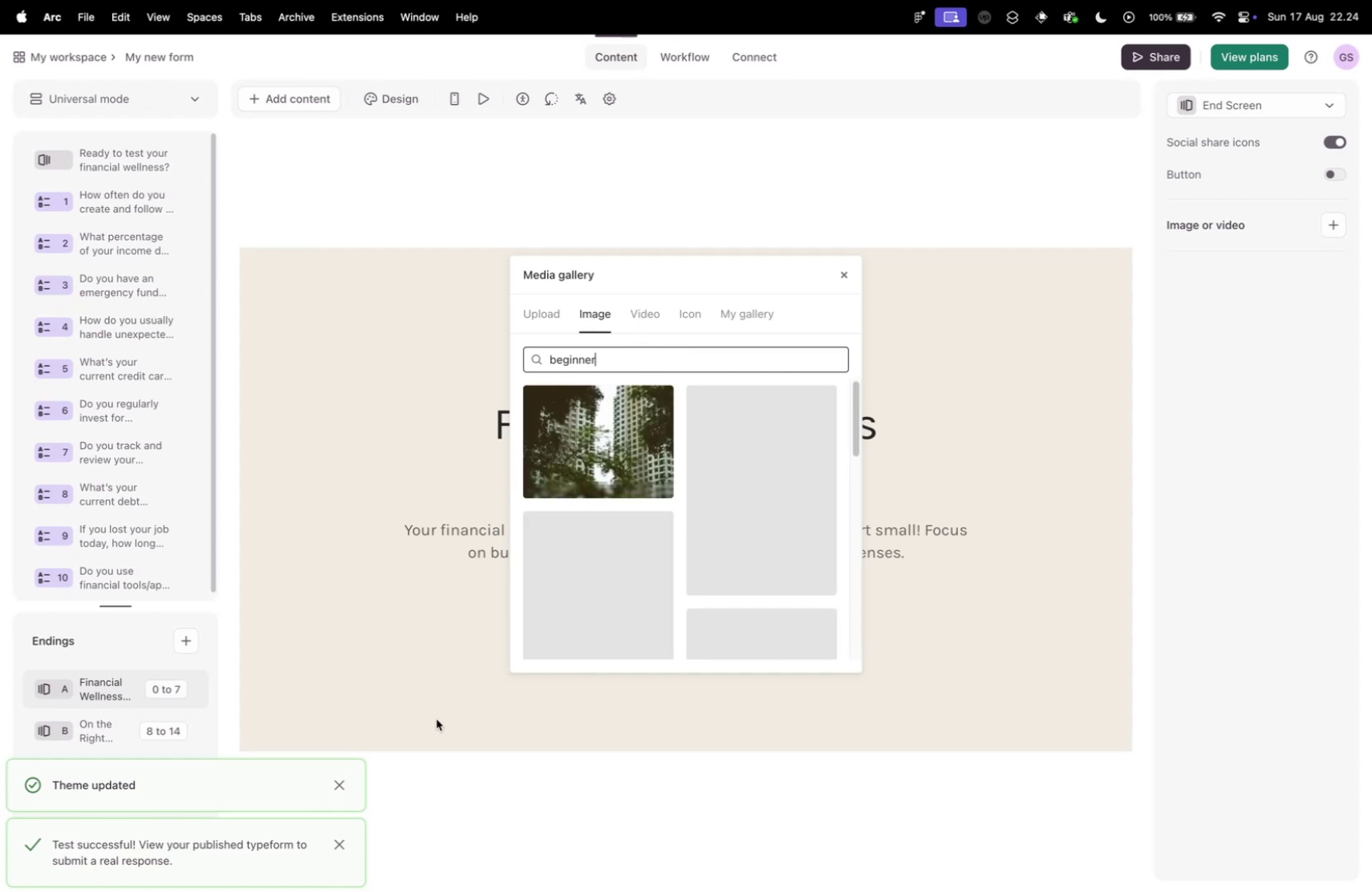 
left_click([336, 782])
 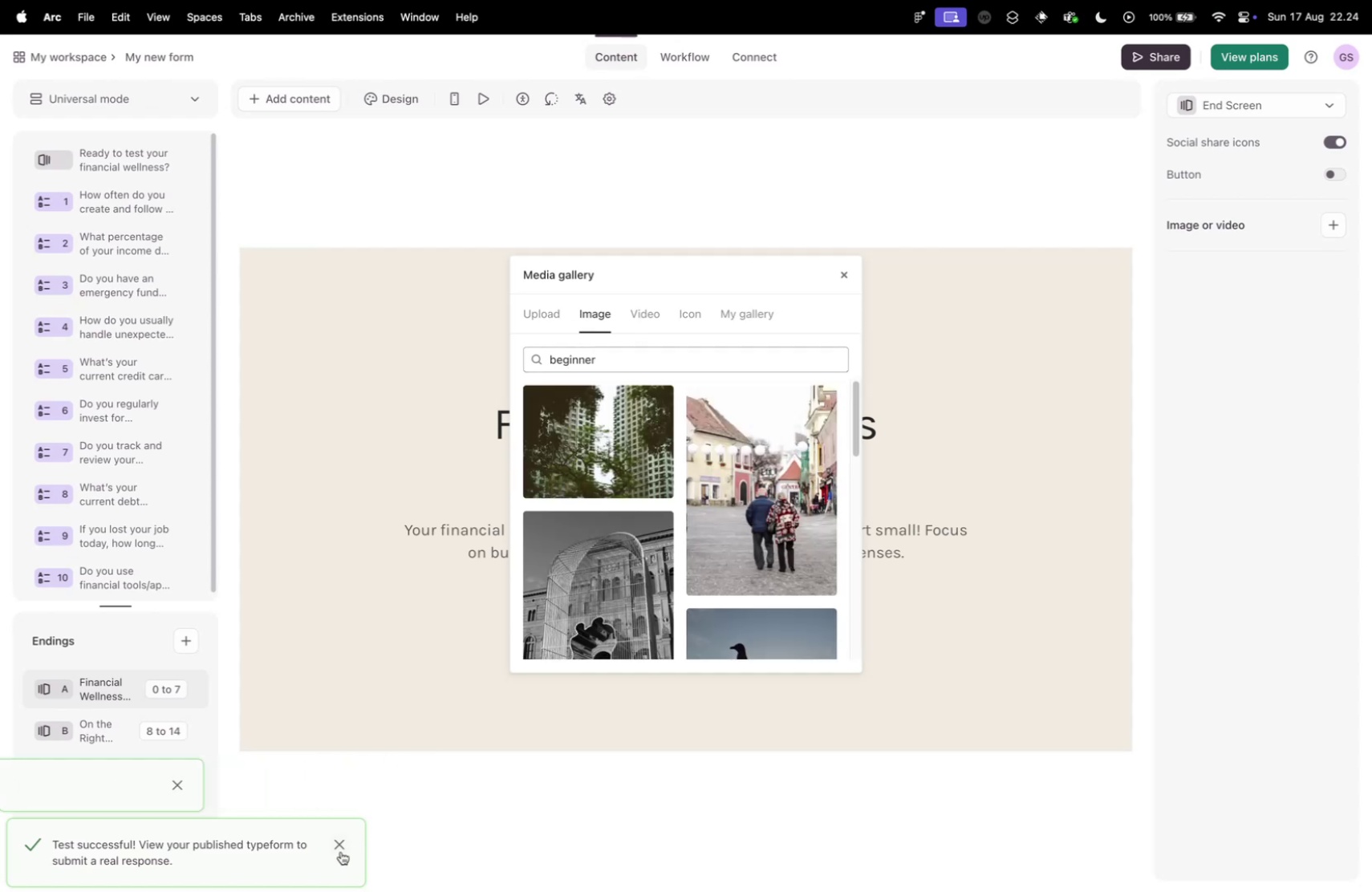 
left_click([341, 850])
 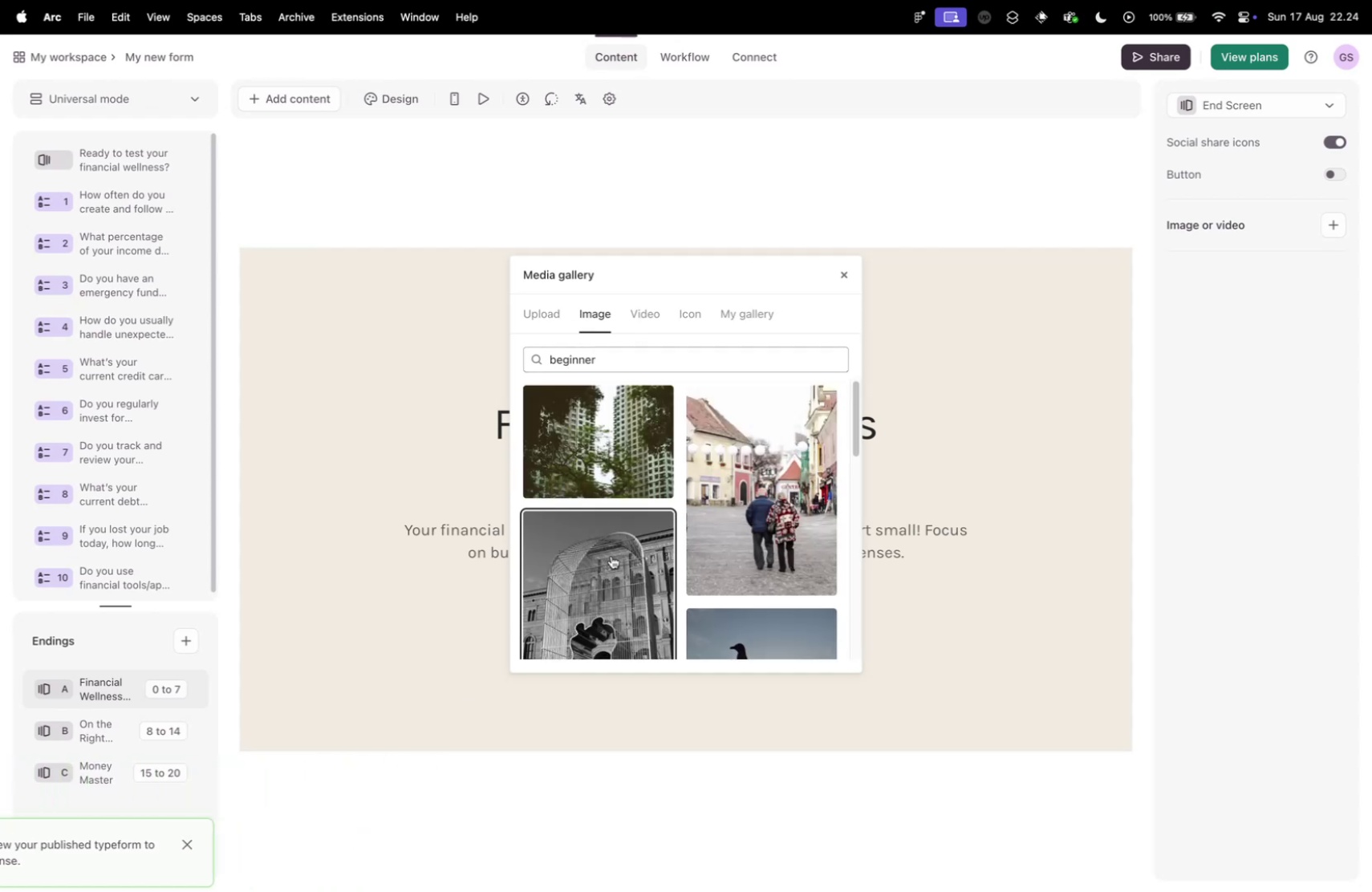 
scroll: coordinate [608, 497], scroll_direction: down, amount: 19.0
 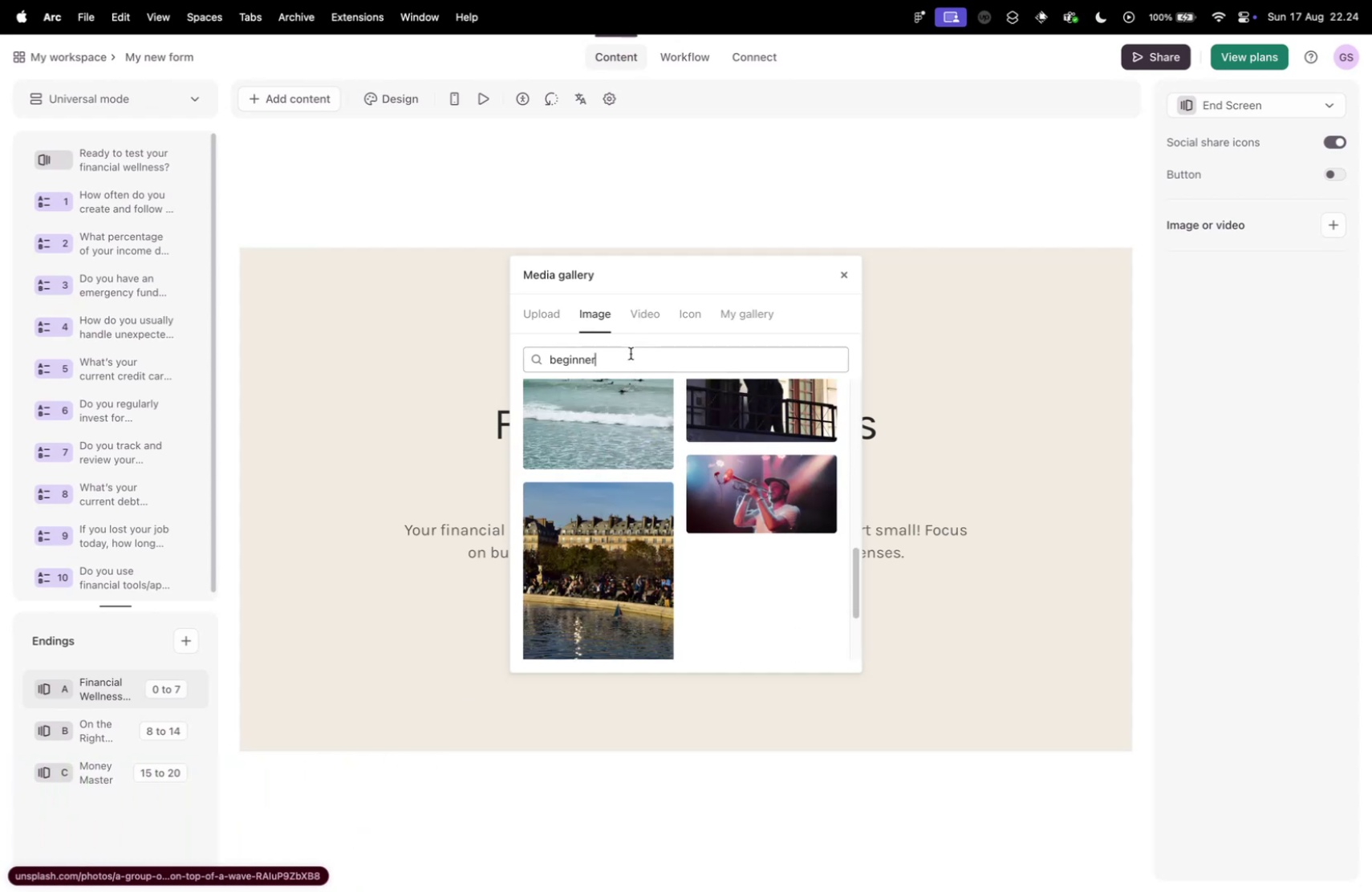 
double_click([631, 353])
 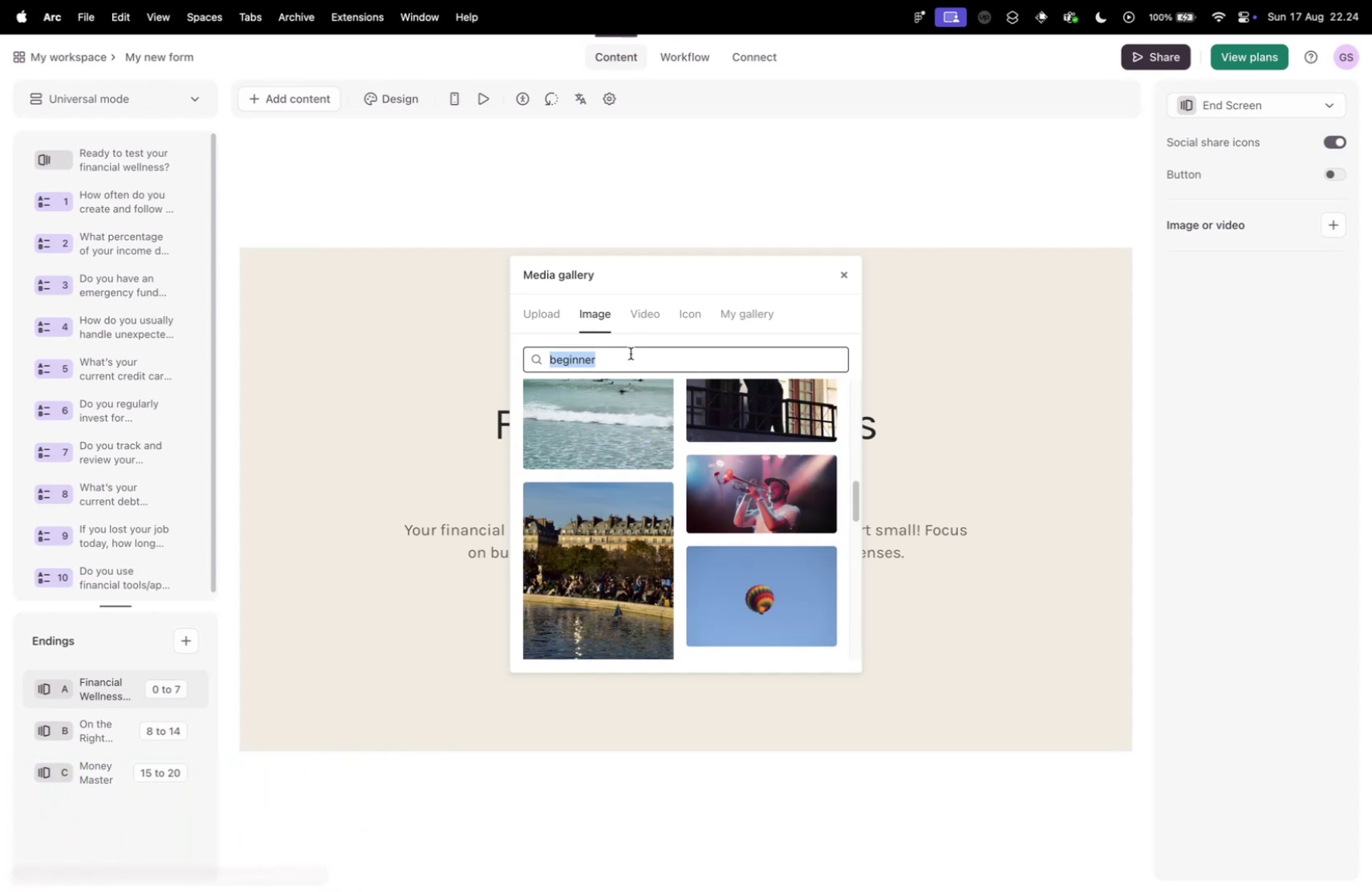 
triple_click([631, 353])
 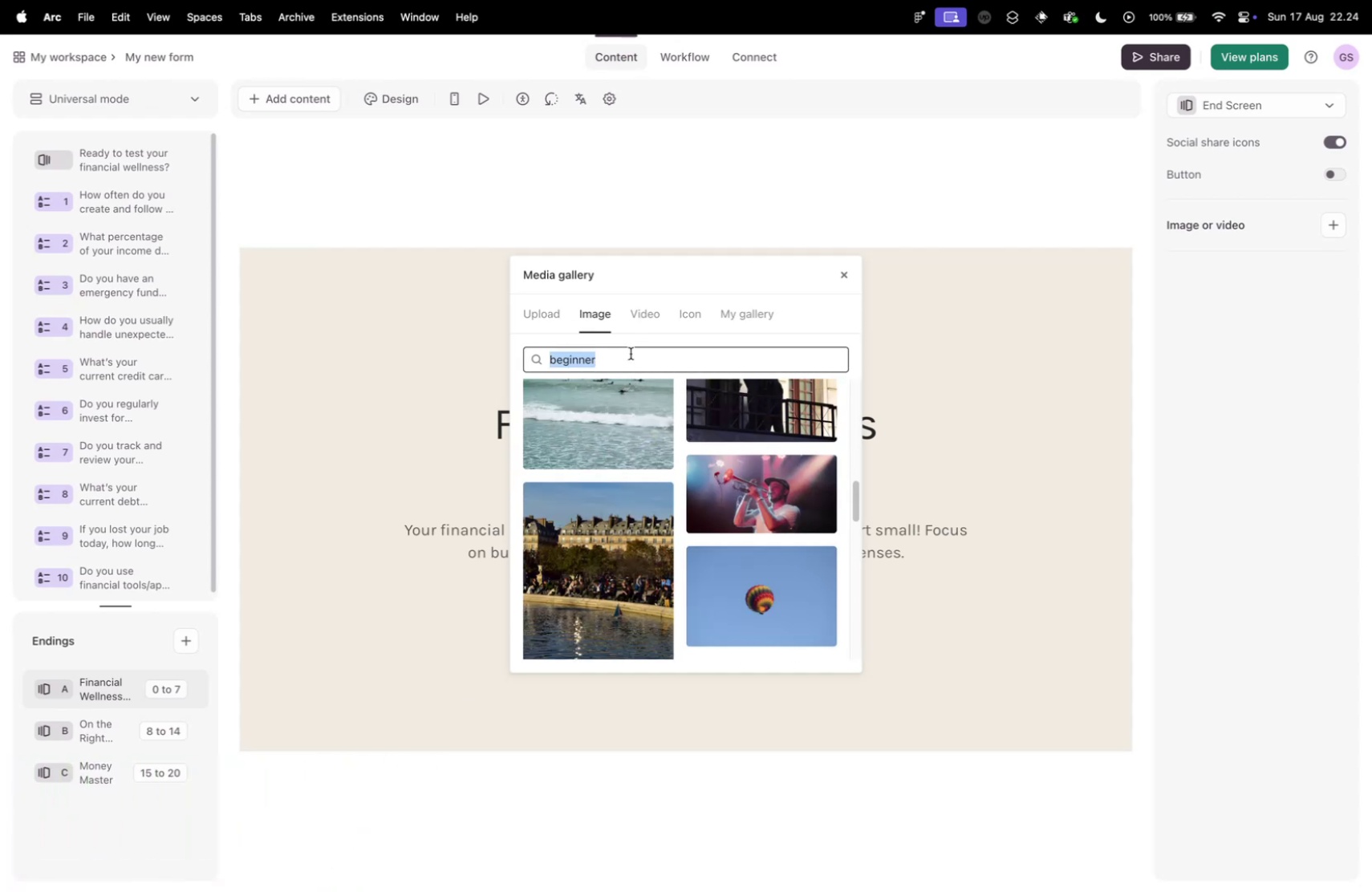 
type(saving)
 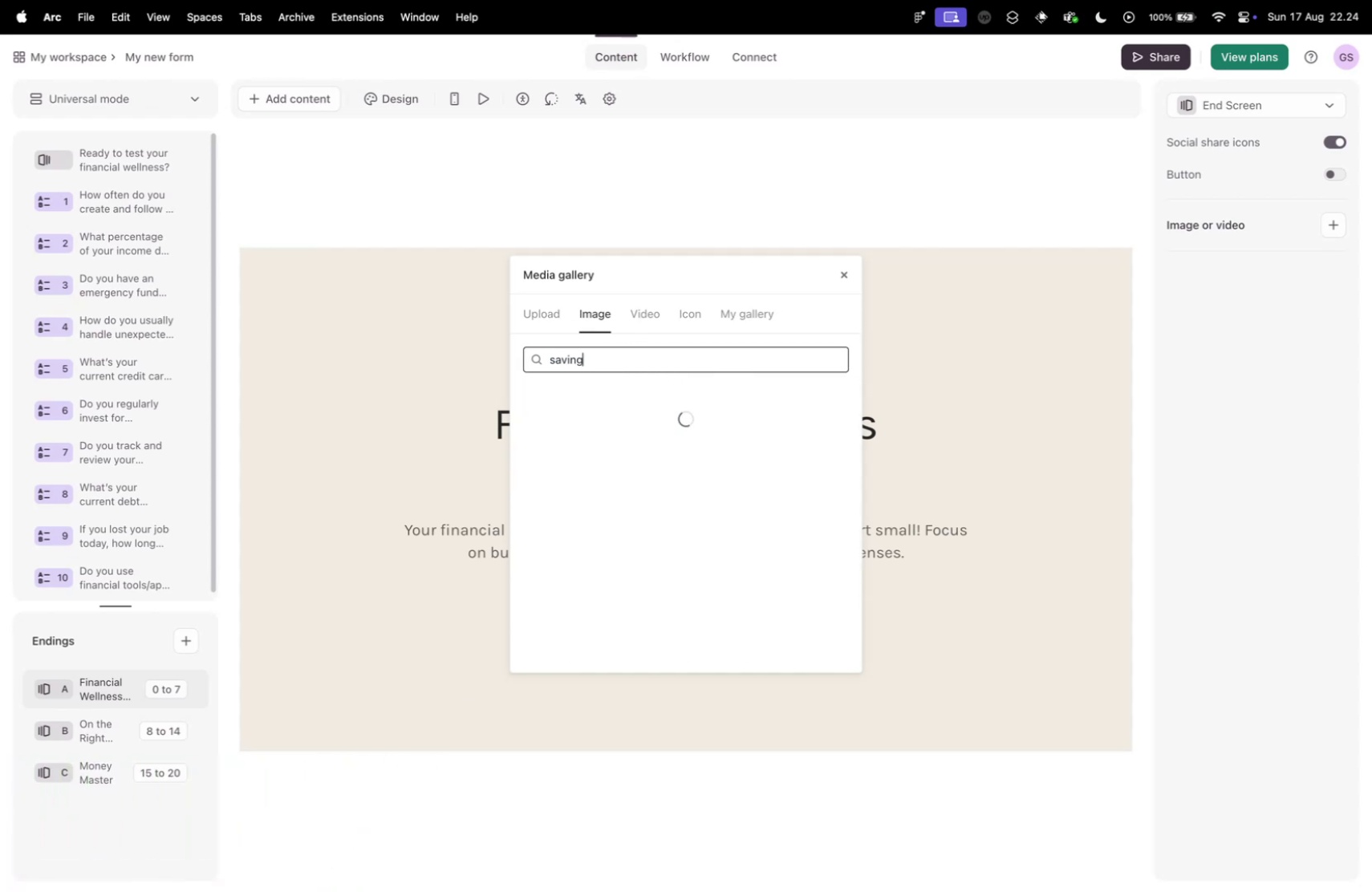 
key(Enter)
 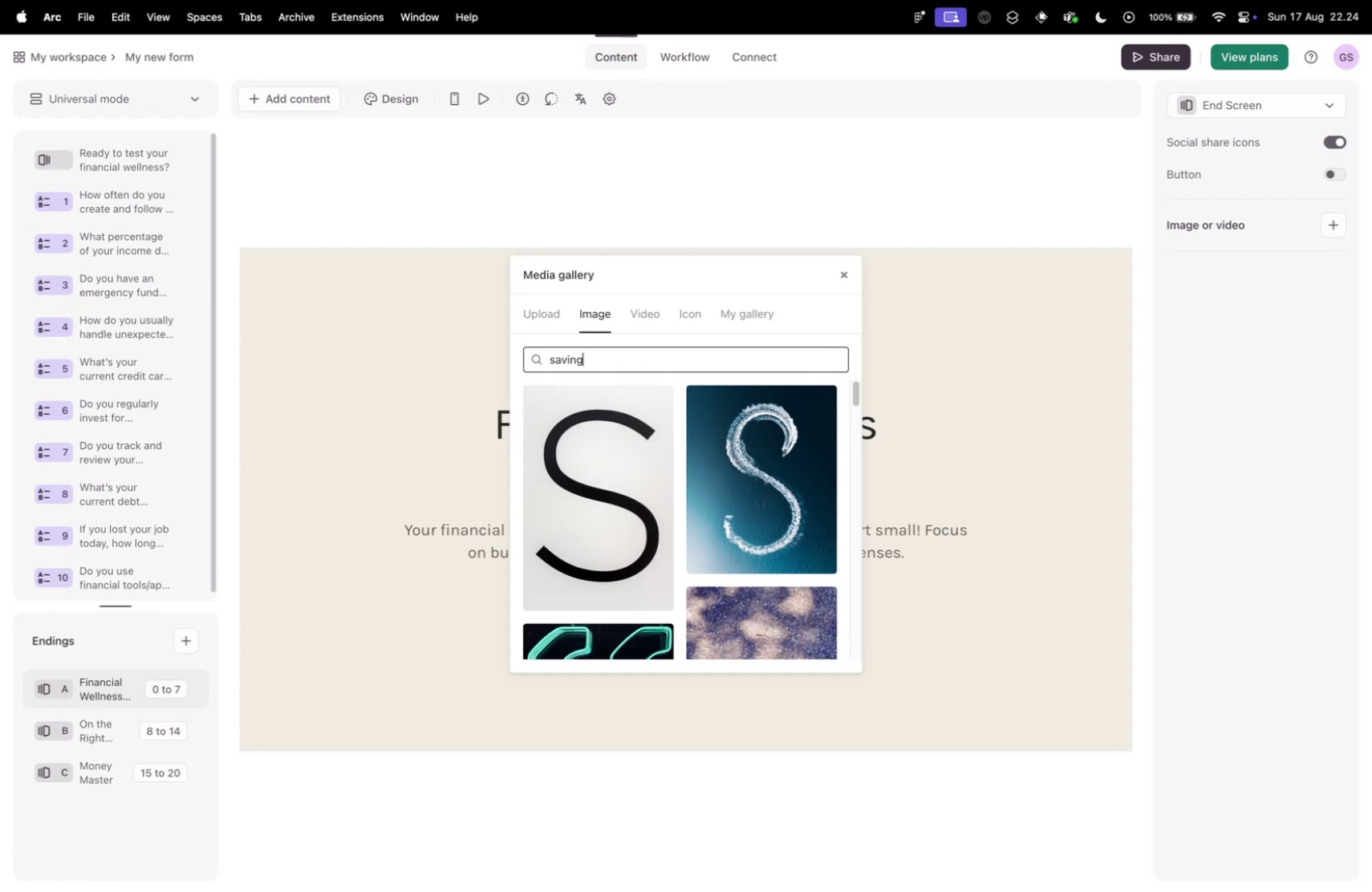 
wait(10.31)
 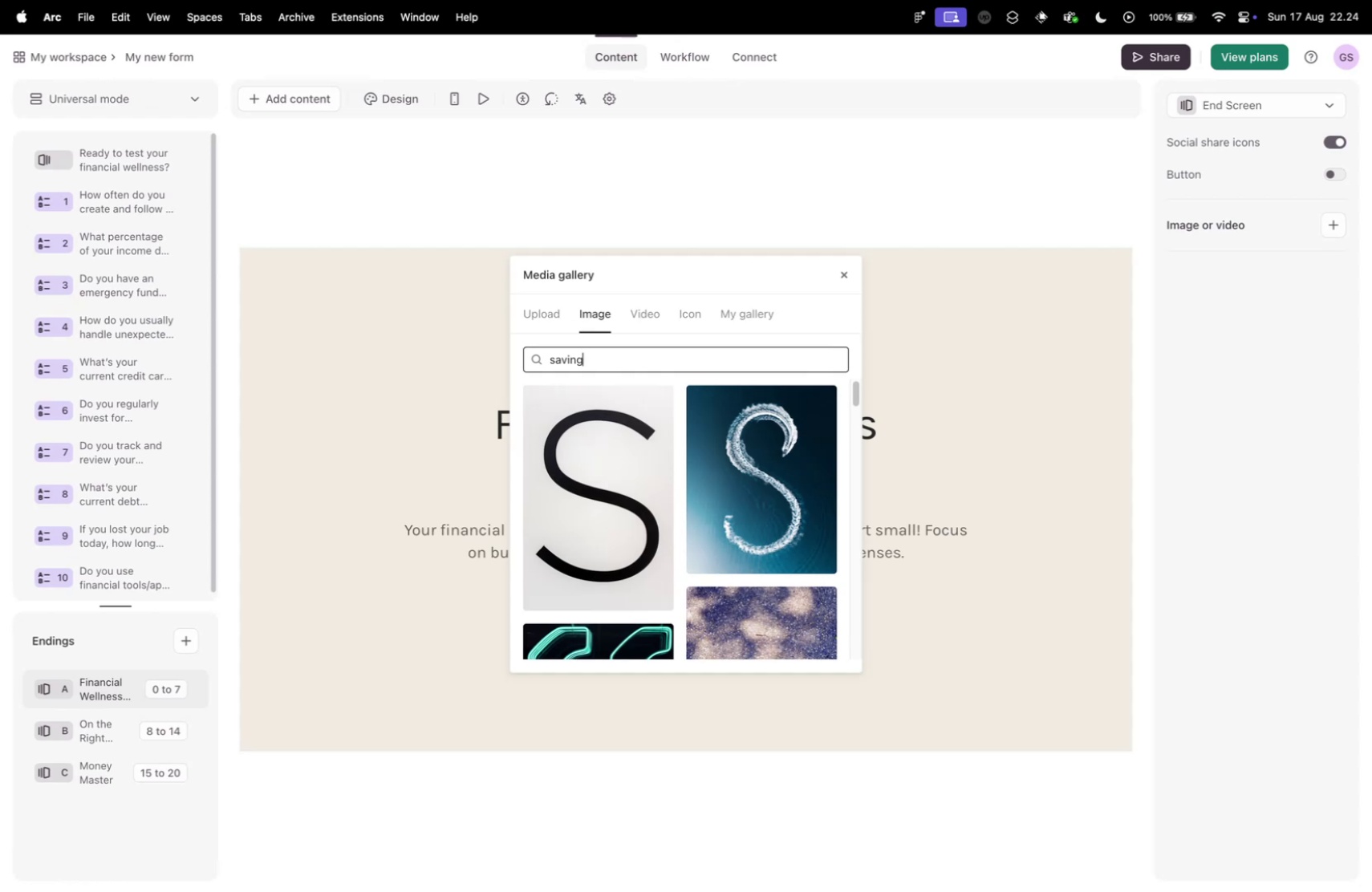 
scroll: coordinate [647, 421], scroll_direction: down, amount: 65.0
 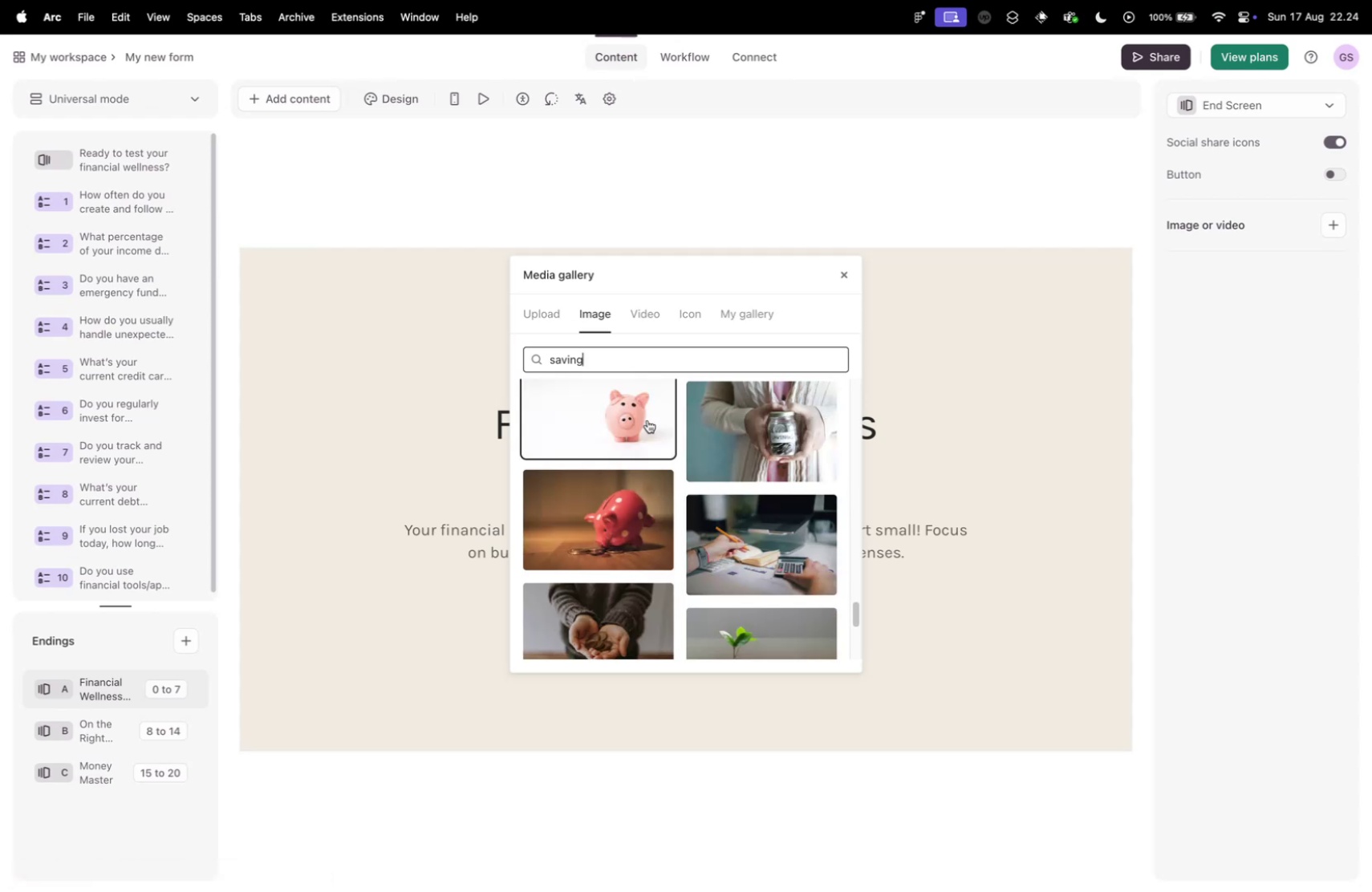 
scroll: coordinate [643, 452], scroll_direction: up, amount: 14.0
 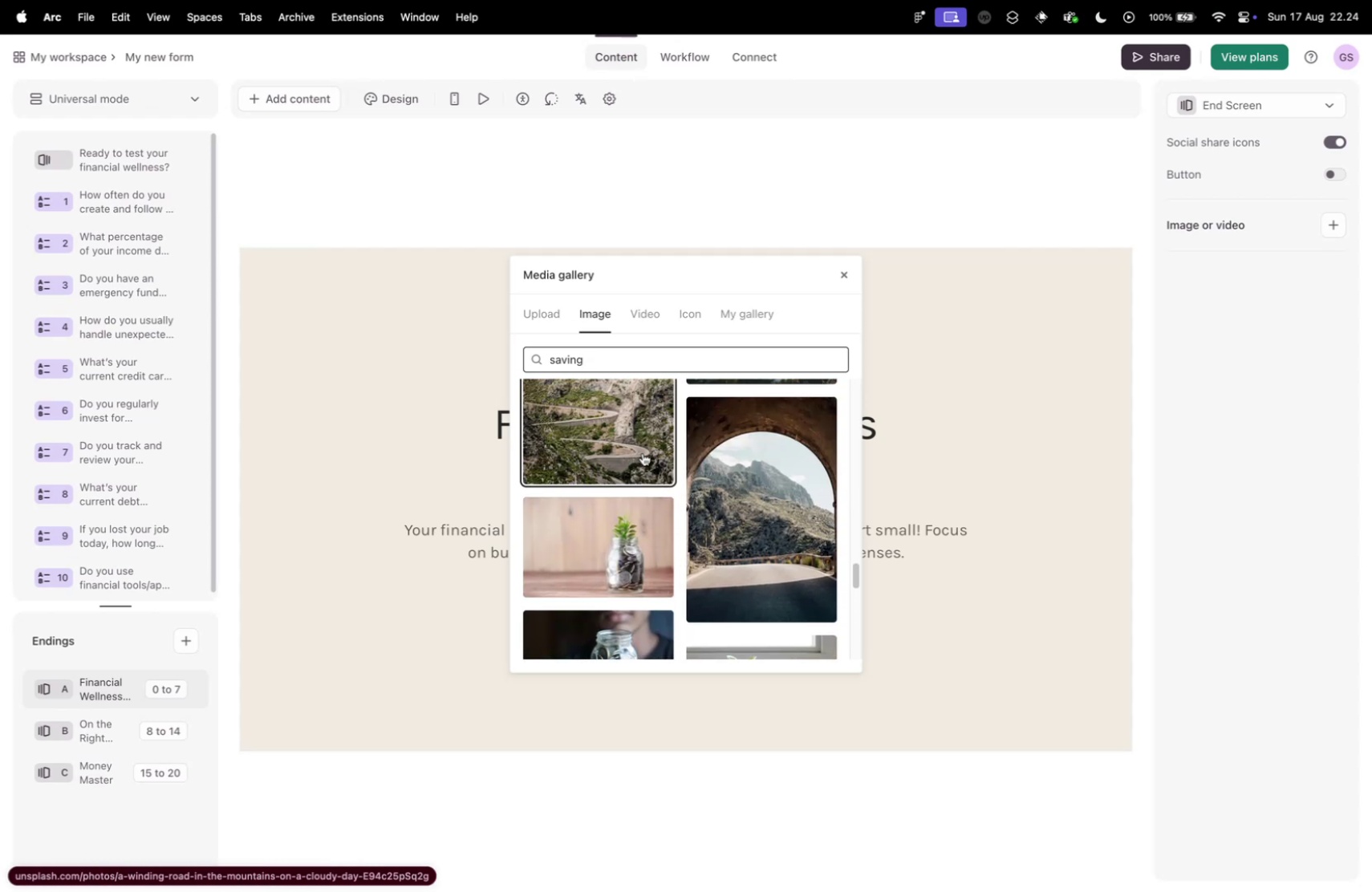 
scroll: coordinate [638, 455], scroll_direction: down, amount: 12.0
 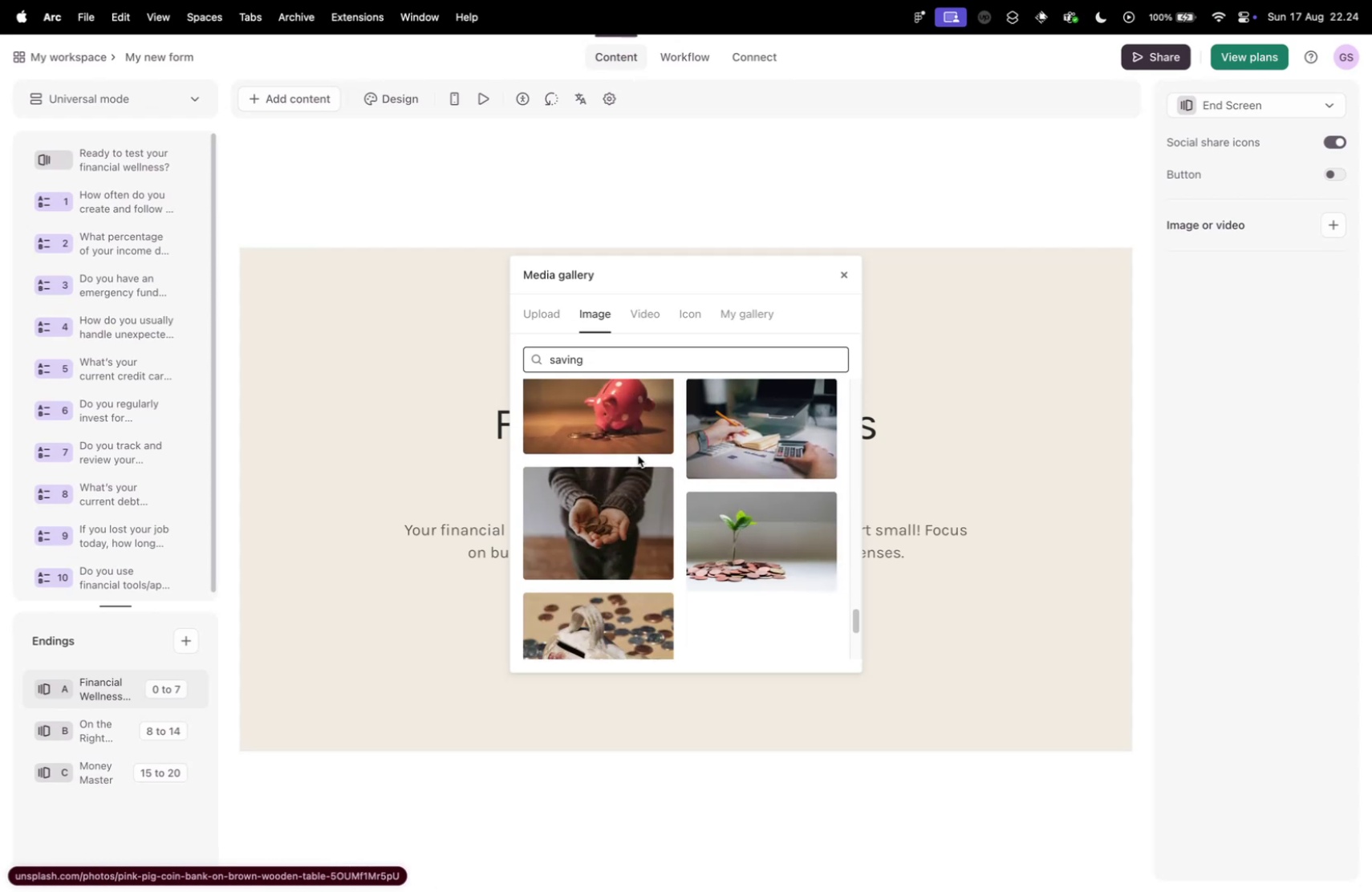 
scroll: coordinate [638, 451], scroll_direction: up, amount: 17.0
 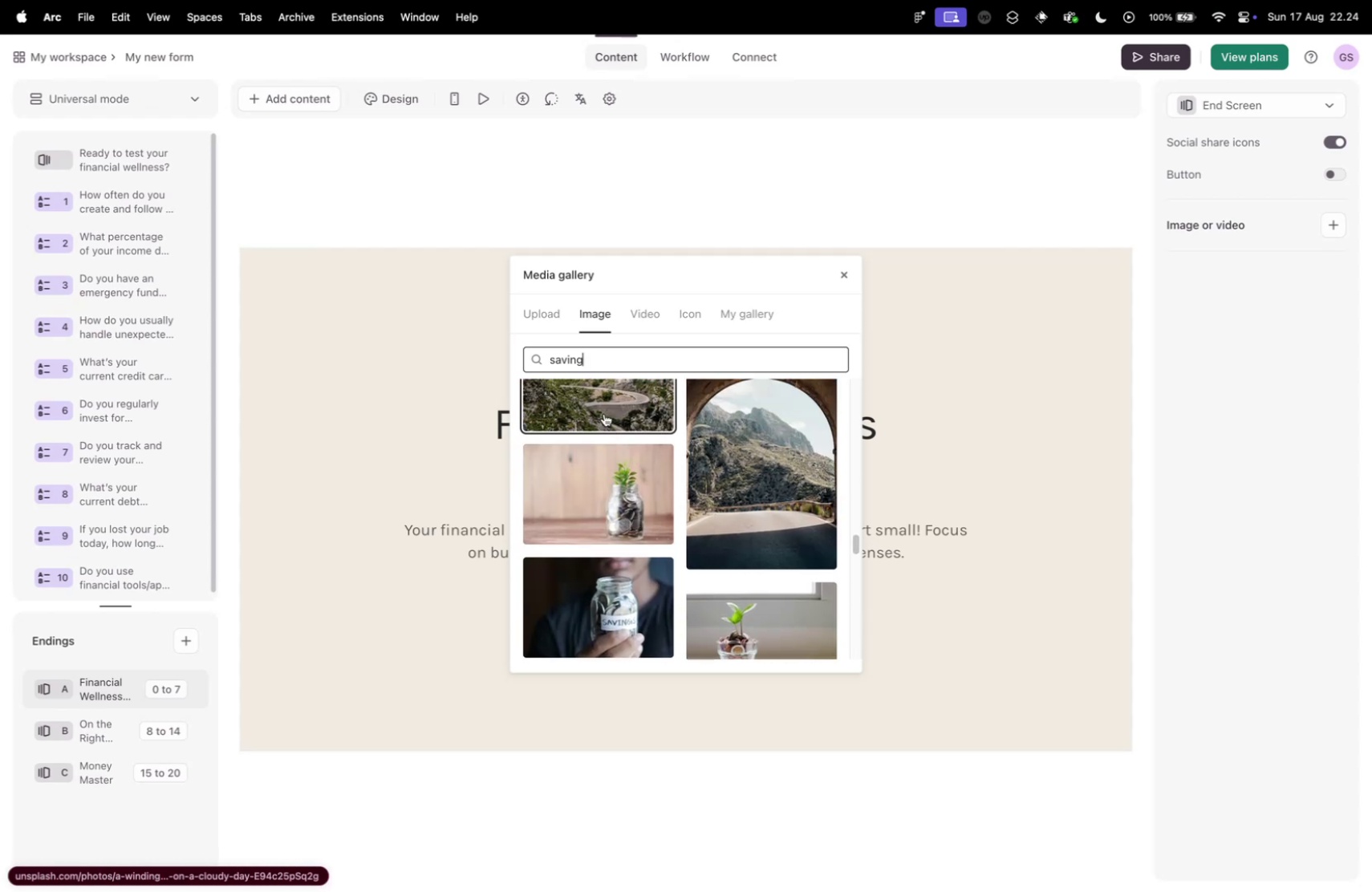 
scroll: coordinate [631, 553], scroll_direction: down, amount: 7.0
 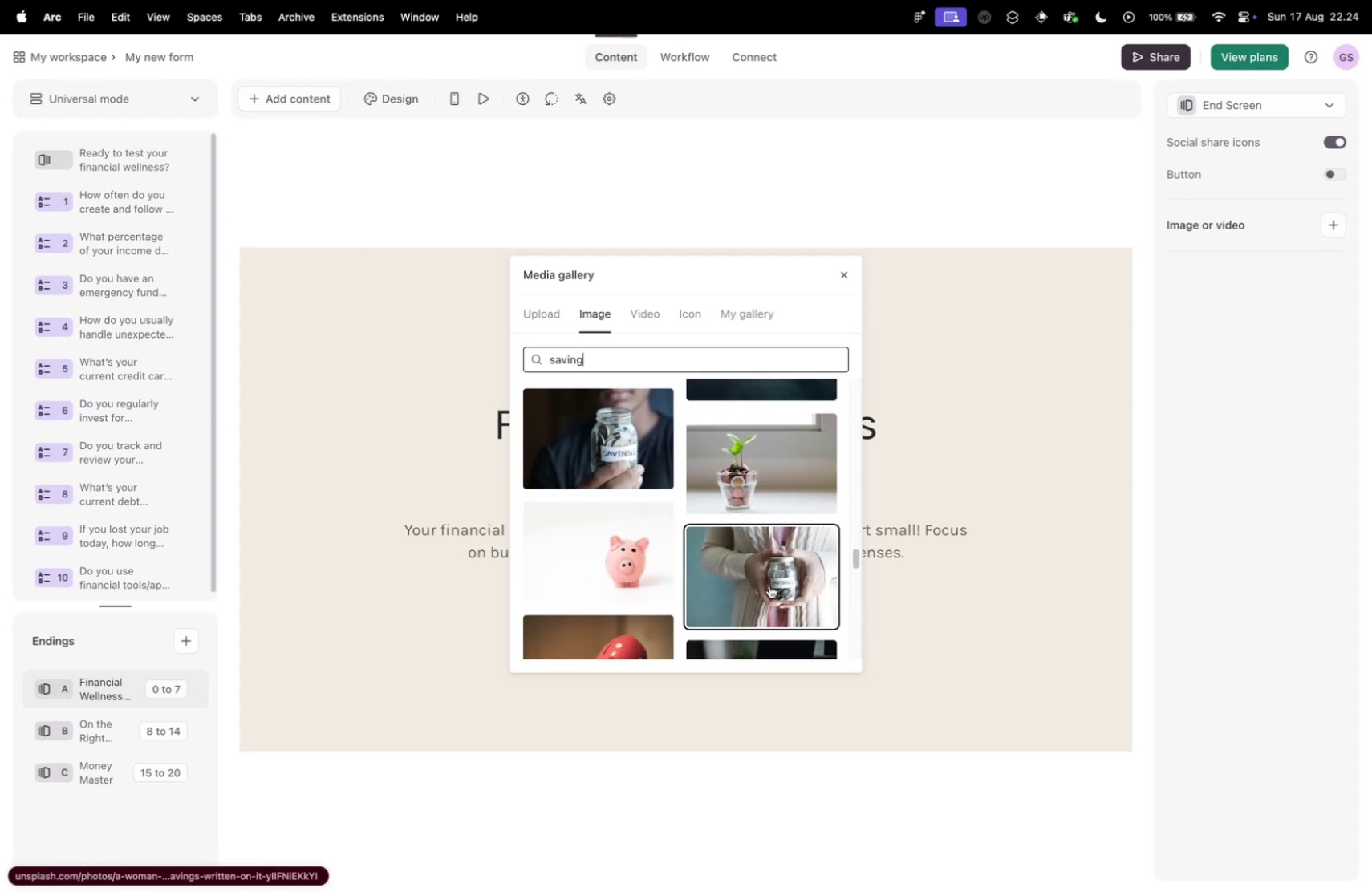 
left_click([769, 575])
 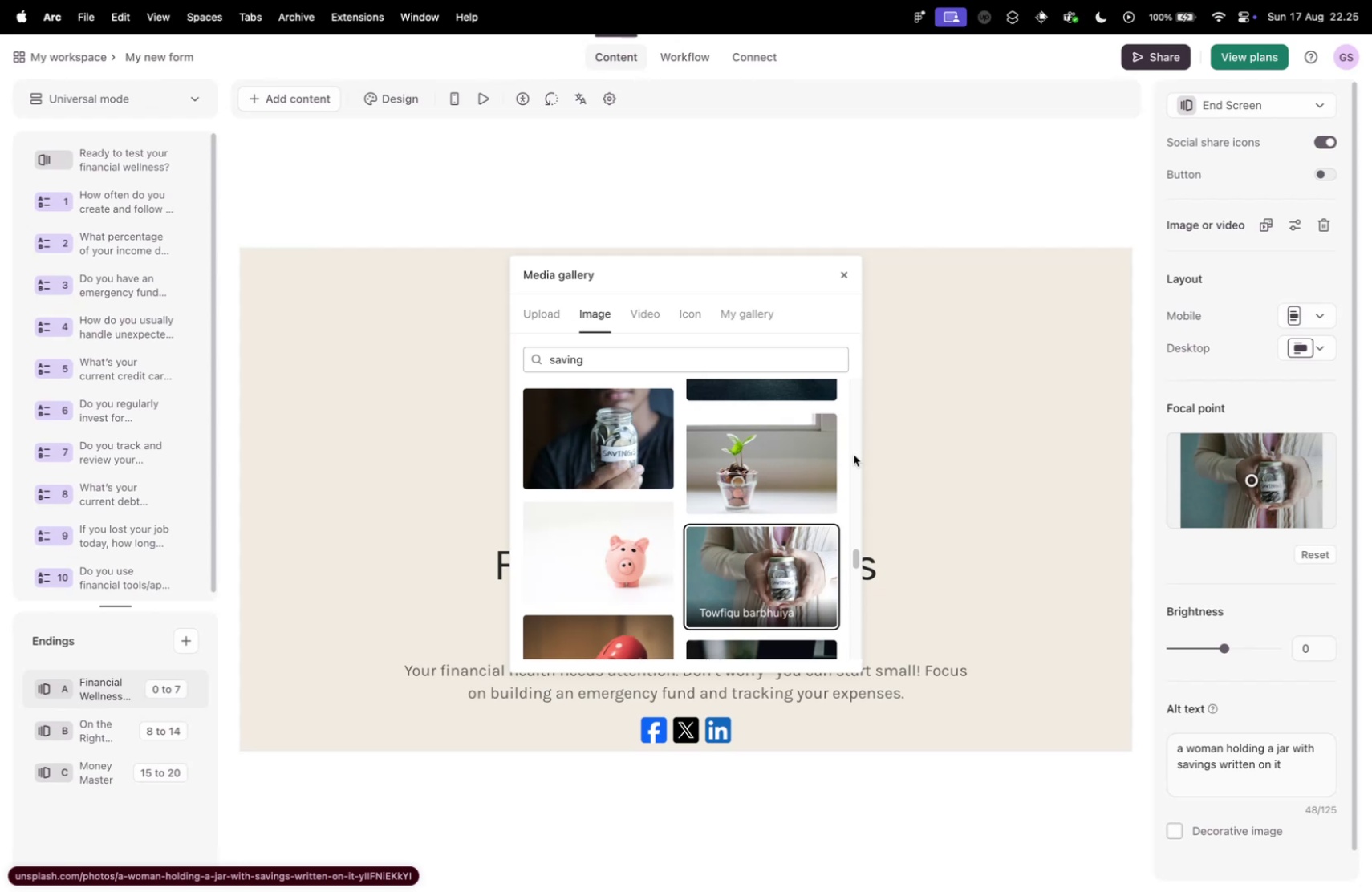 
wait(50.92)
 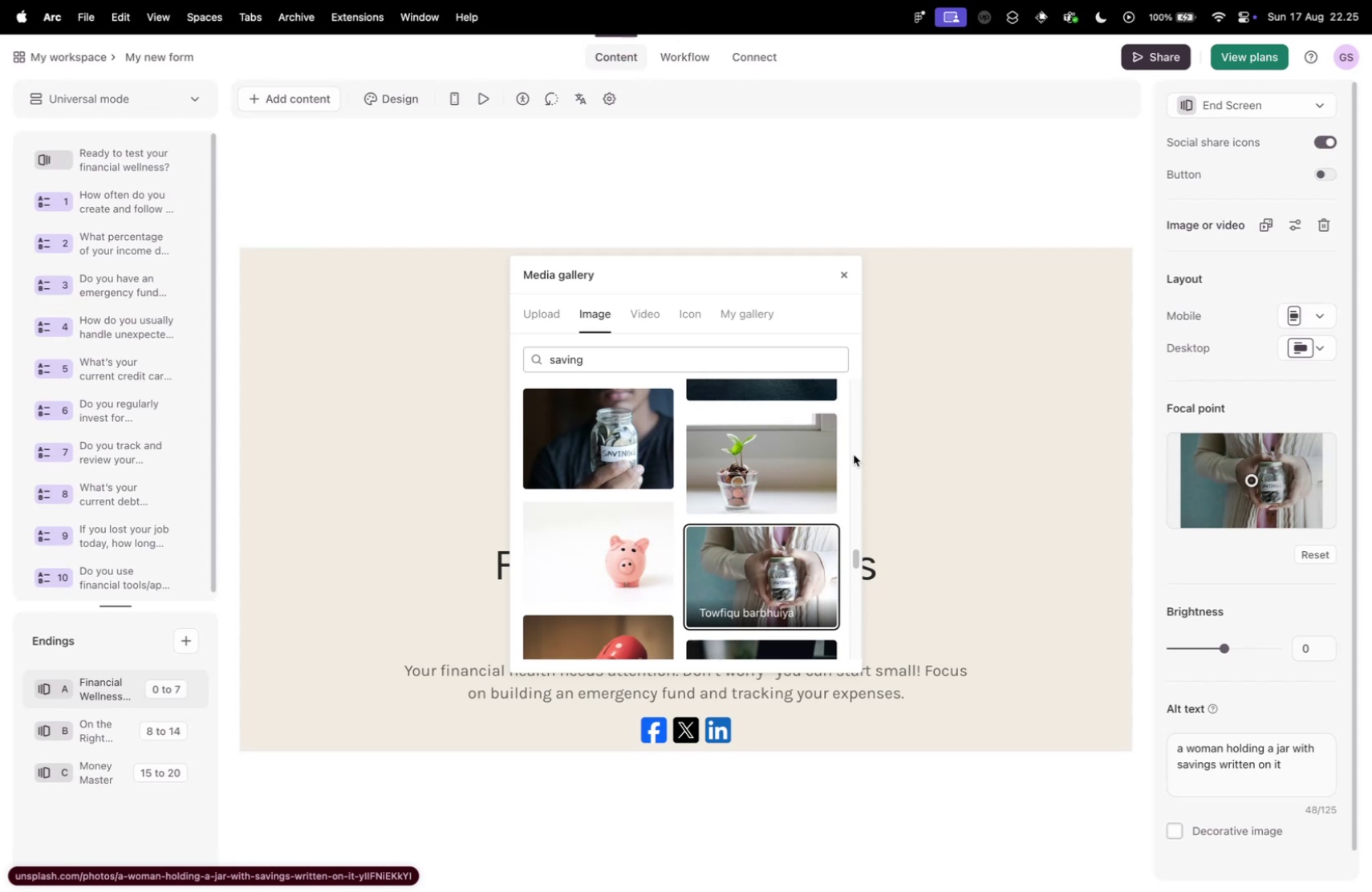 
left_click([839, 274])
 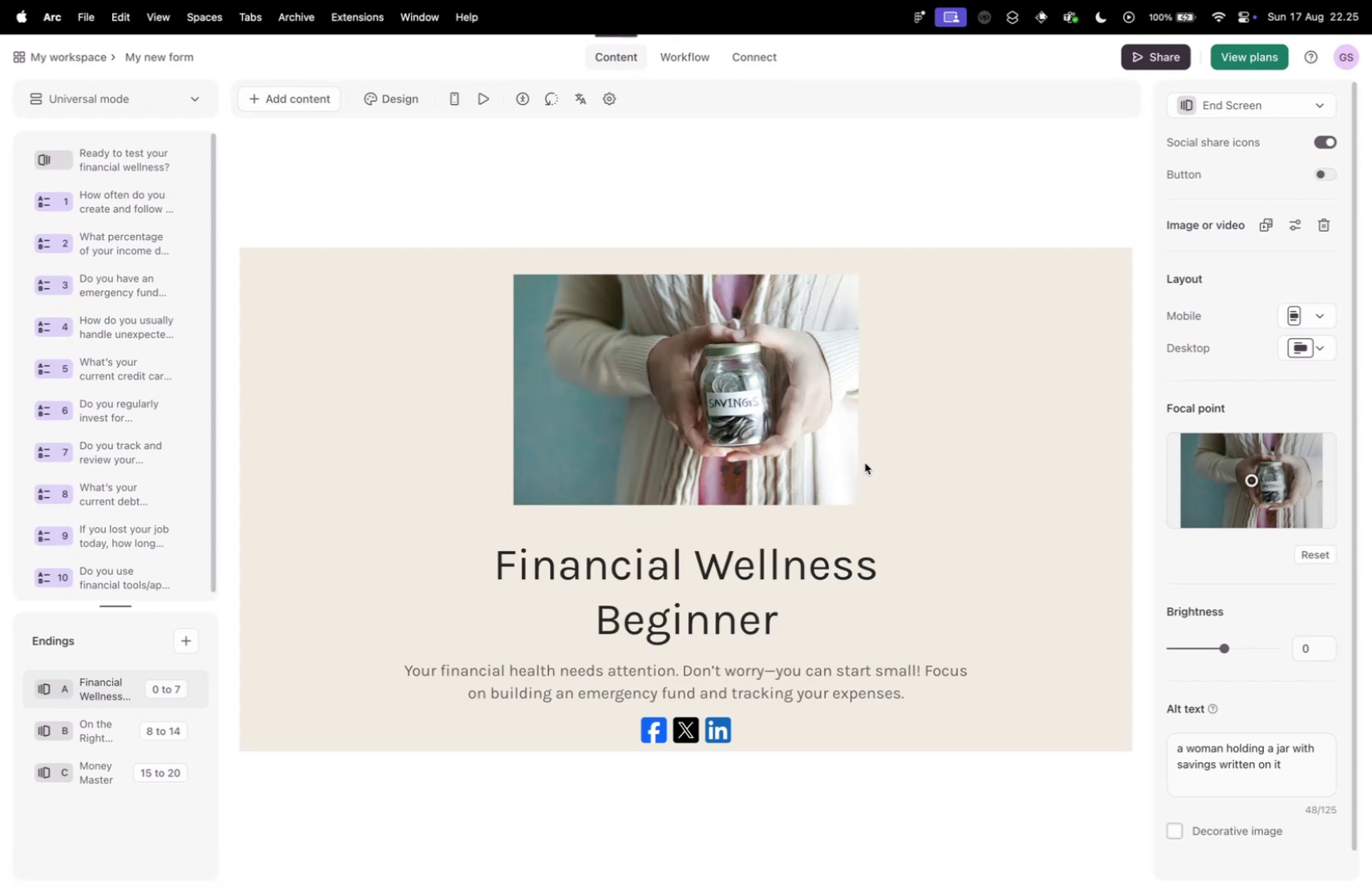 
scroll: coordinate [948, 531], scroll_direction: down, amount: 14.0
 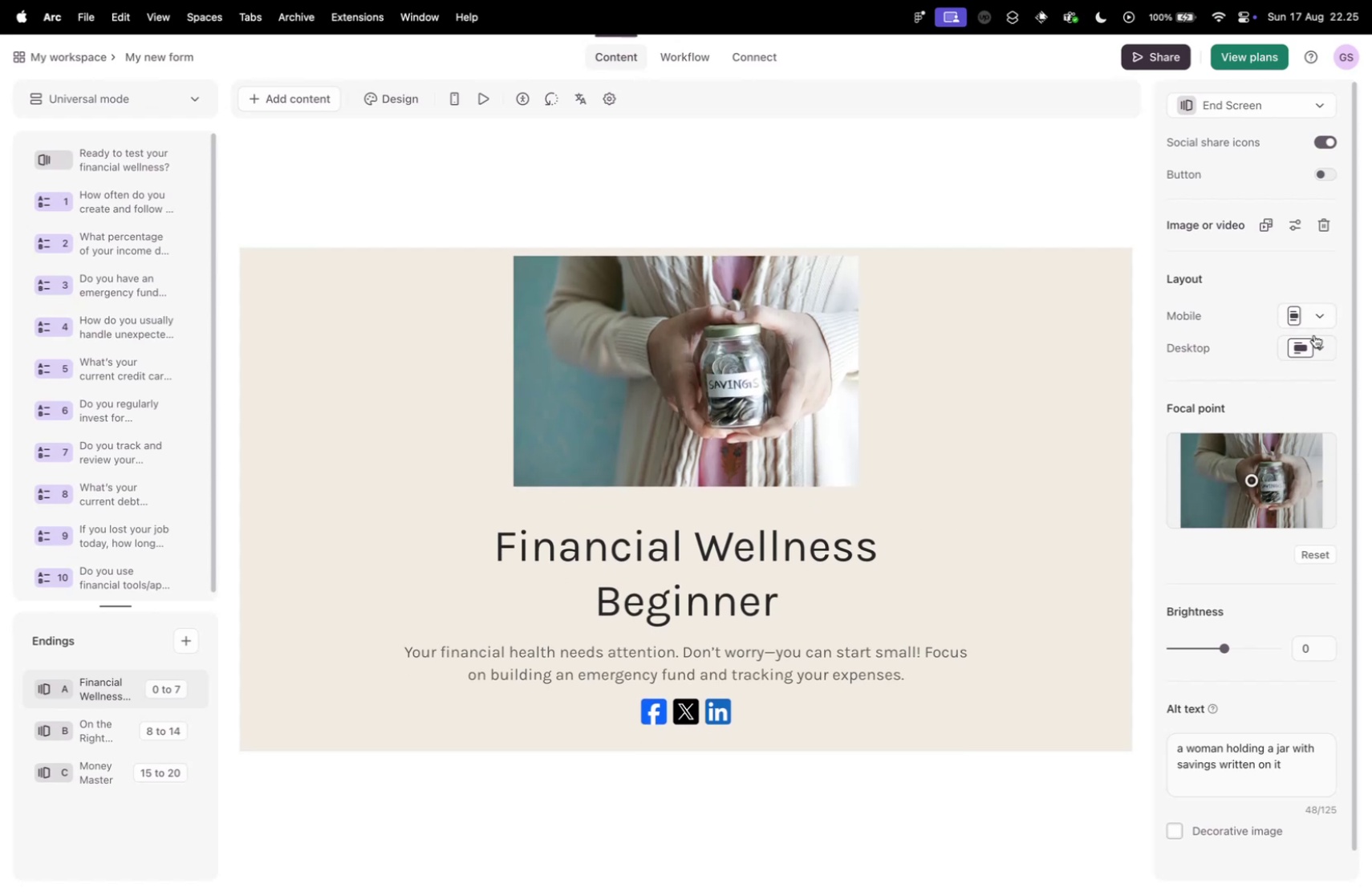 
left_click([1323, 345])
 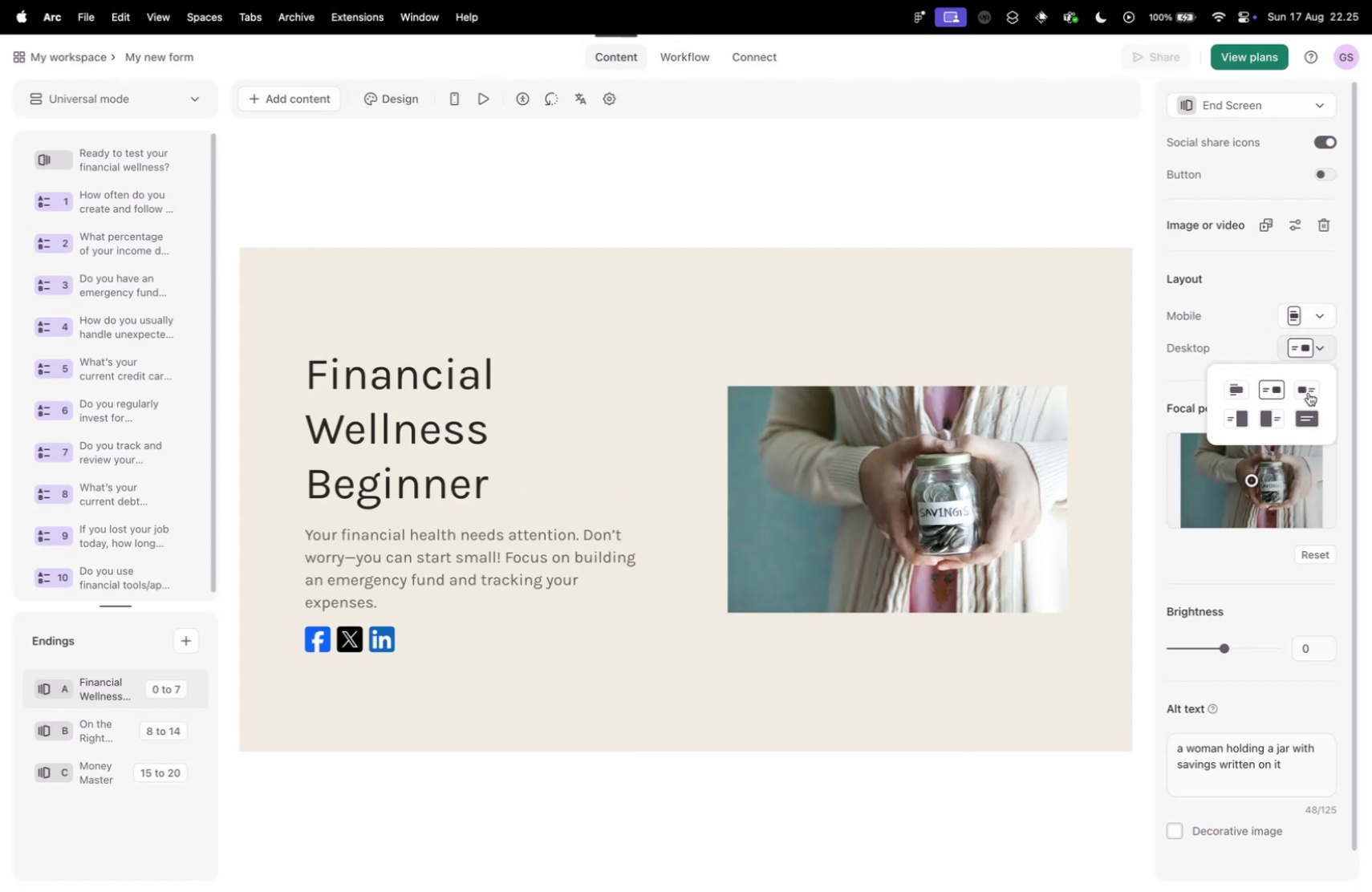 
left_click([1243, 389])
 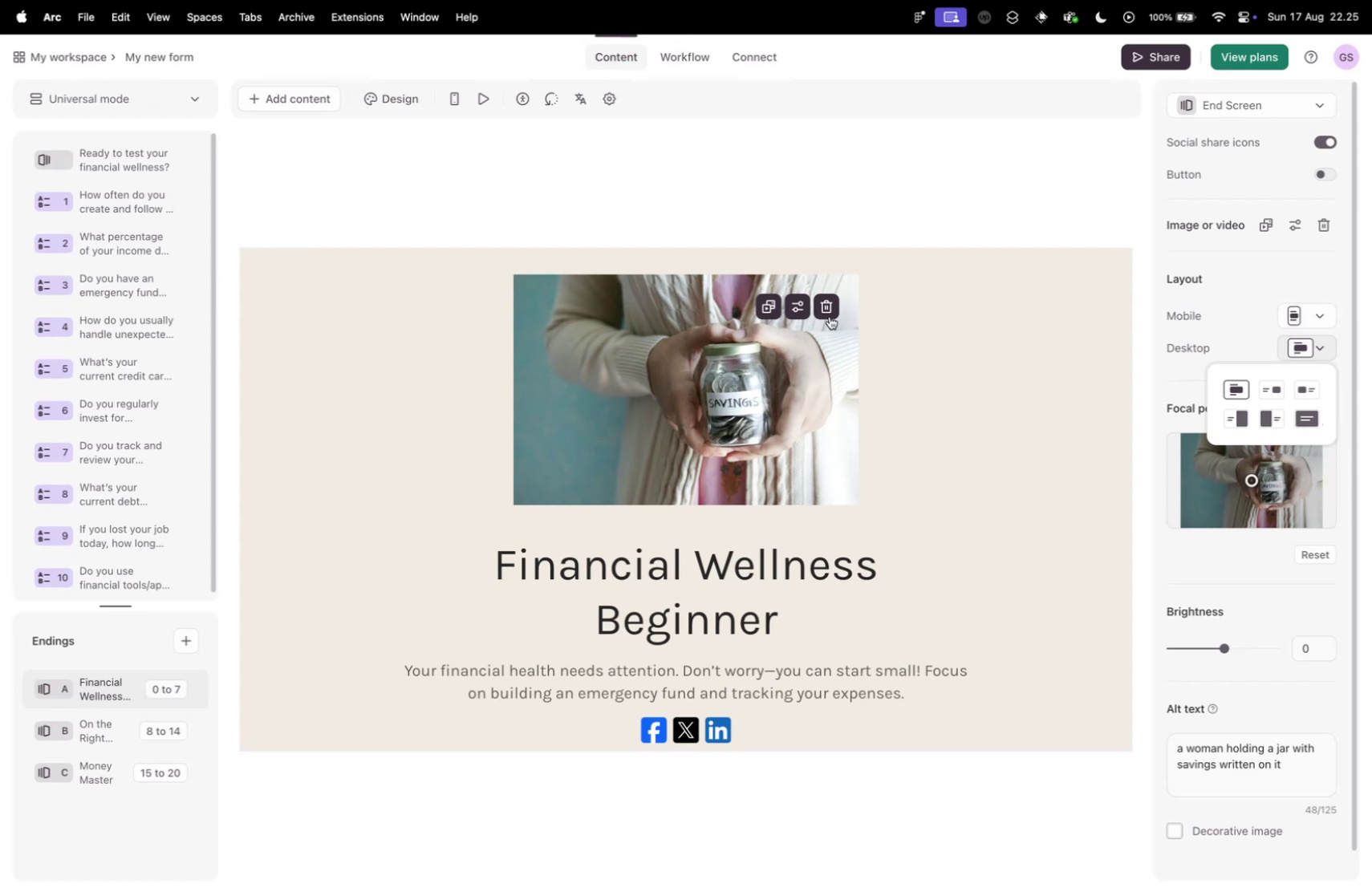 
left_click([800, 305])
 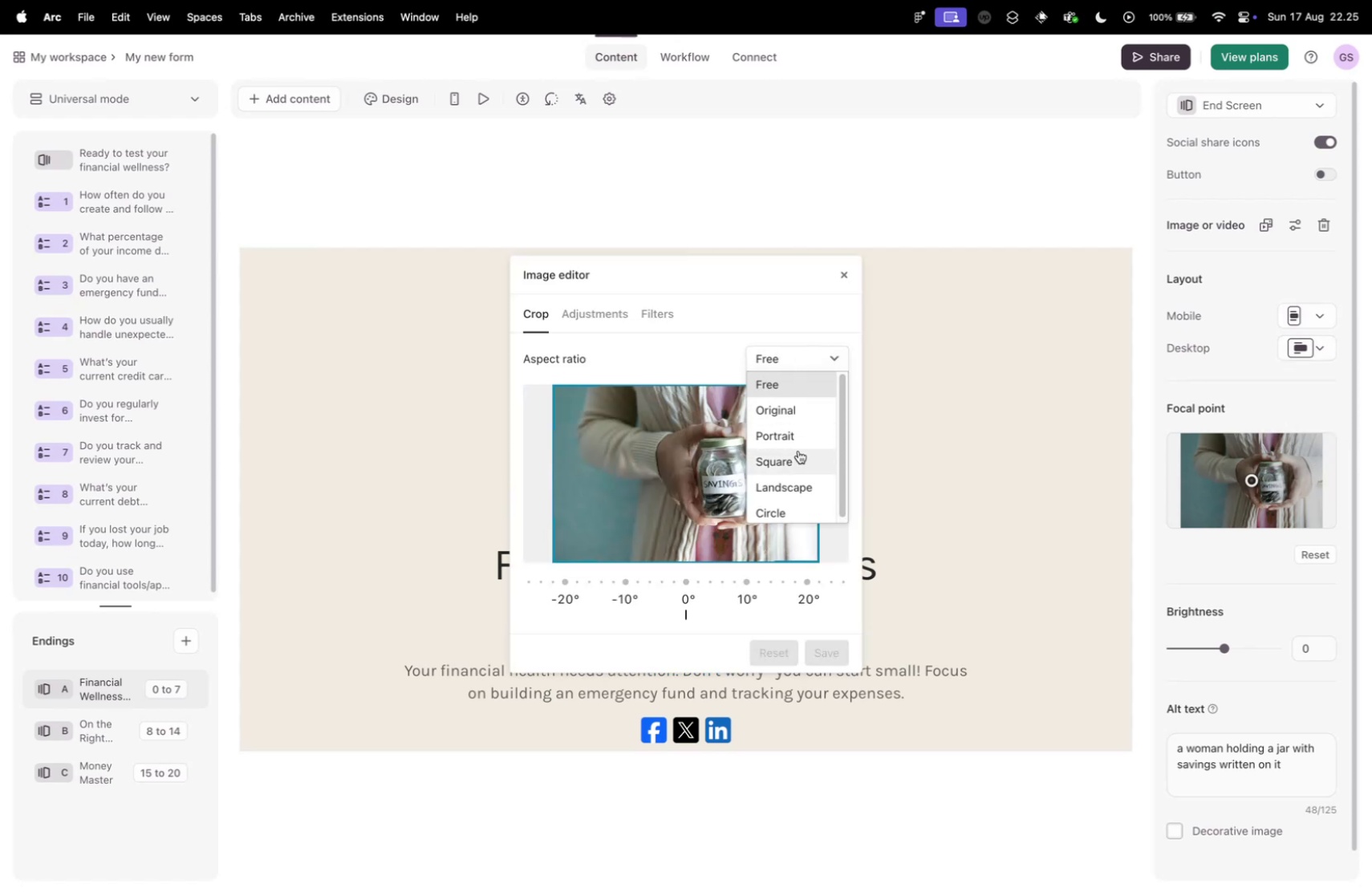 
left_click([798, 450])
 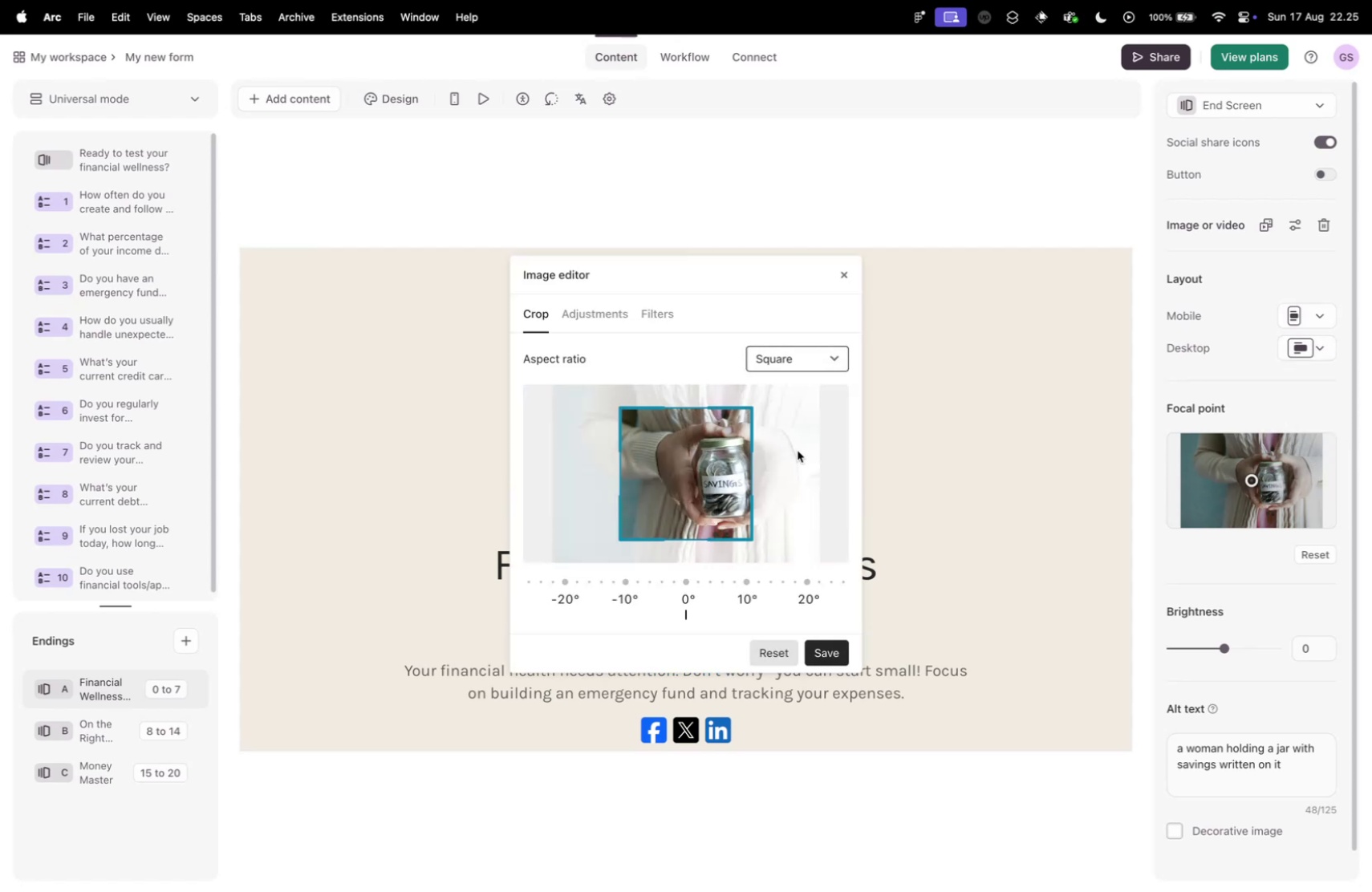 
key(Control+ControlLeft)
 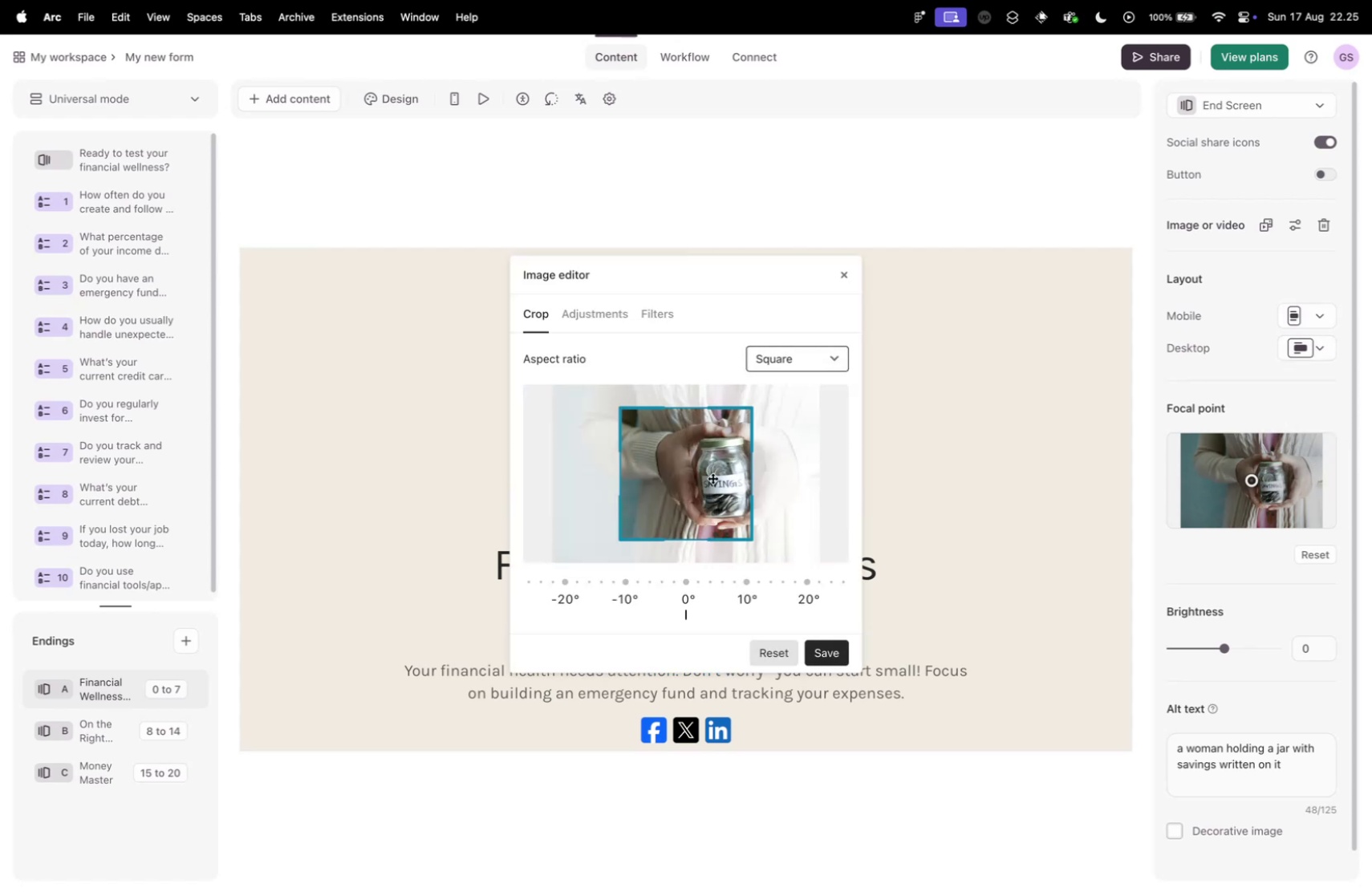 
left_click_drag(start_coordinate=[706, 476], to_coordinate=[695, 407])
 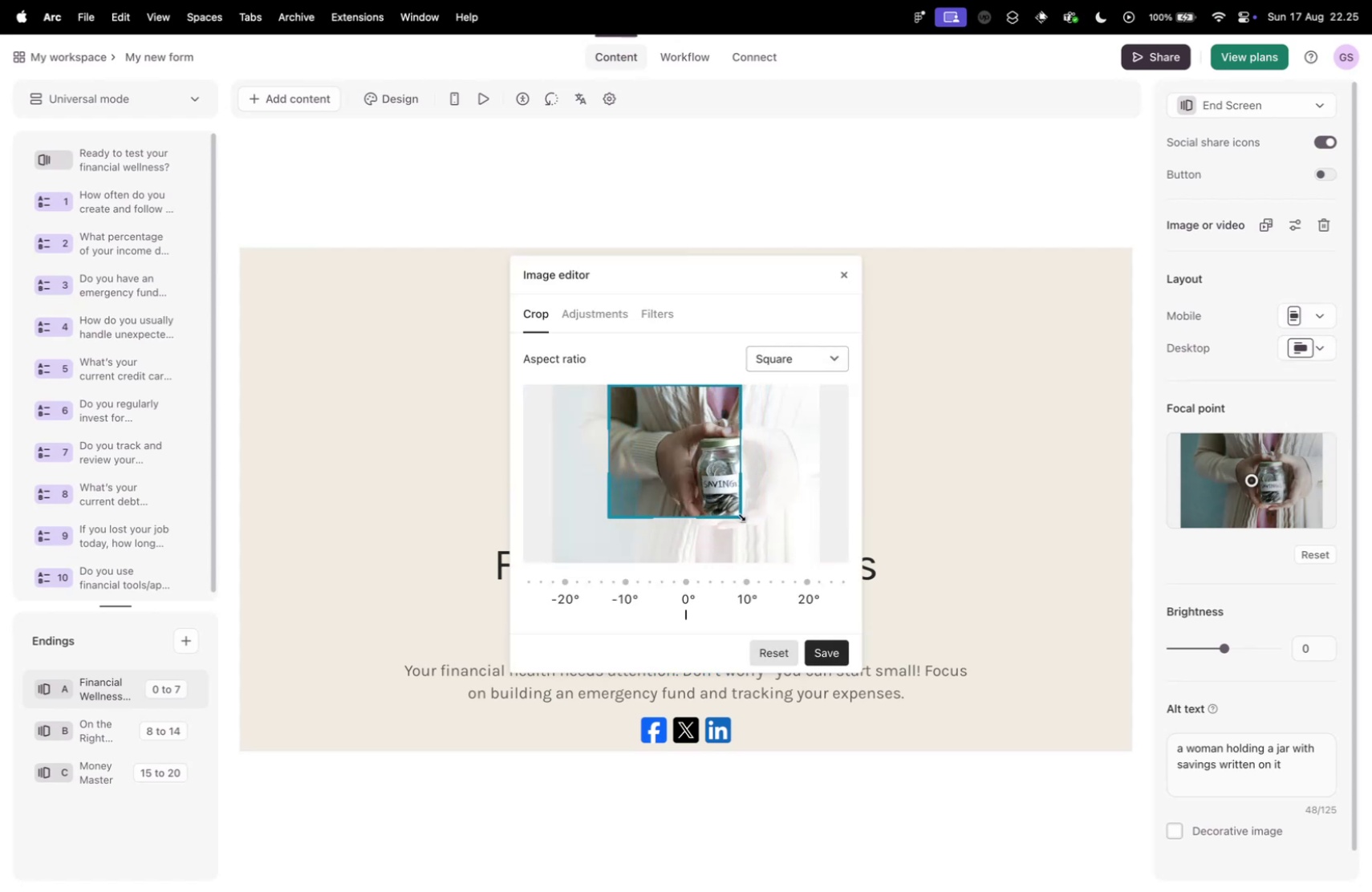 
left_click_drag(start_coordinate=[740, 514], to_coordinate=[845, 602])
 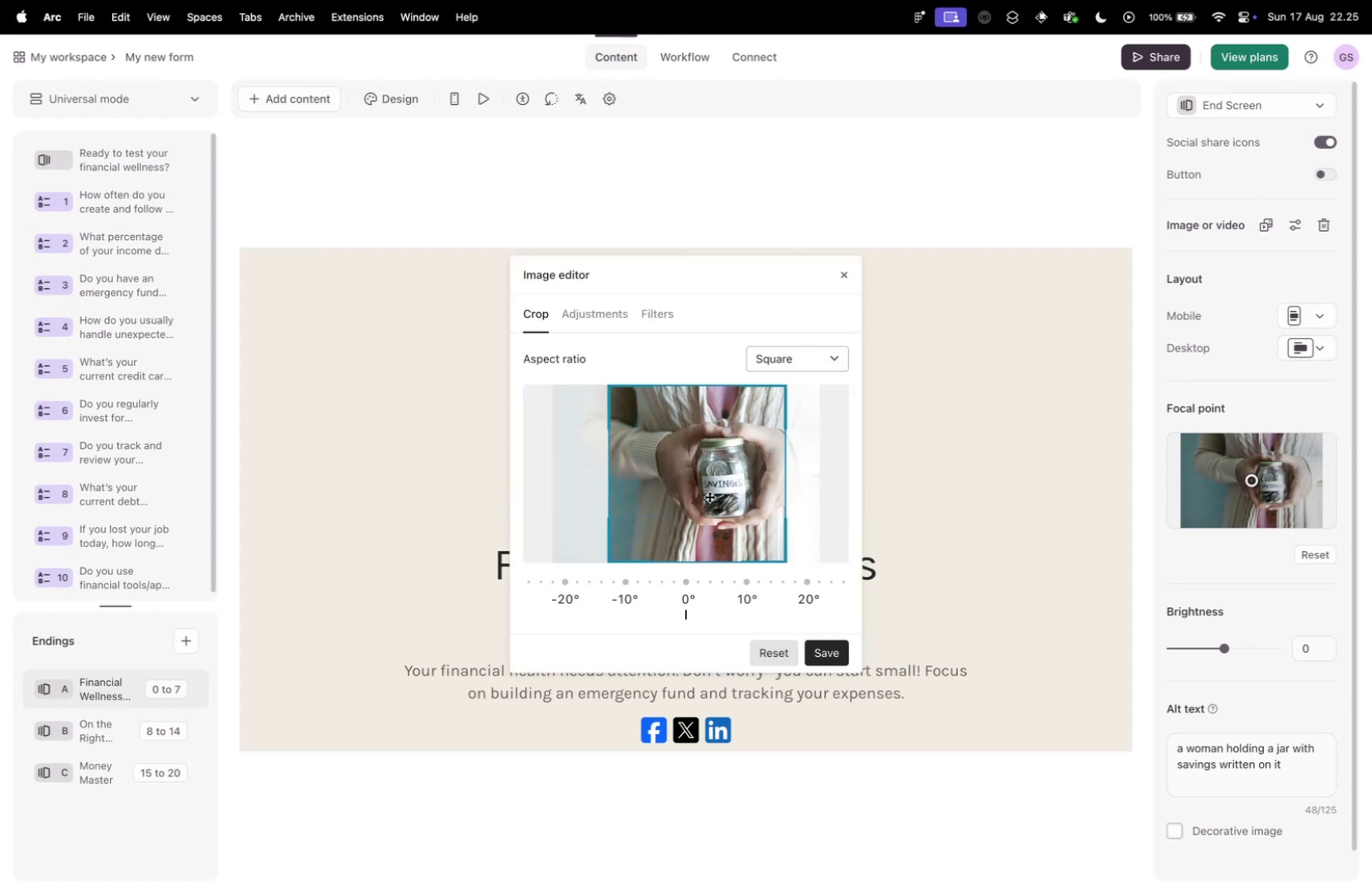 
left_click_drag(start_coordinate=[708, 495], to_coordinate=[723, 496])
 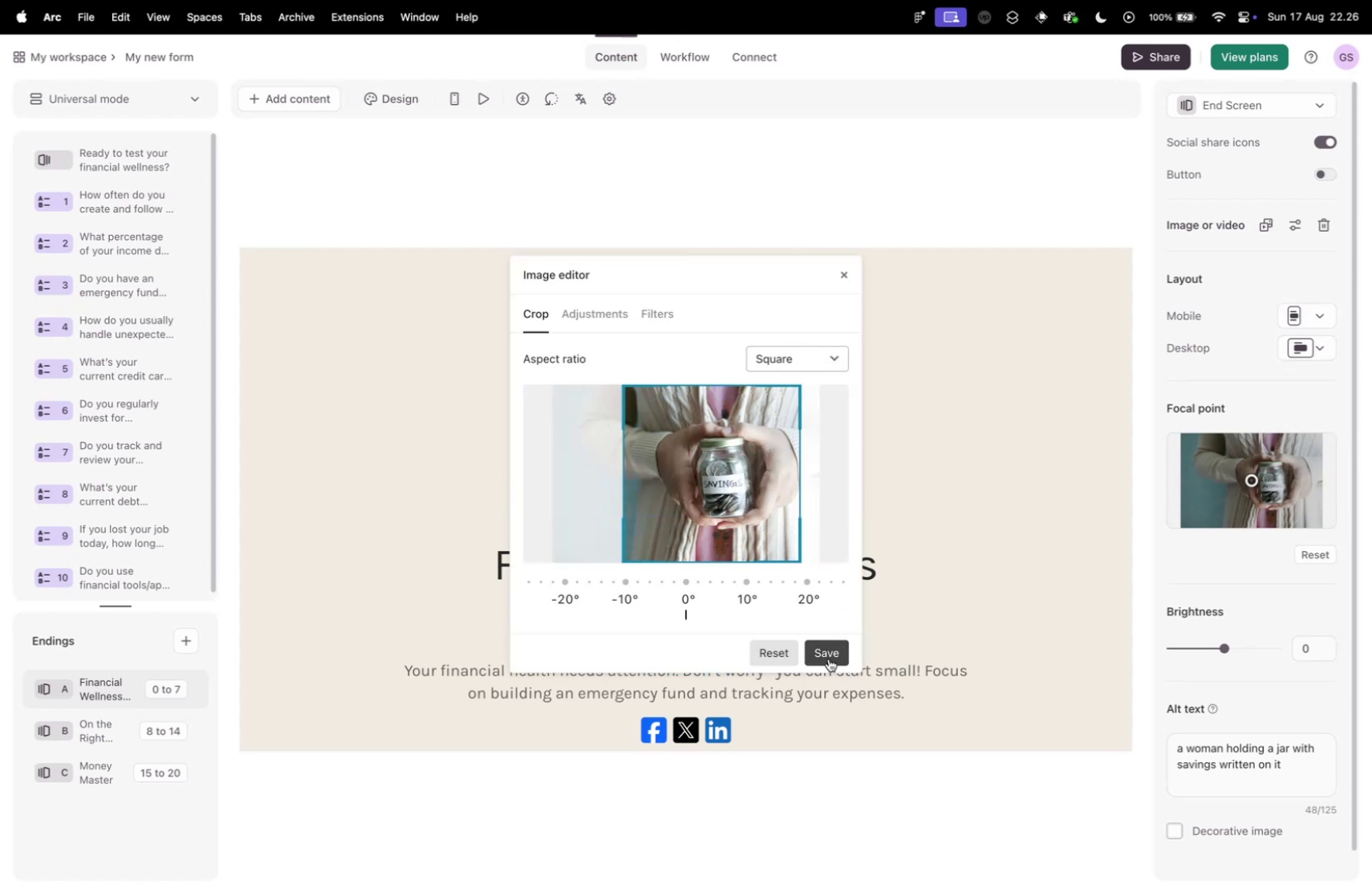 
left_click([829, 658])
 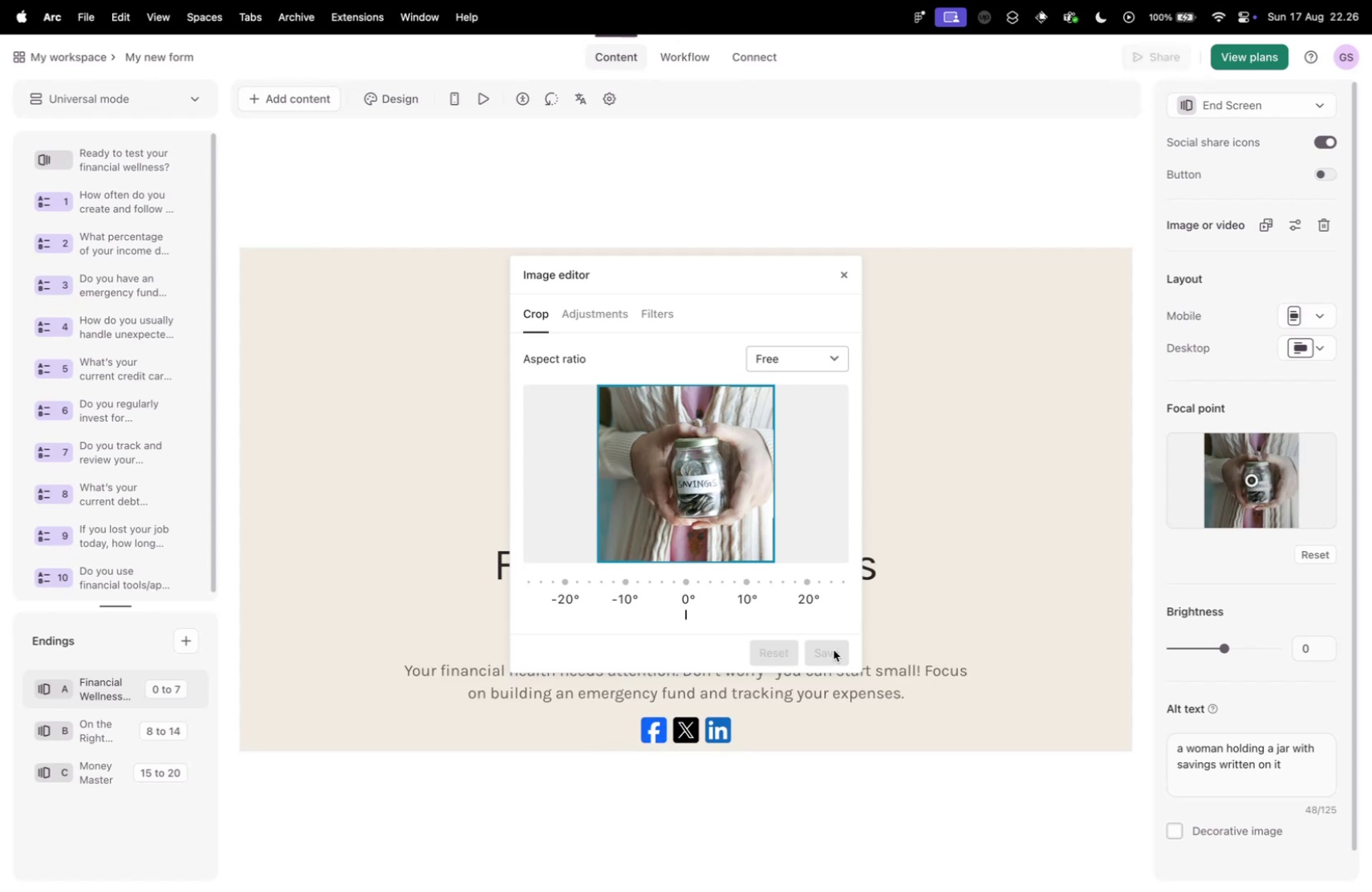 
wait(11.09)
 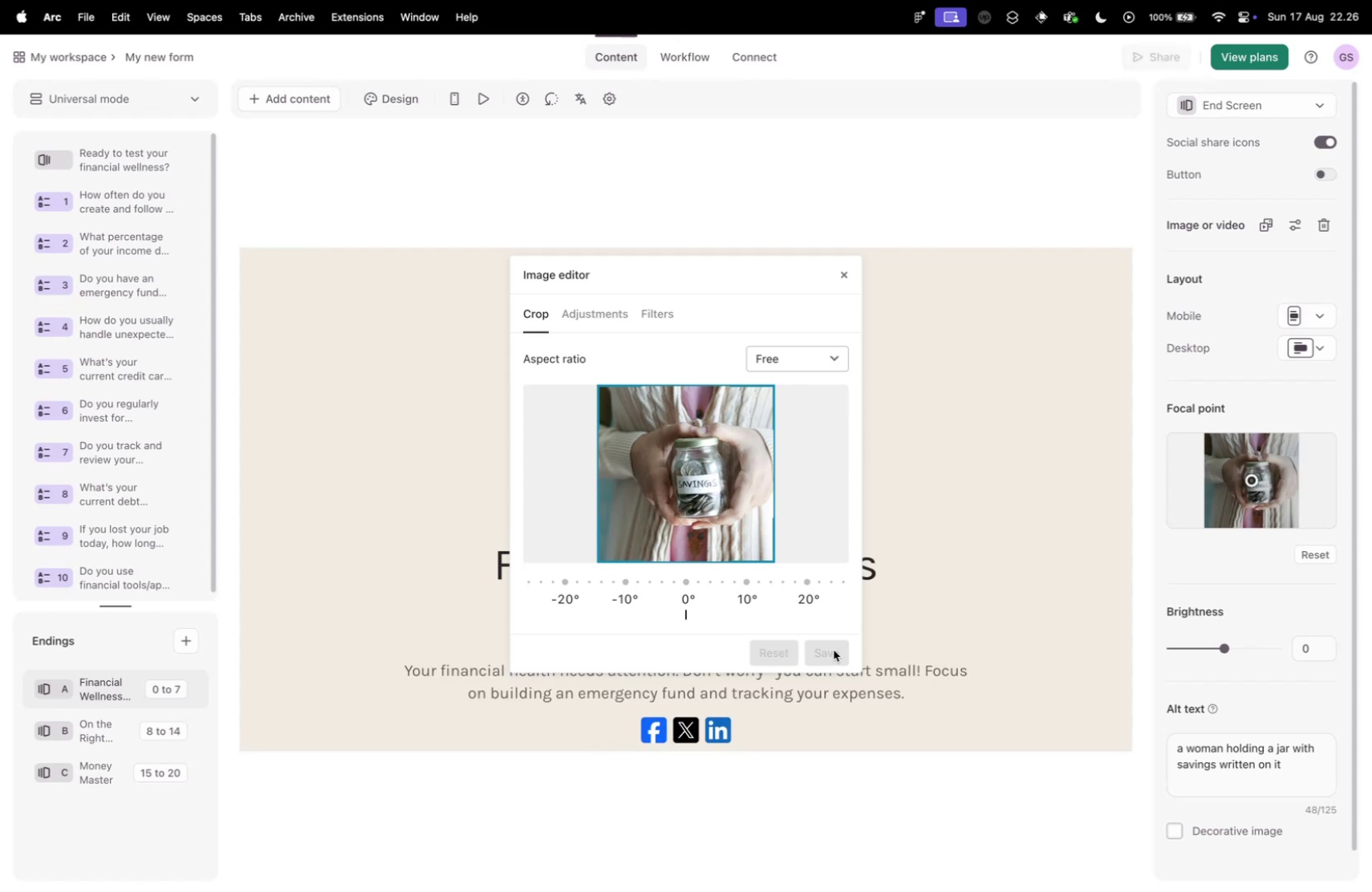 
left_click([846, 270])
 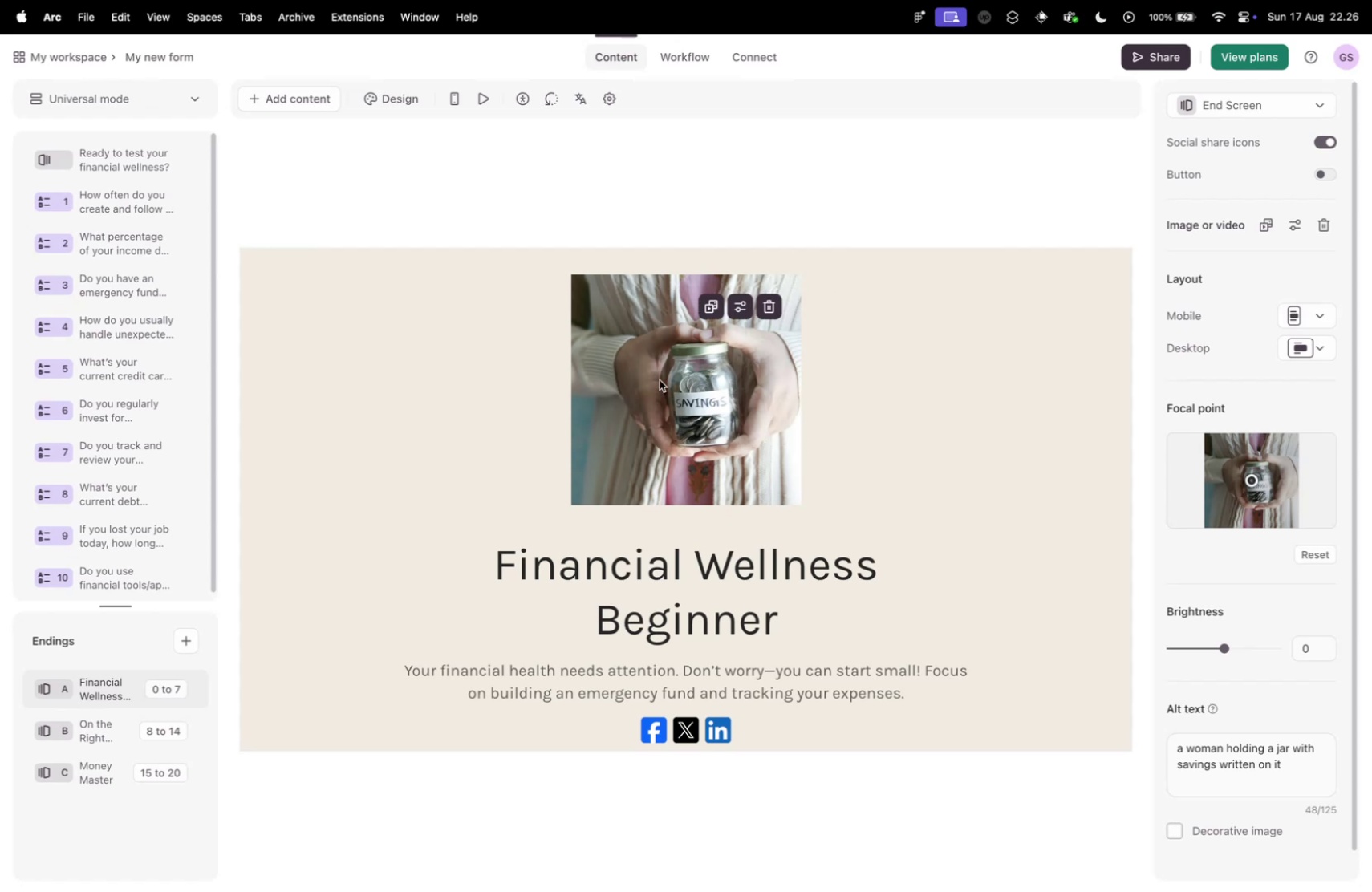 
scroll: coordinate [795, 453], scroll_direction: down, amount: 5.0
 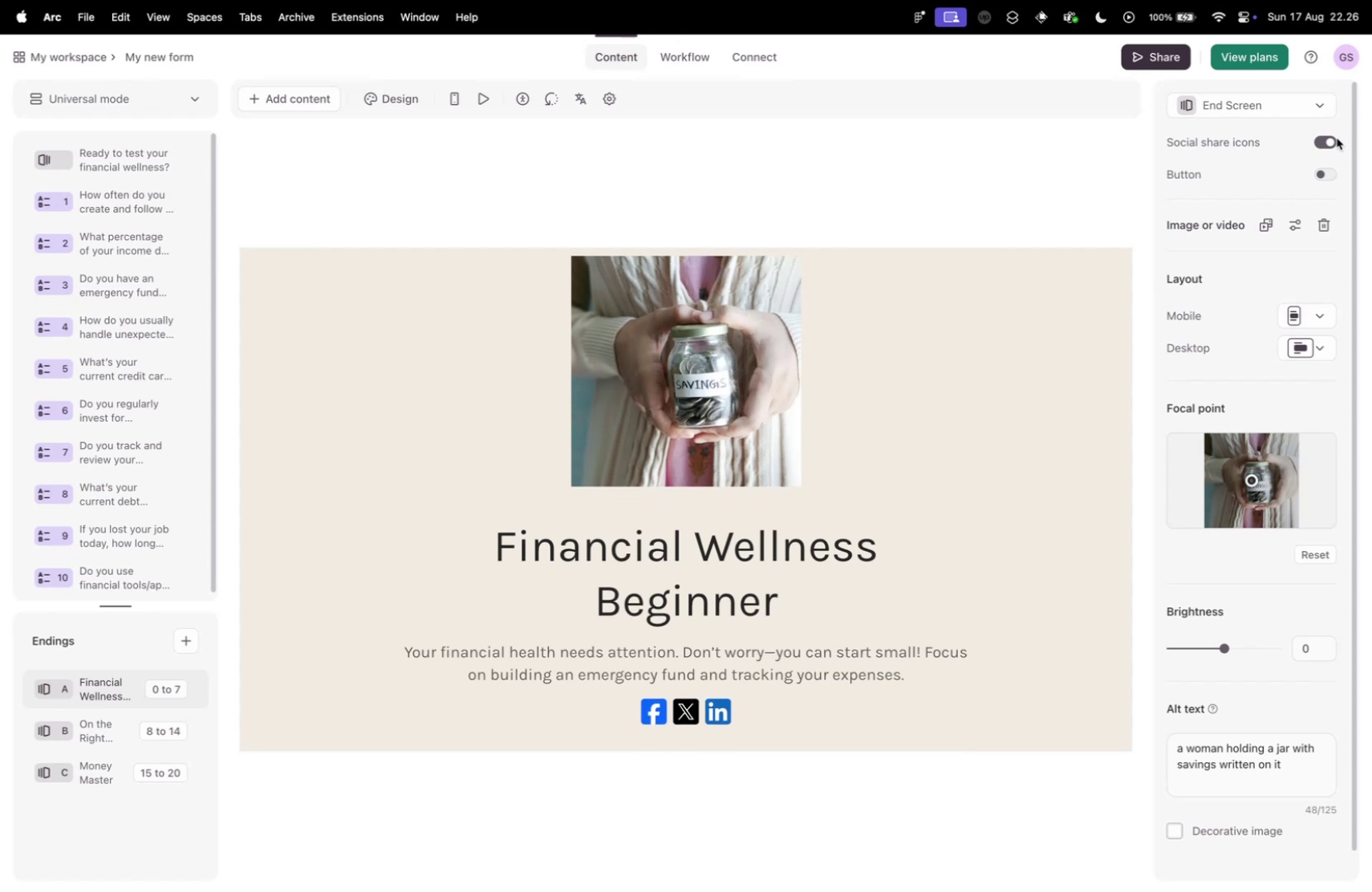 
left_click([1328, 143])
 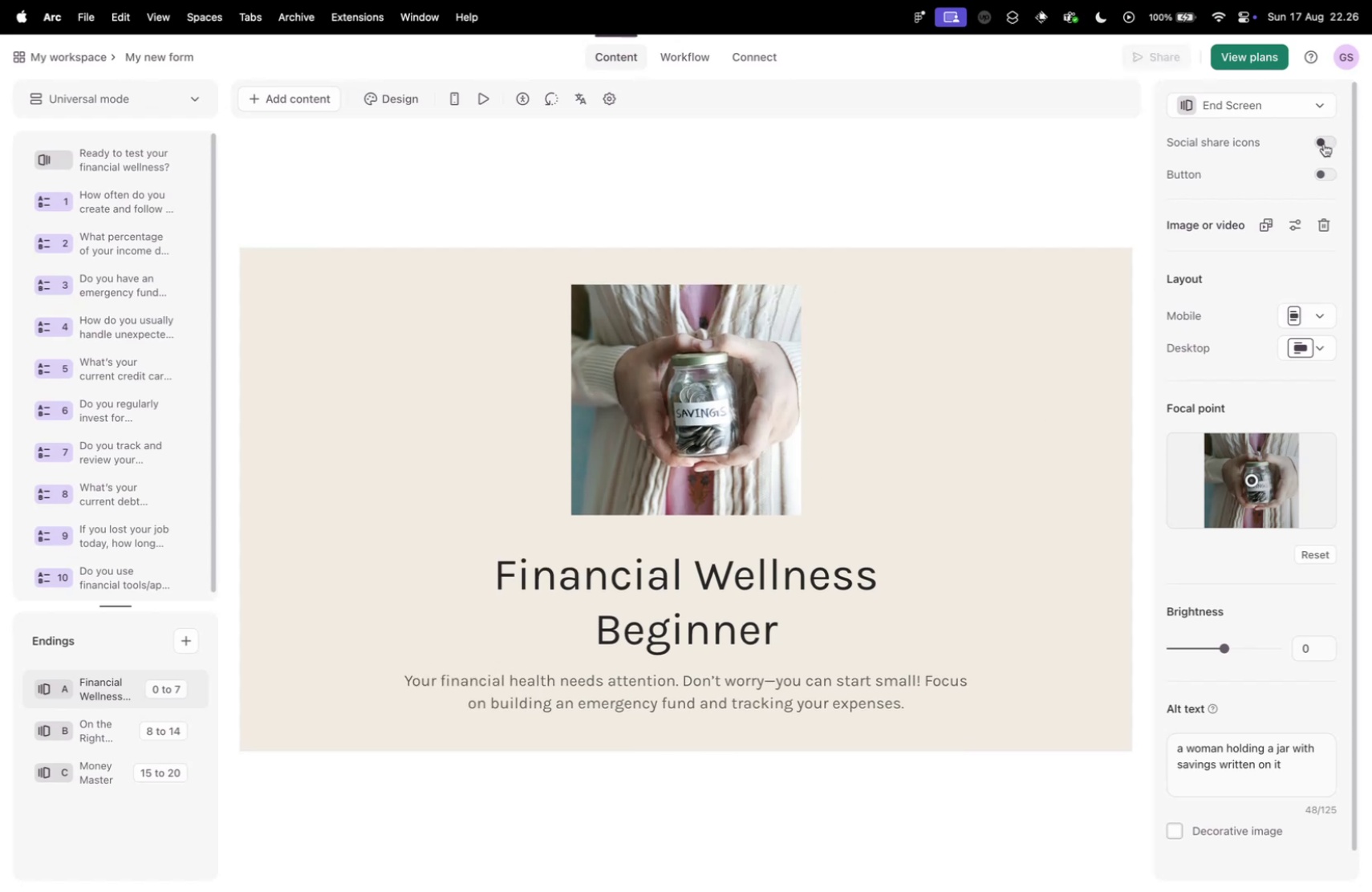 
left_click([1324, 144])
 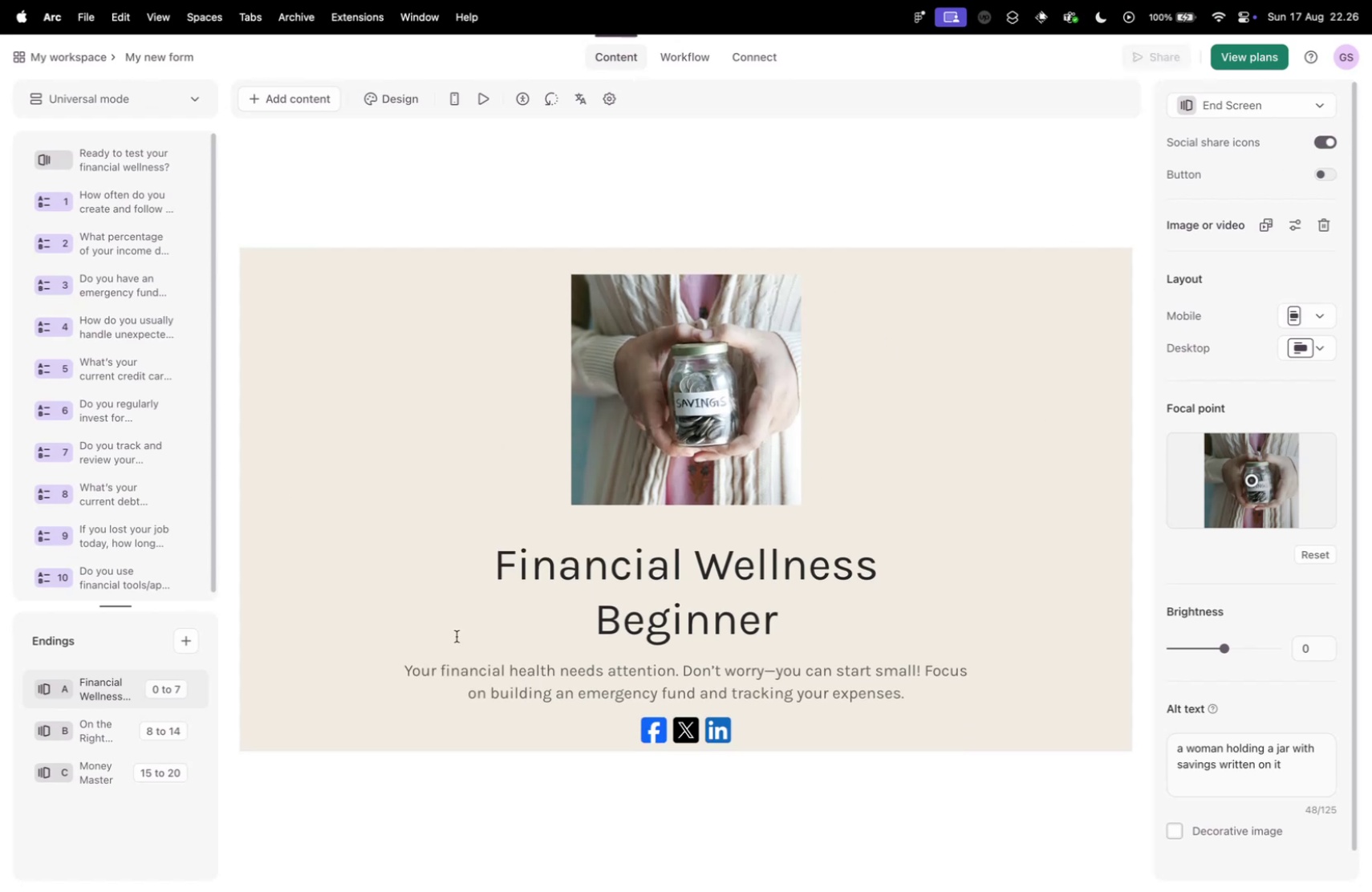 
left_click([567, 598])
 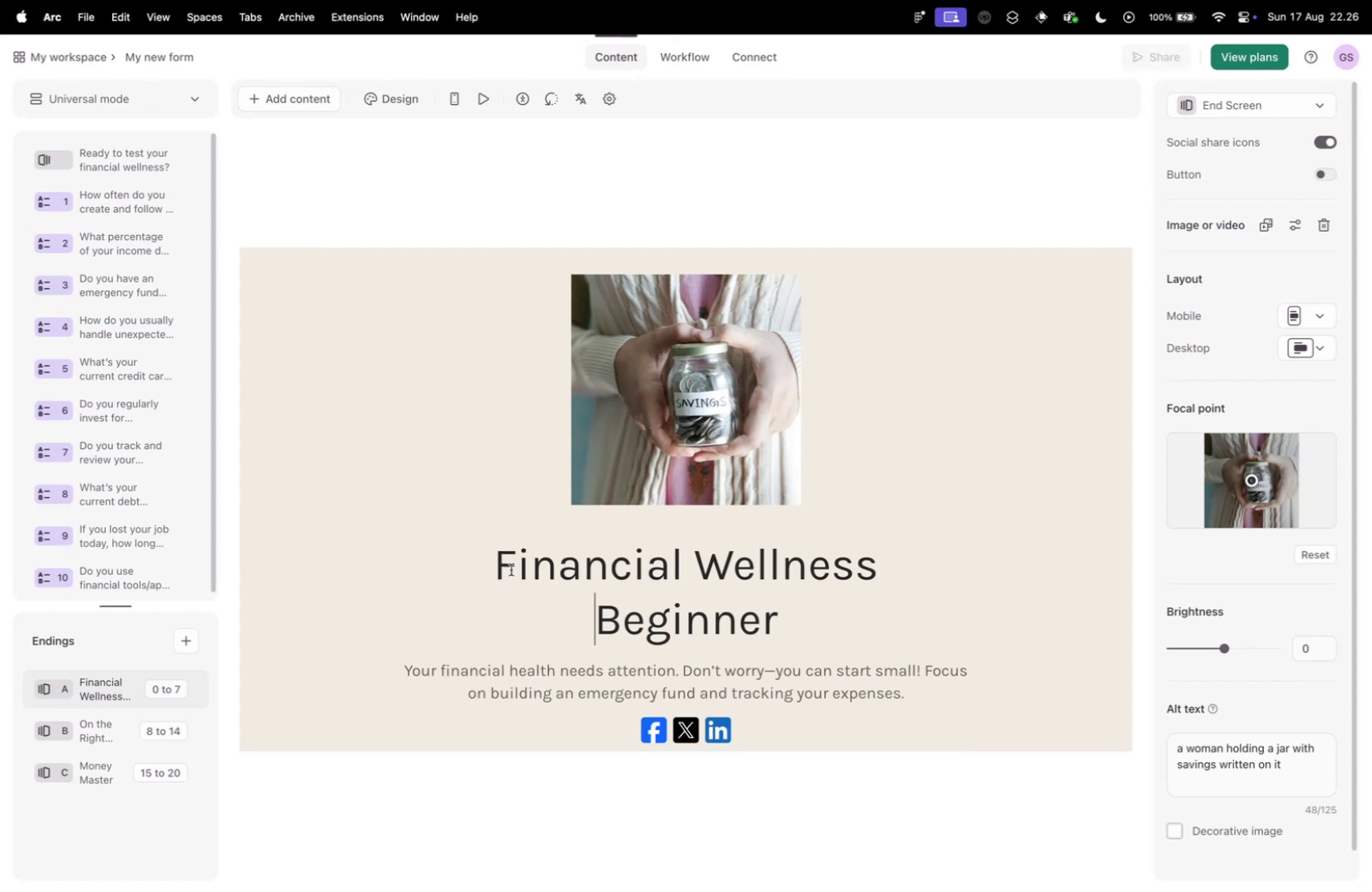 
left_click_drag(start_coordinate=[497, 559], to_coordinate=[781, 610])
 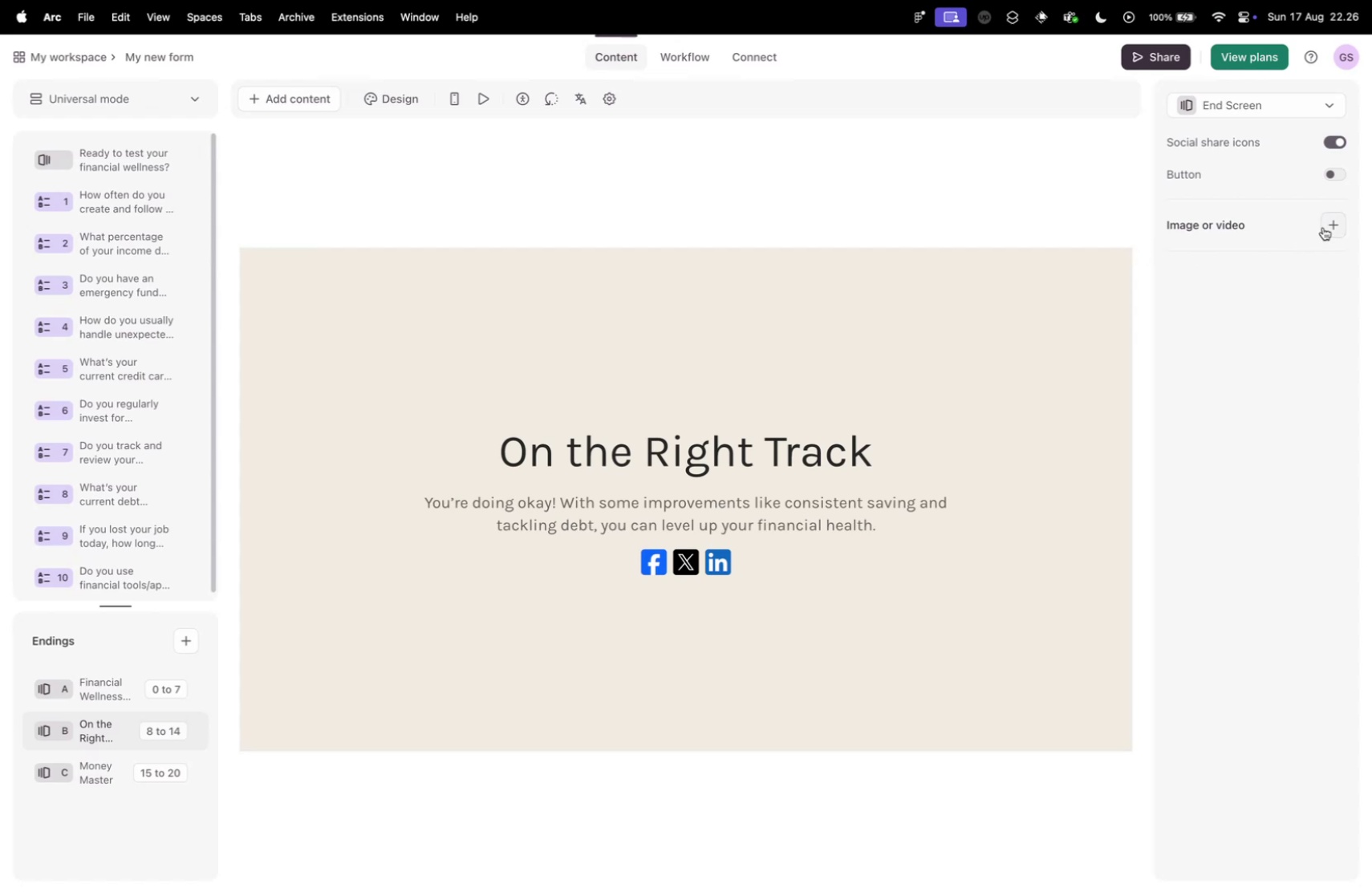 
wait(7.69)
 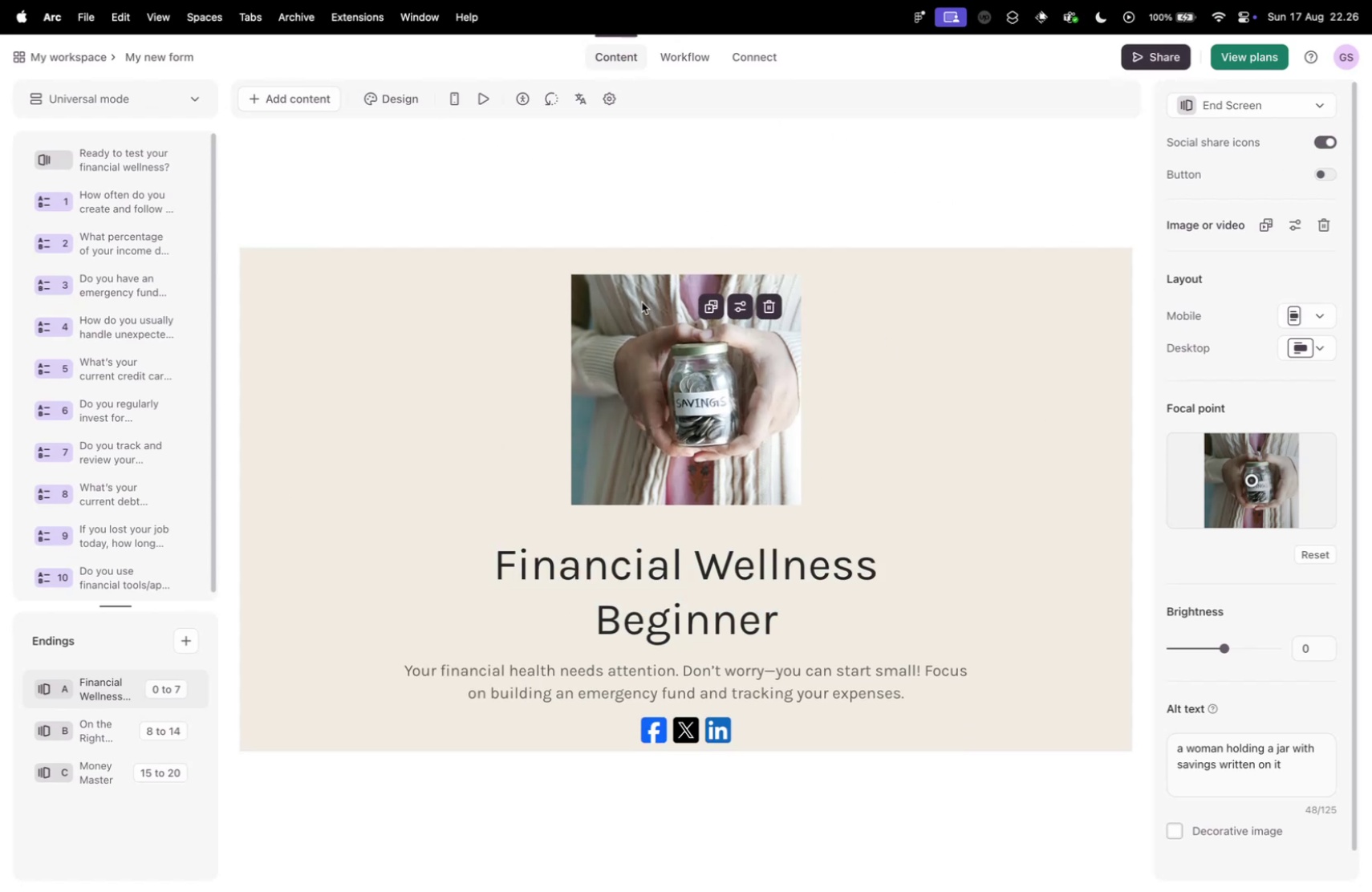 
left_click([607, 313])
 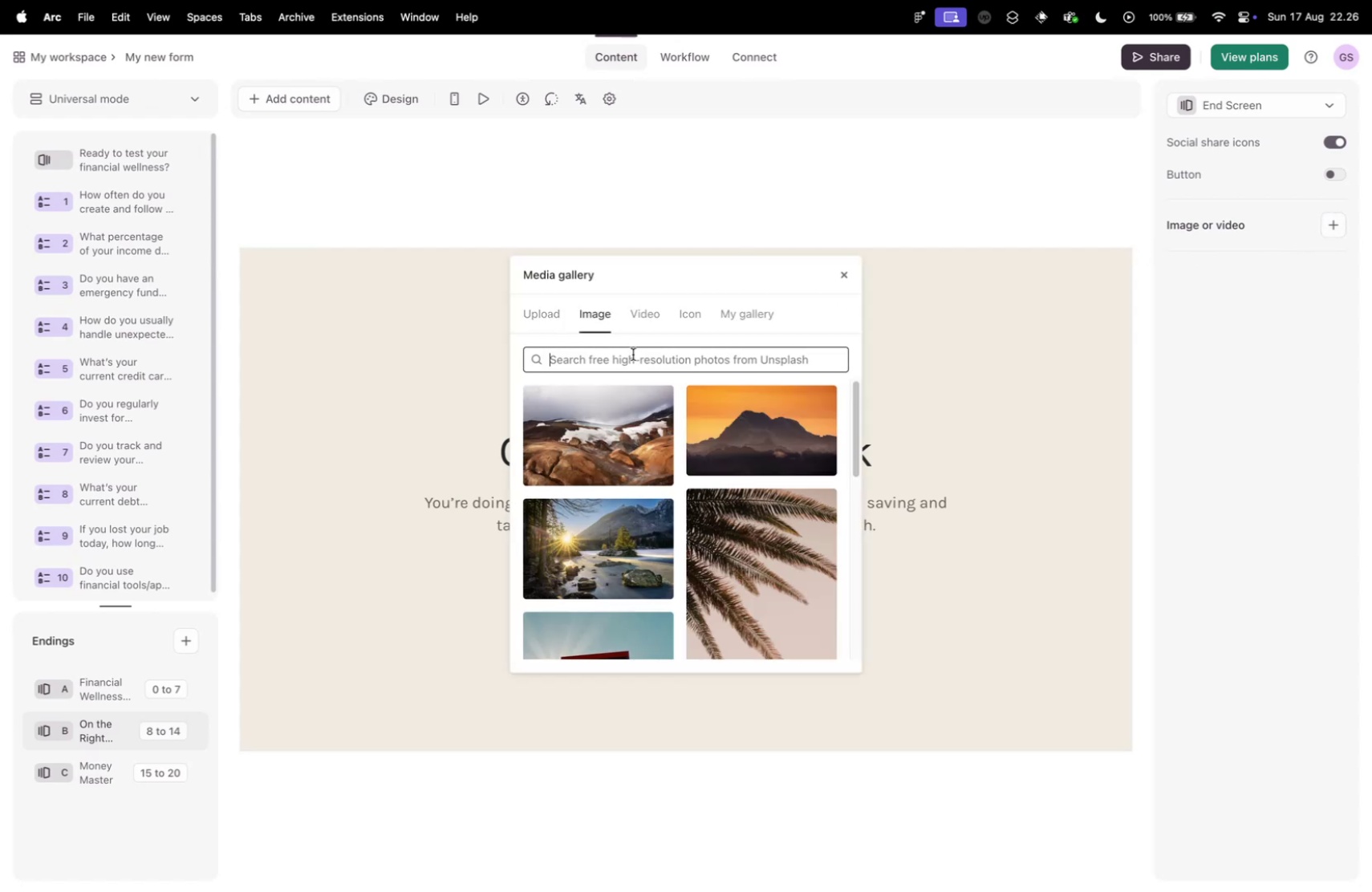 
left_click([635, 357])
 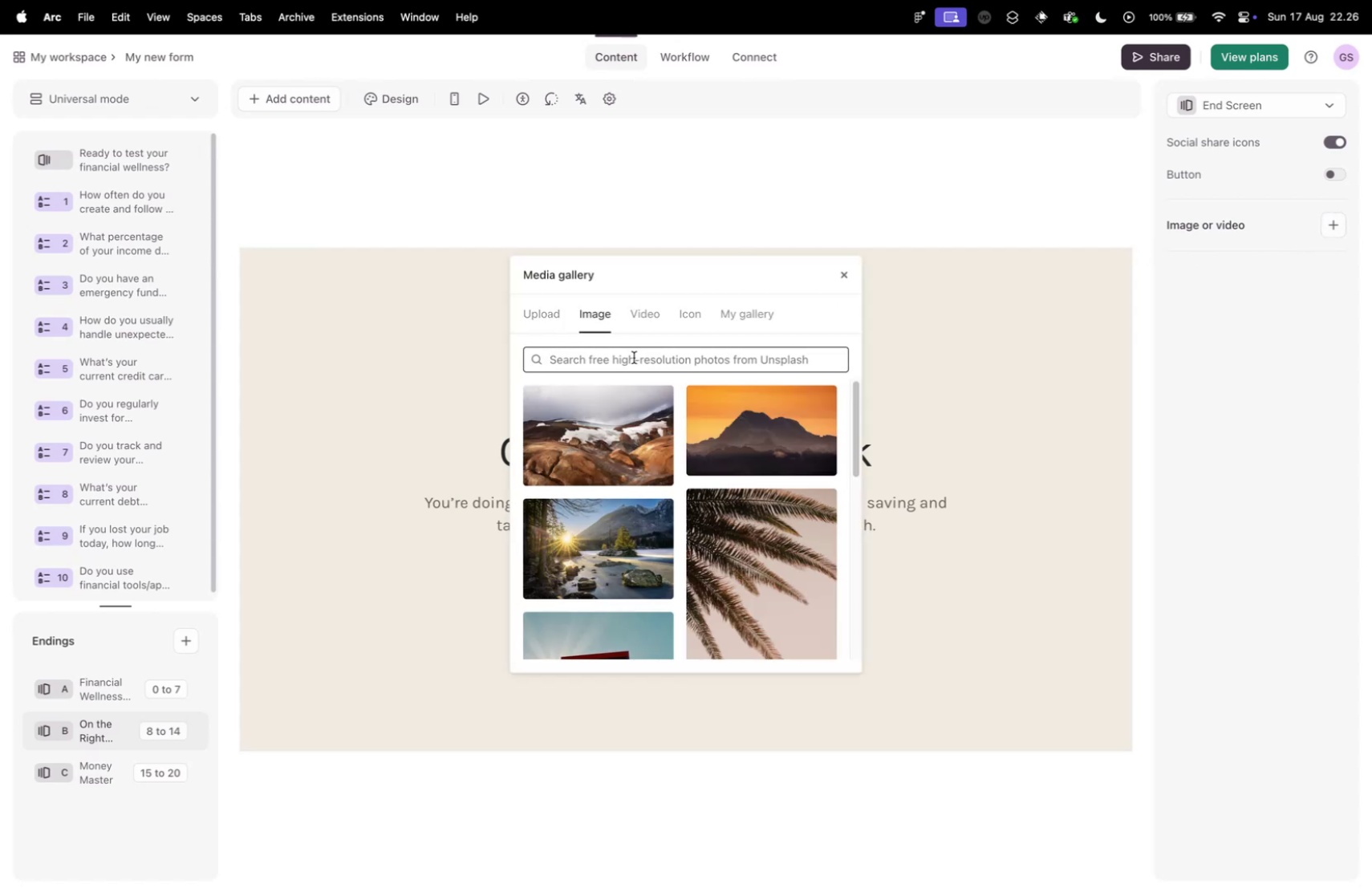 
type(budget)
 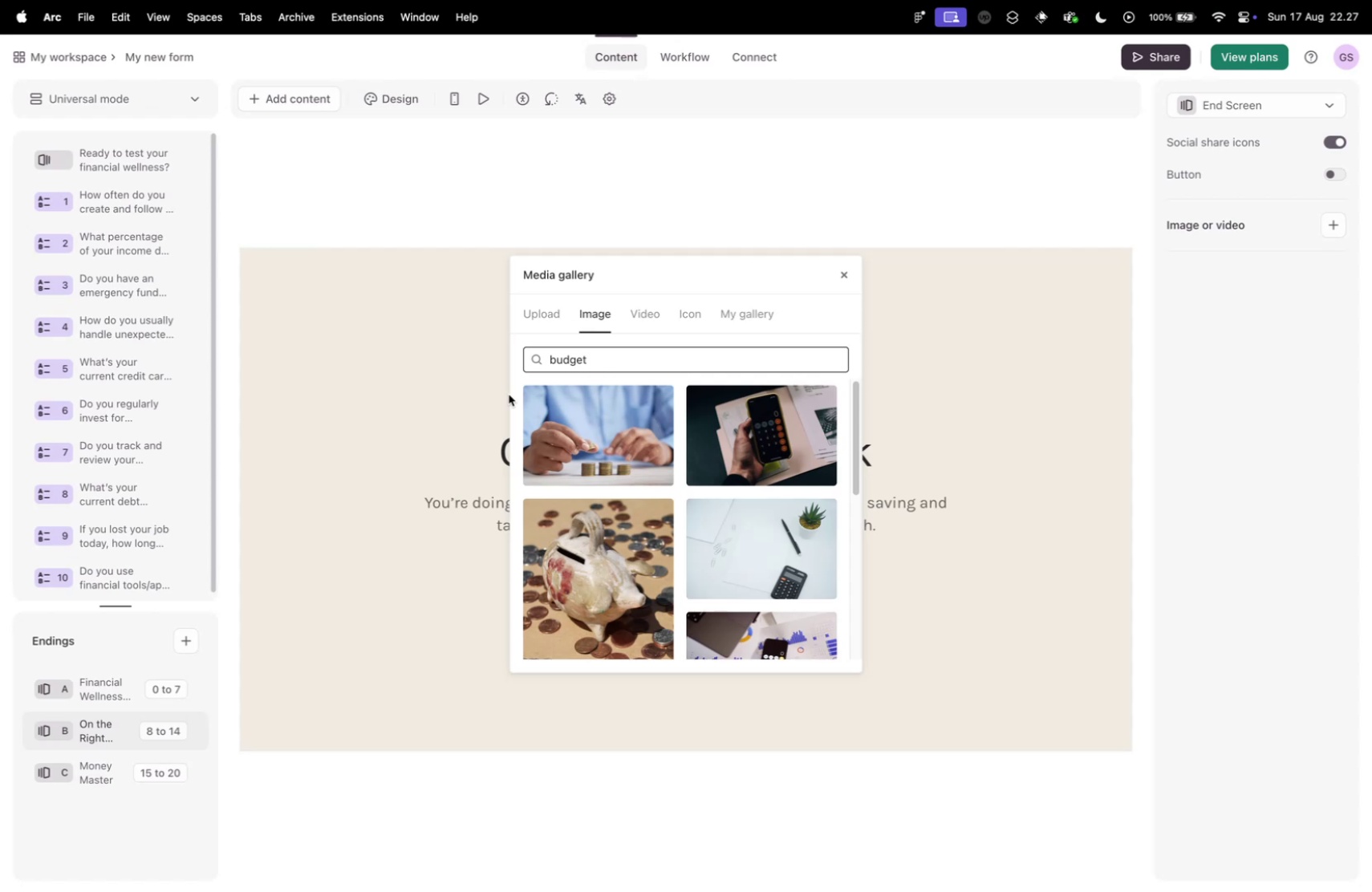 
wait(54.96)
 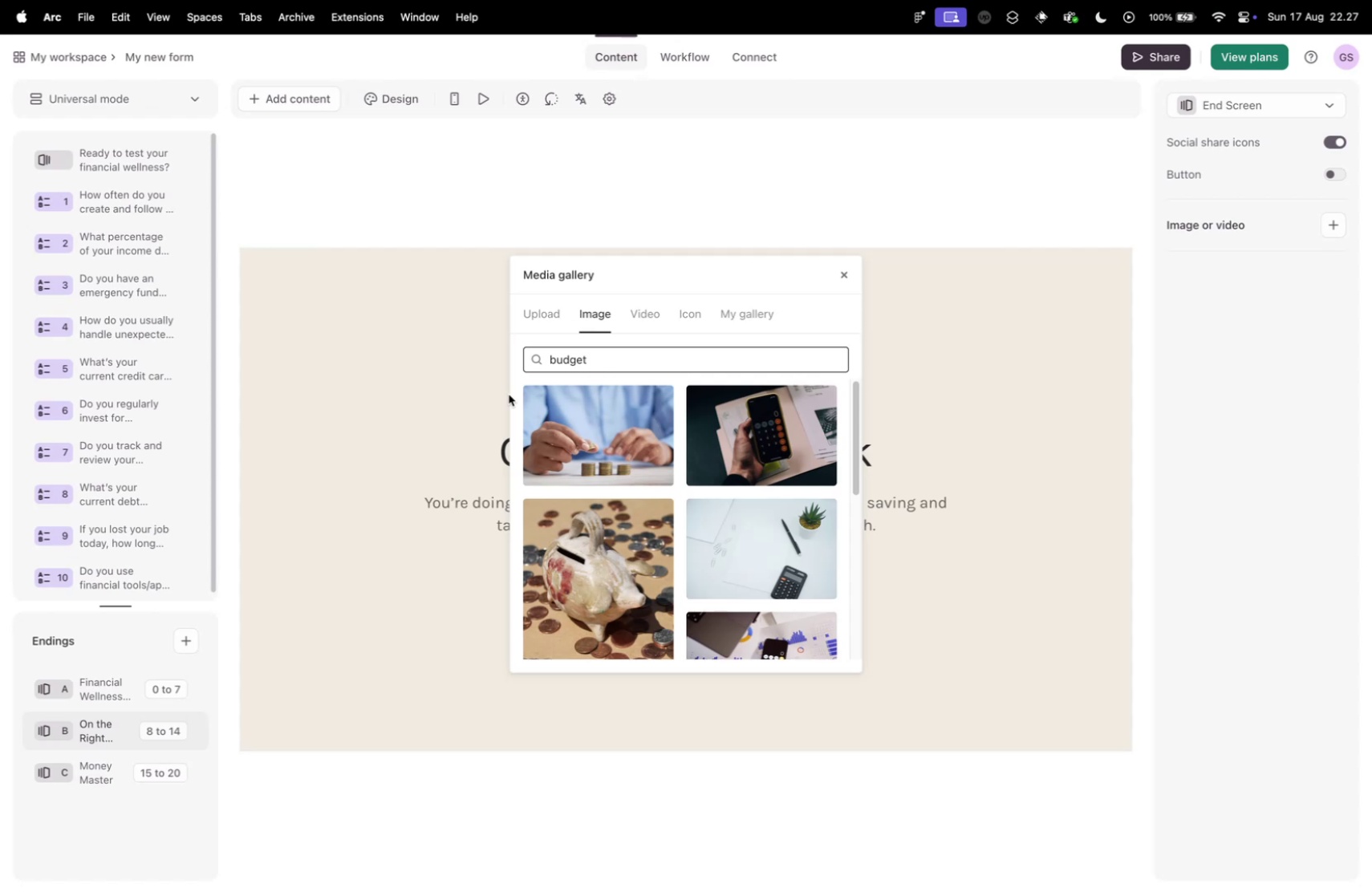 
scroll: coordinate [790, 452], scroll_direction: down, amount: 4.0
 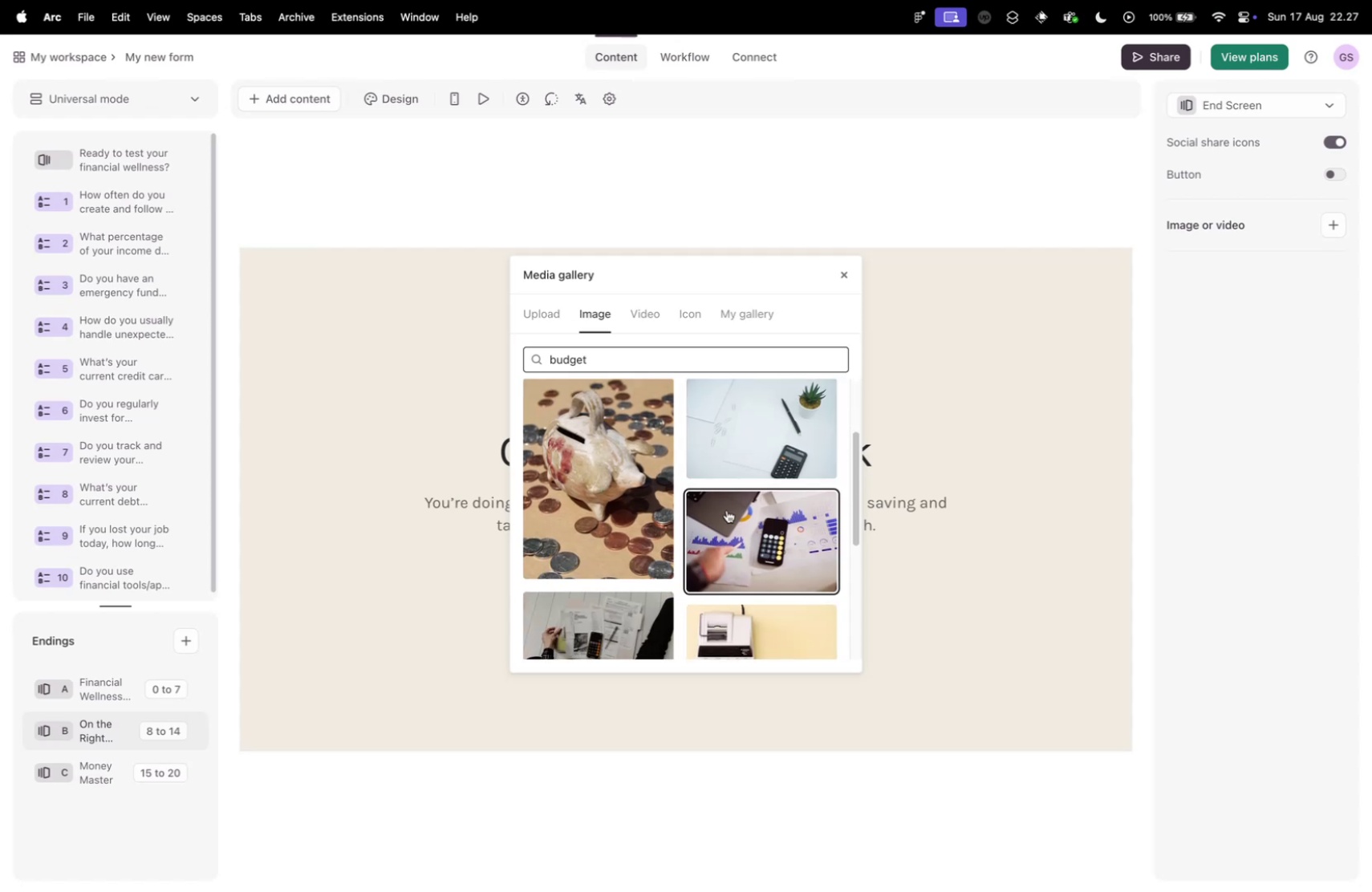 
scroll: coordinate [695, 531], scroll_direction: up, amount: 10.0
 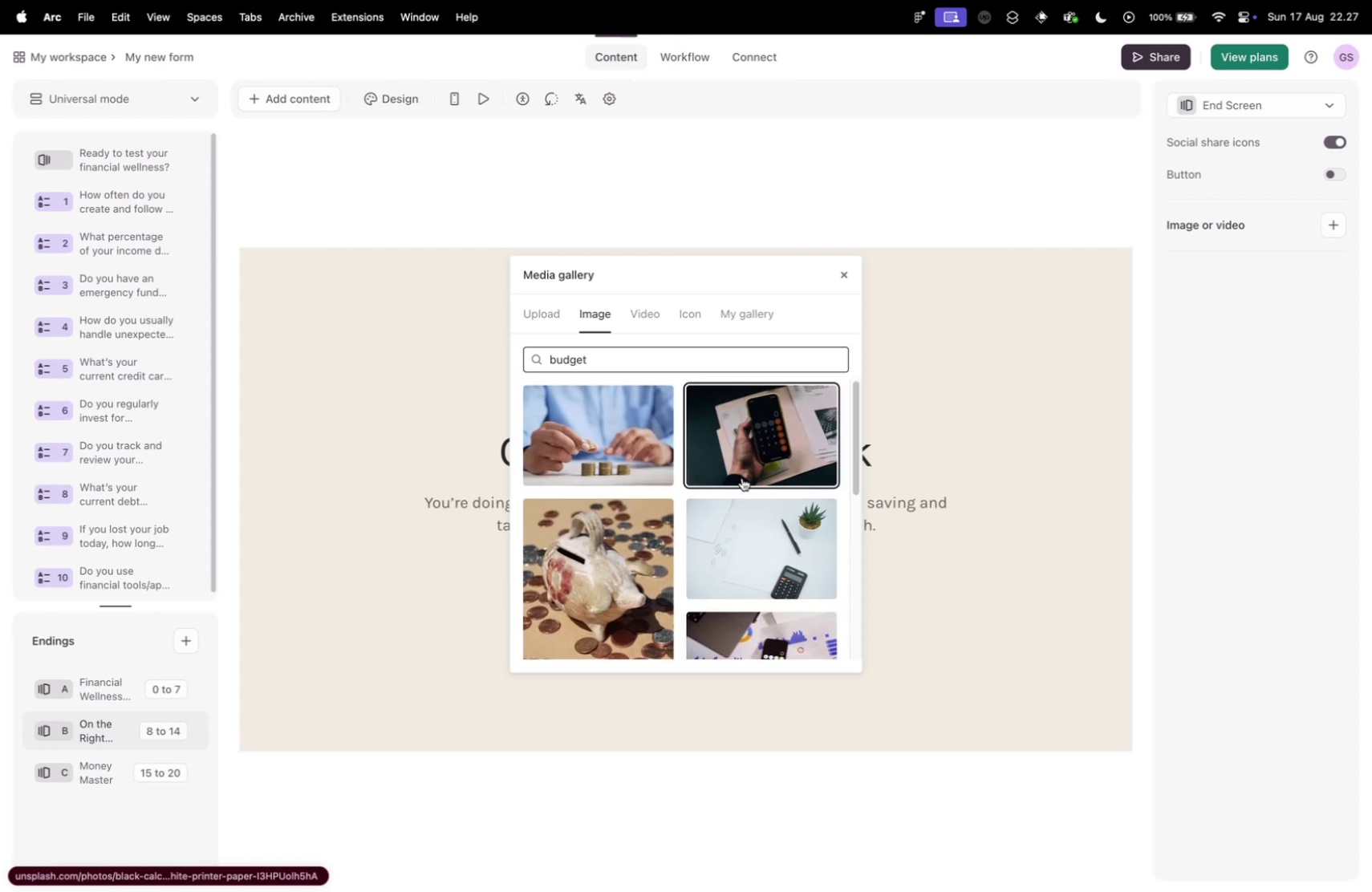 
scroll: coordinate [738, 475], scroll_direction: down, amount: 11.0
 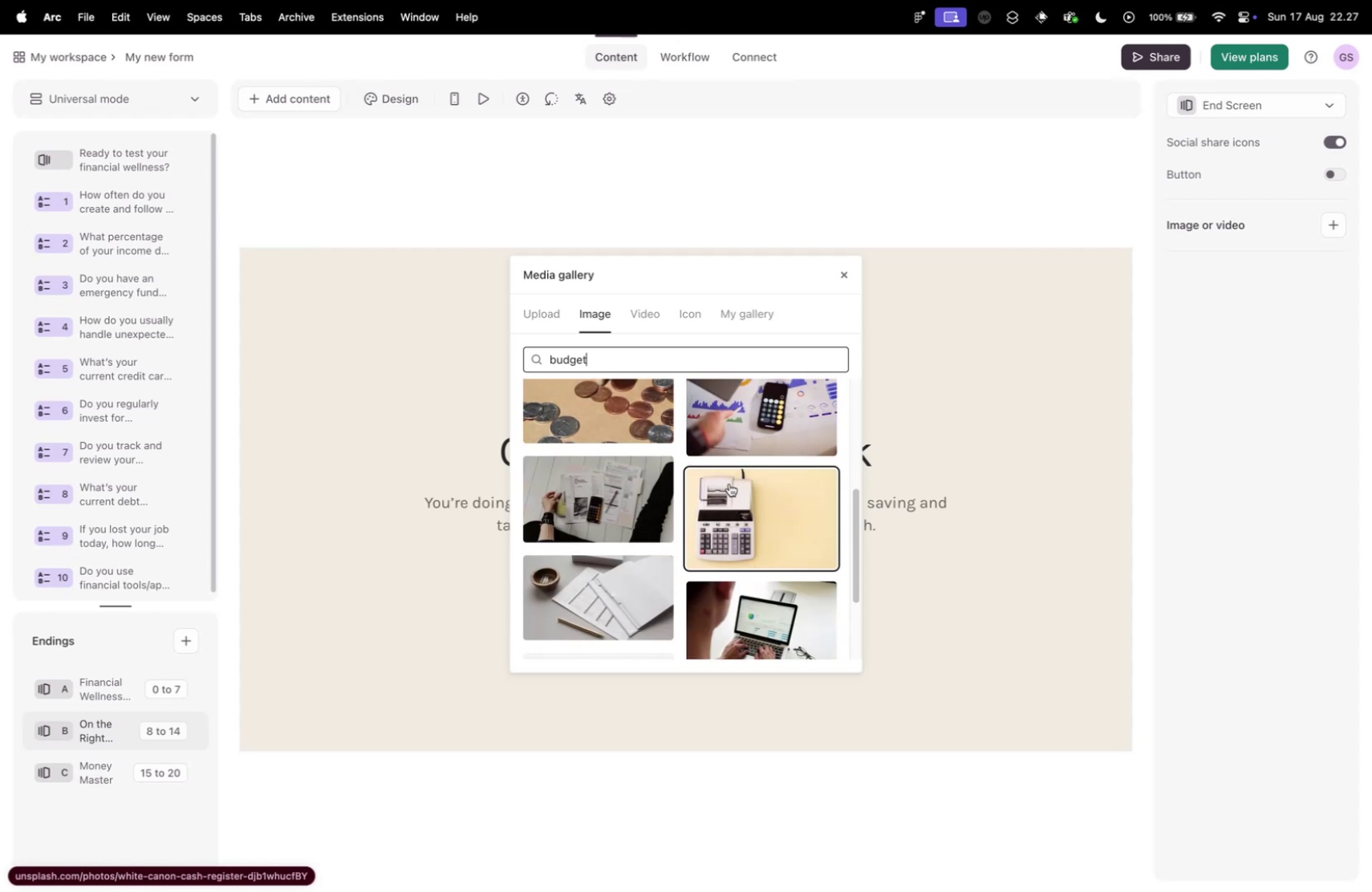 
scroll: coordinate [730, 483], scroll_direction: up, amount: 4.0
 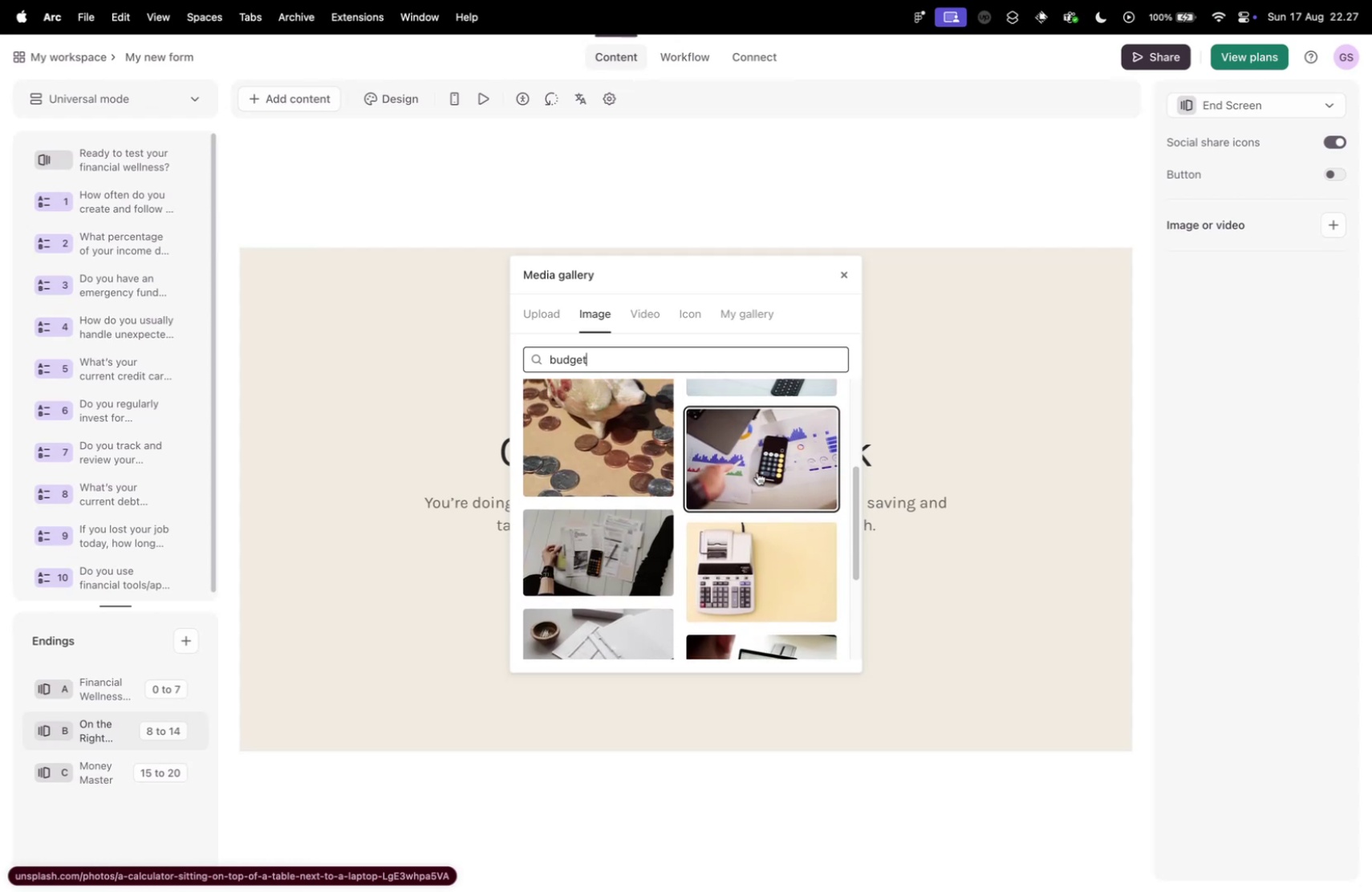 
left_click([761, 470])
 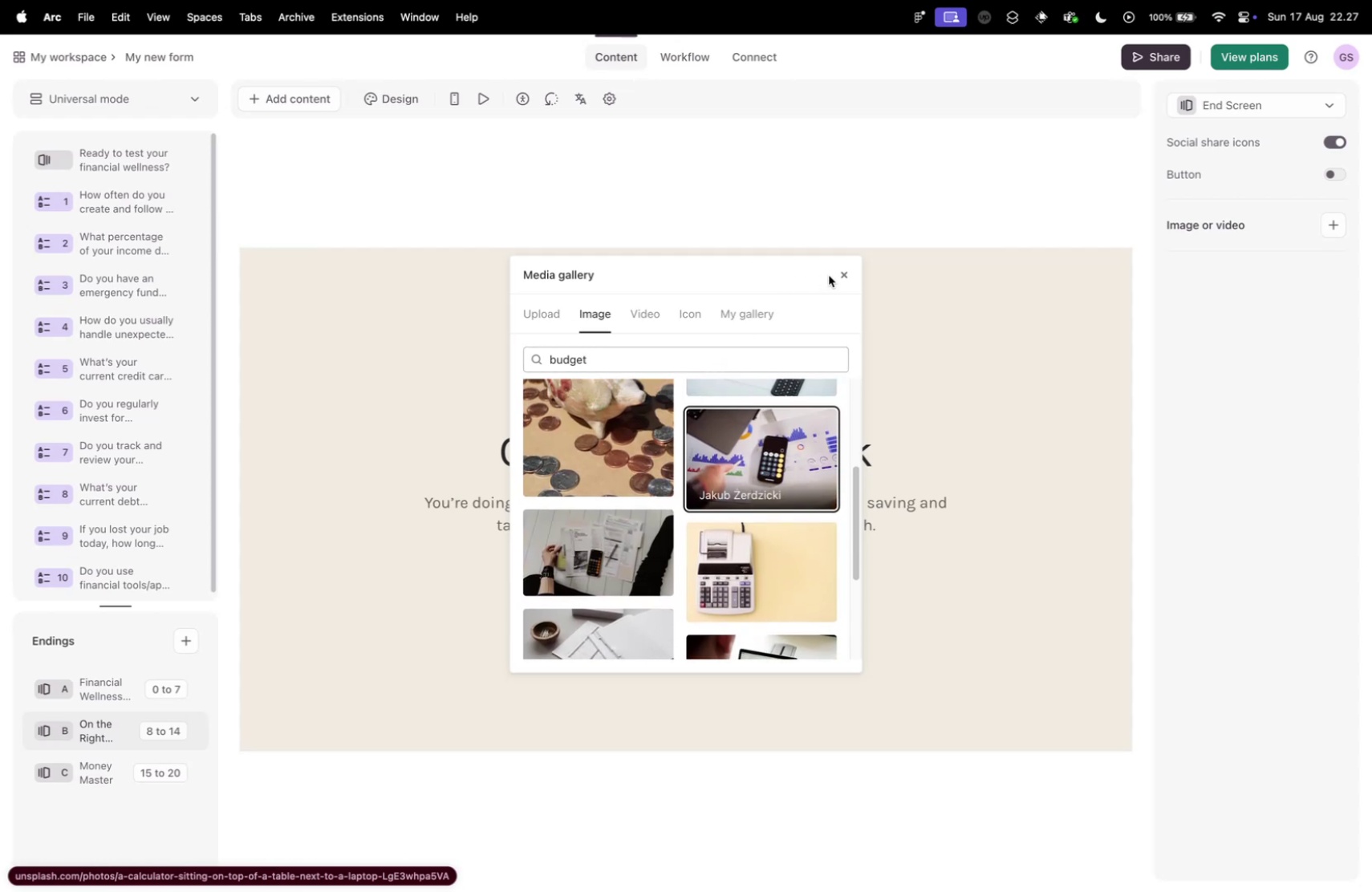 
left_click([842, 270])
 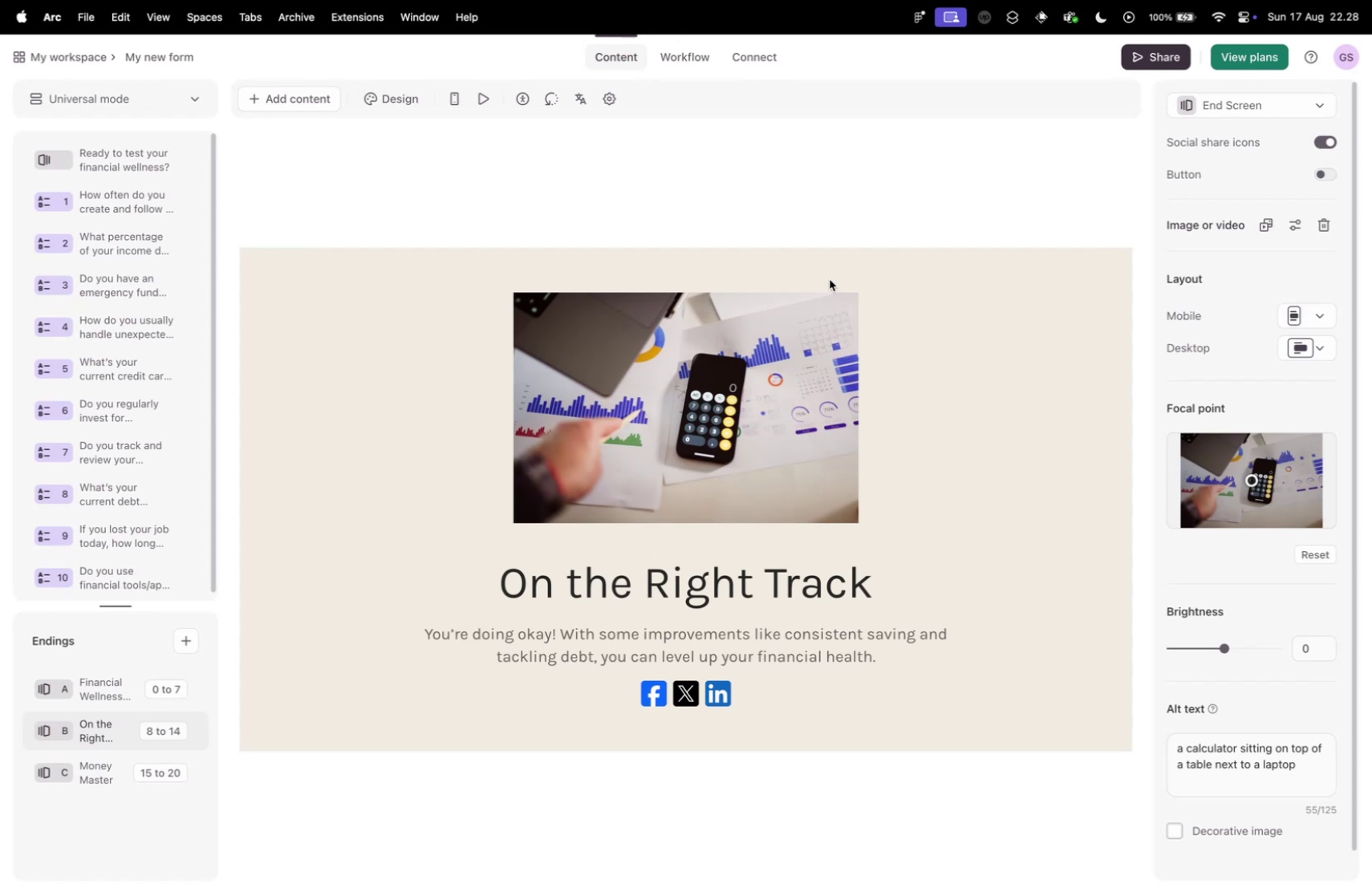 
wait(38.83)
 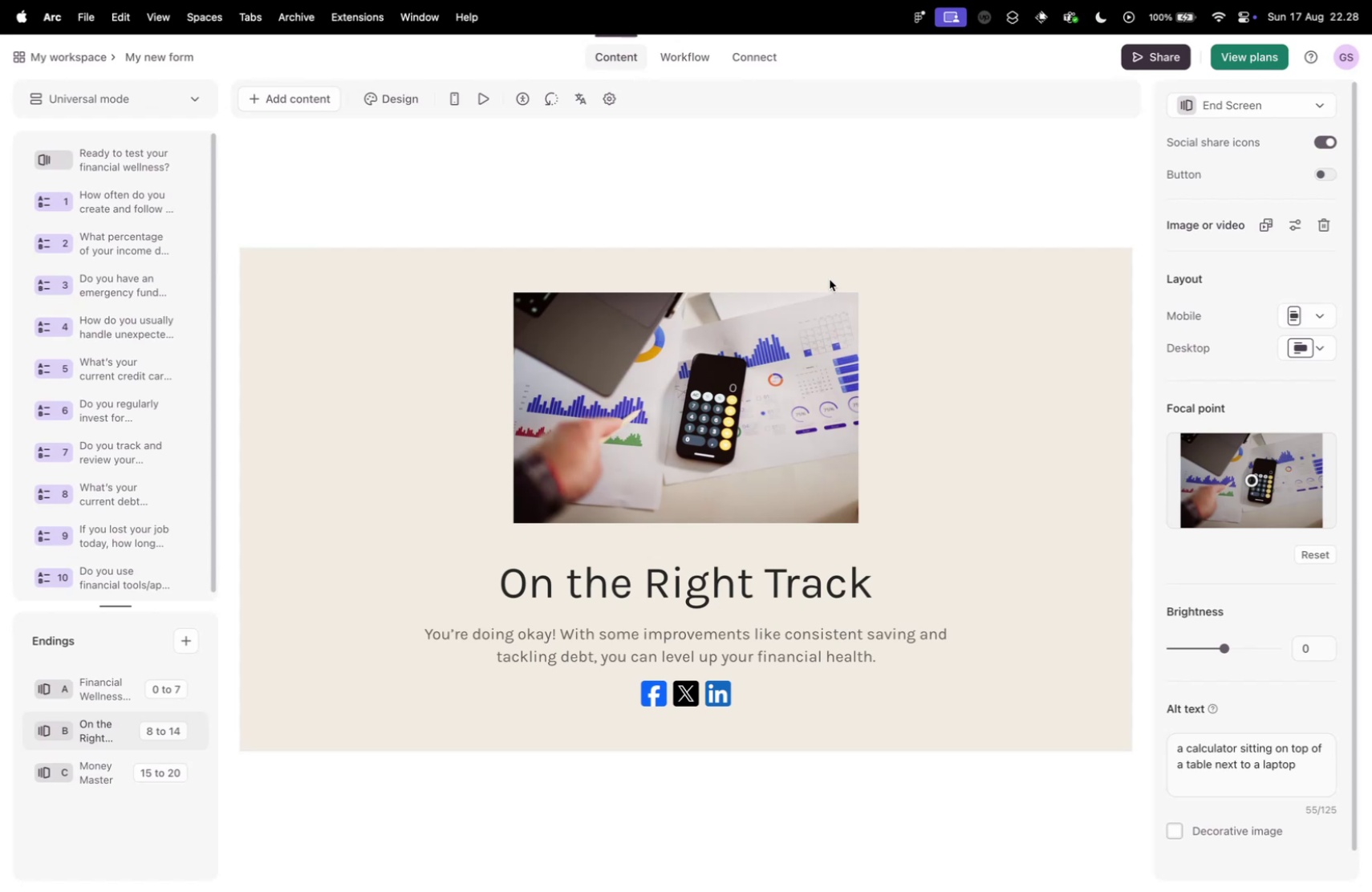 
left_click([781, 361])
 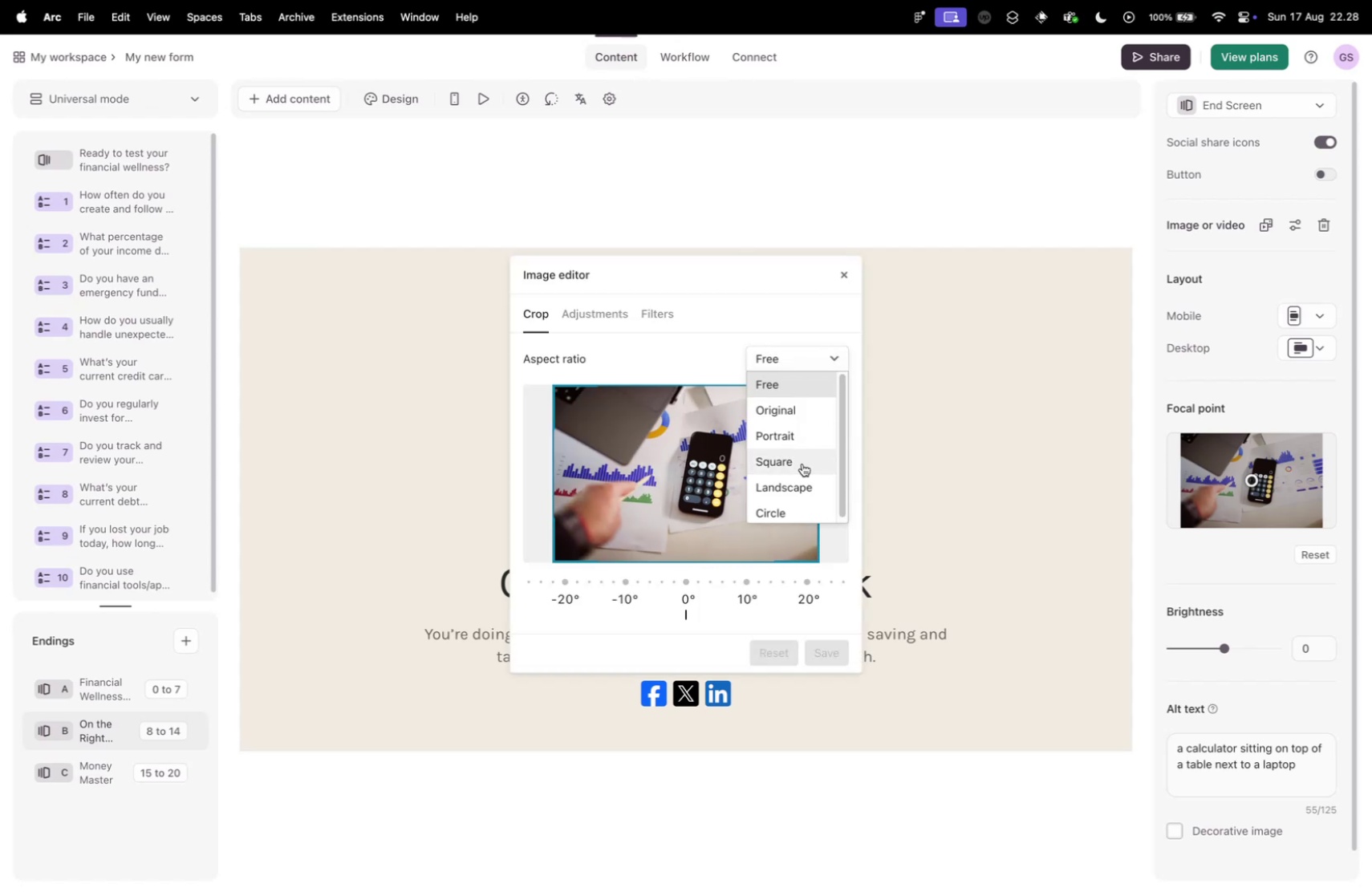 
left_click([802, 463])
 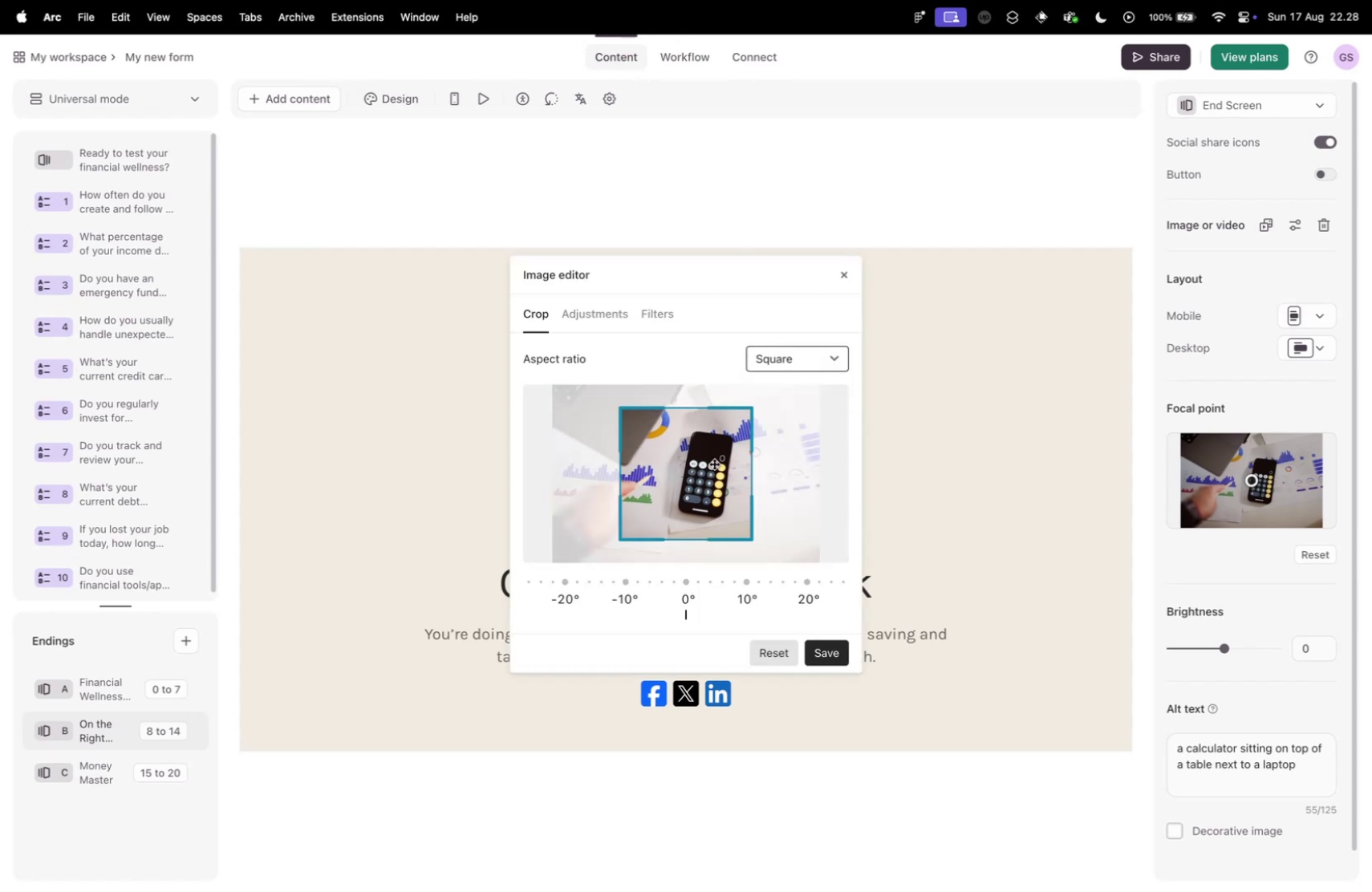 
left_click_drag(start_coordinate=[714, 463], to_coordinate=[682, 415])
 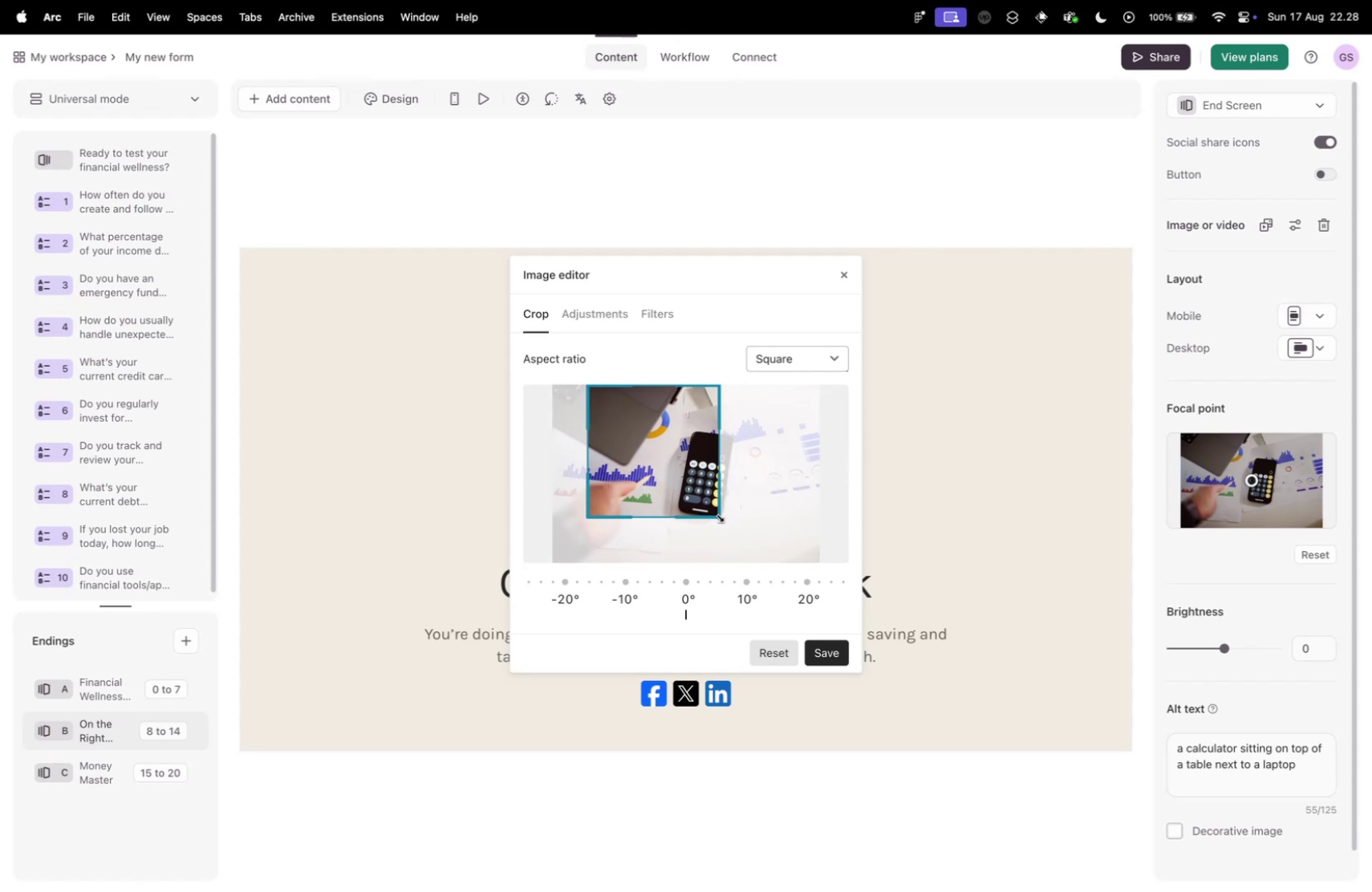 
left_click_drag(start_coordinate=[717, 515], to_coordinate=[855, 571])
 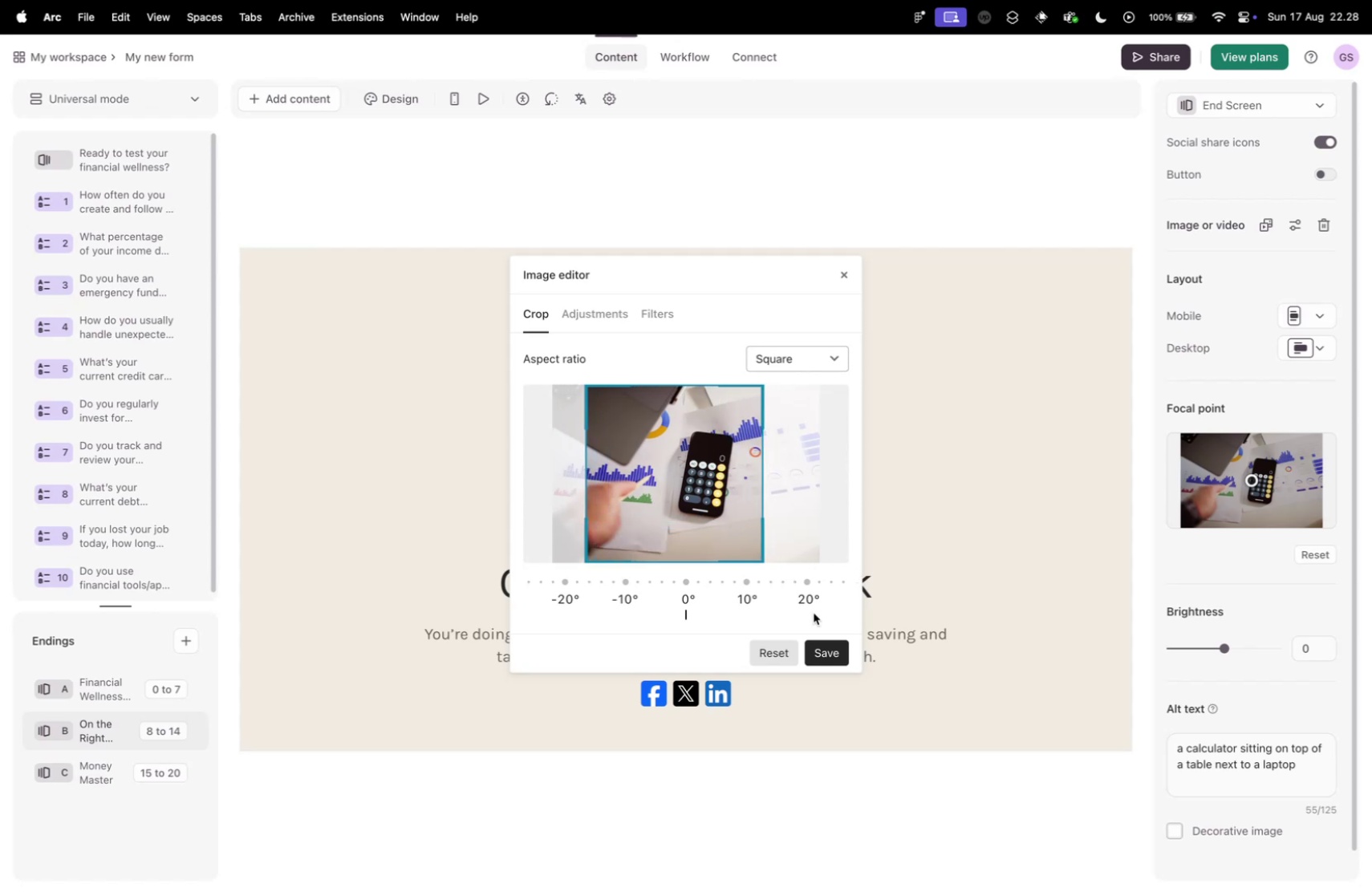 
left_click([827, 641])
 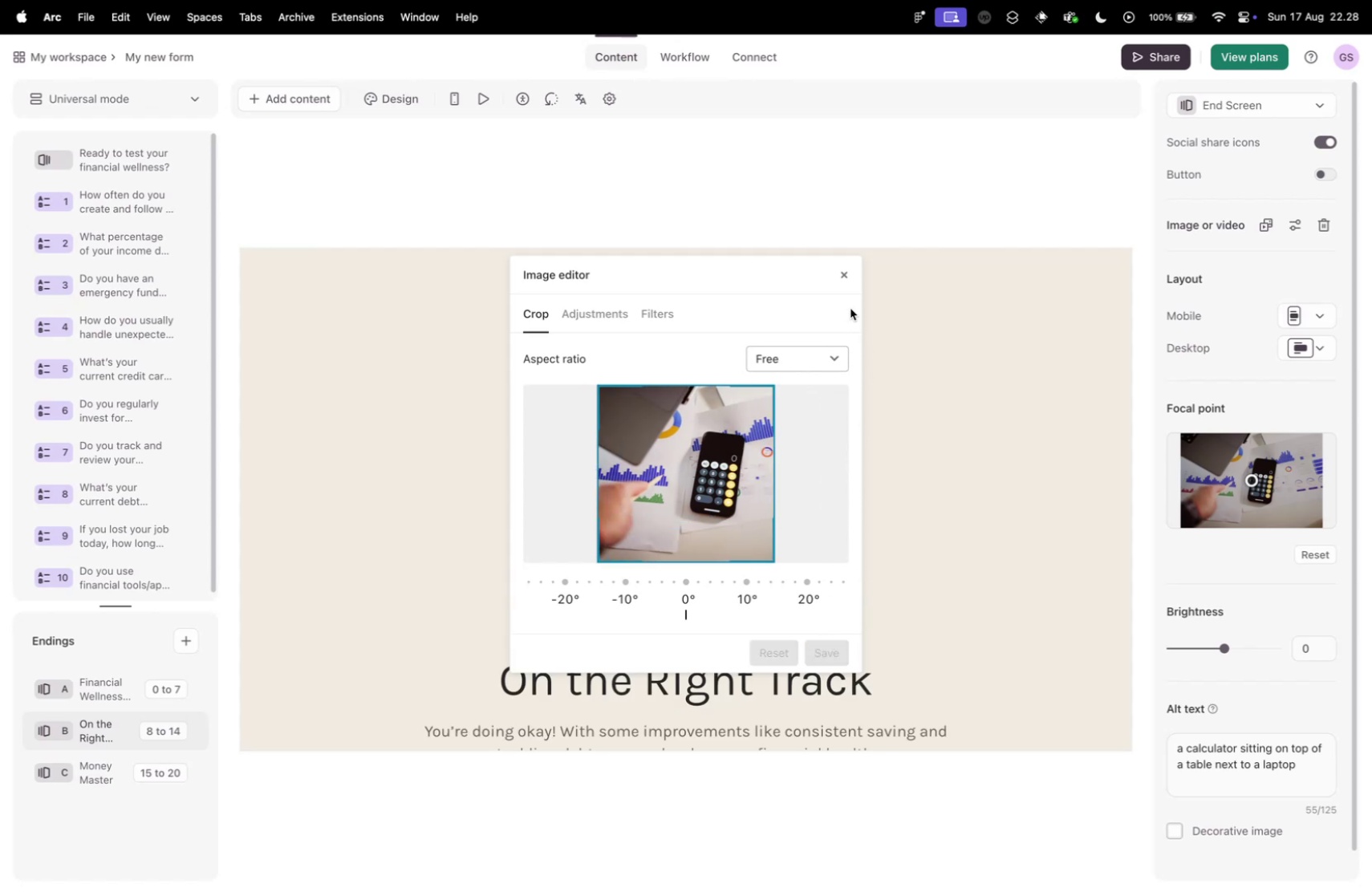 
scroll: coordinate [966, 425], scroll_direction: down, amount: 10.0
 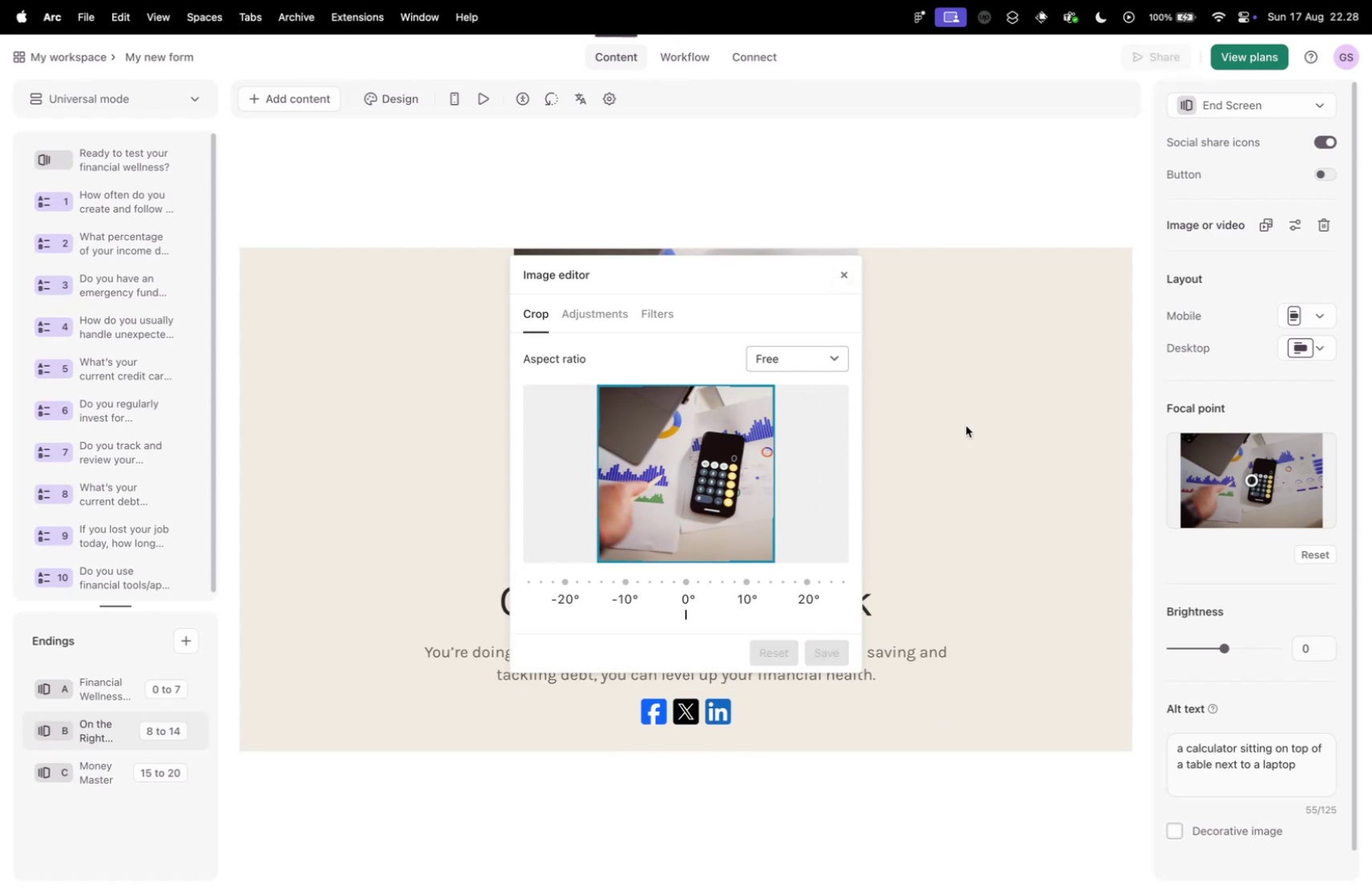 
scroll: coordinate [906, 420], scroll_direction: up, amount: 15.0
 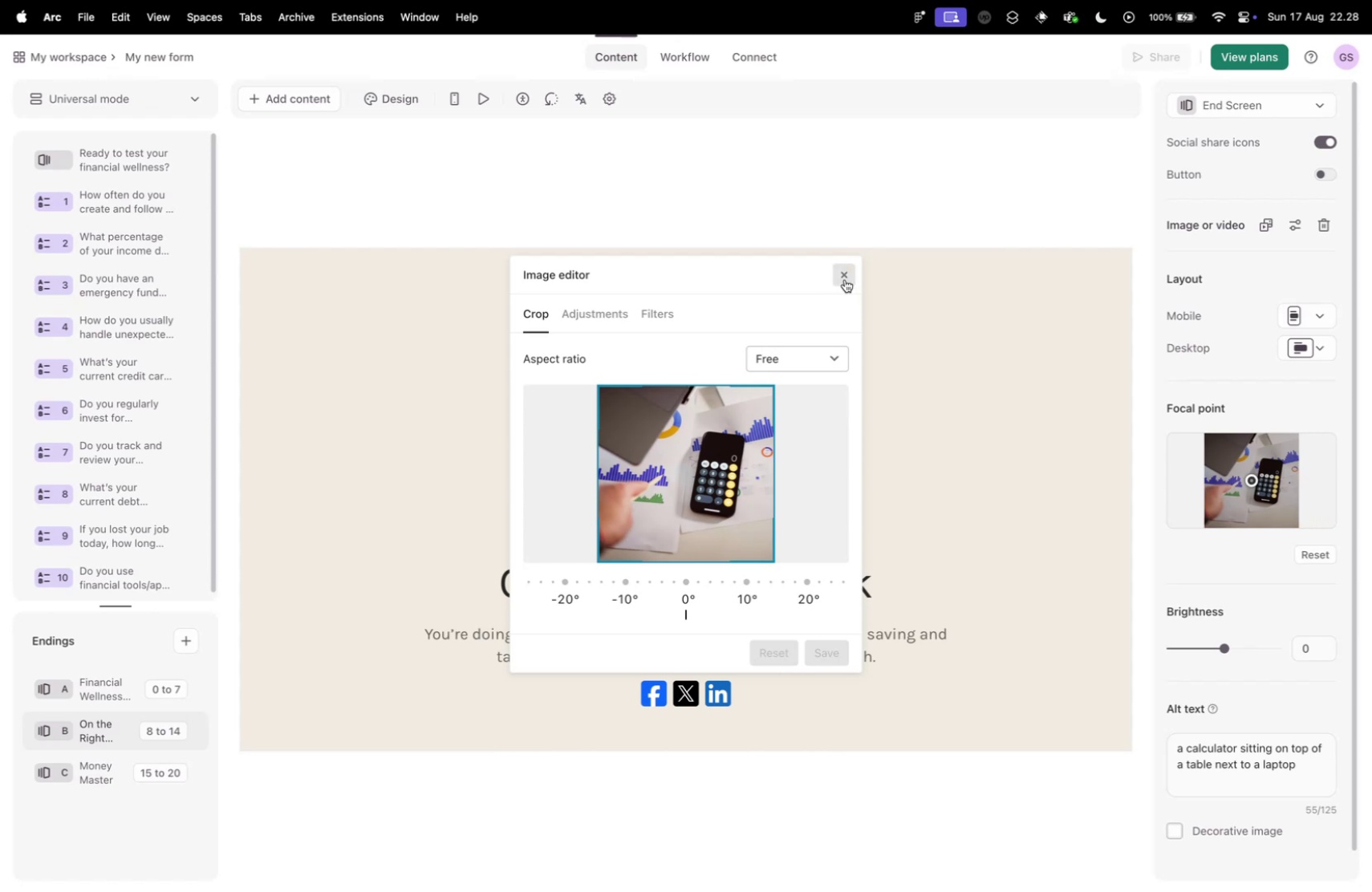 
left_click([845, 275])
 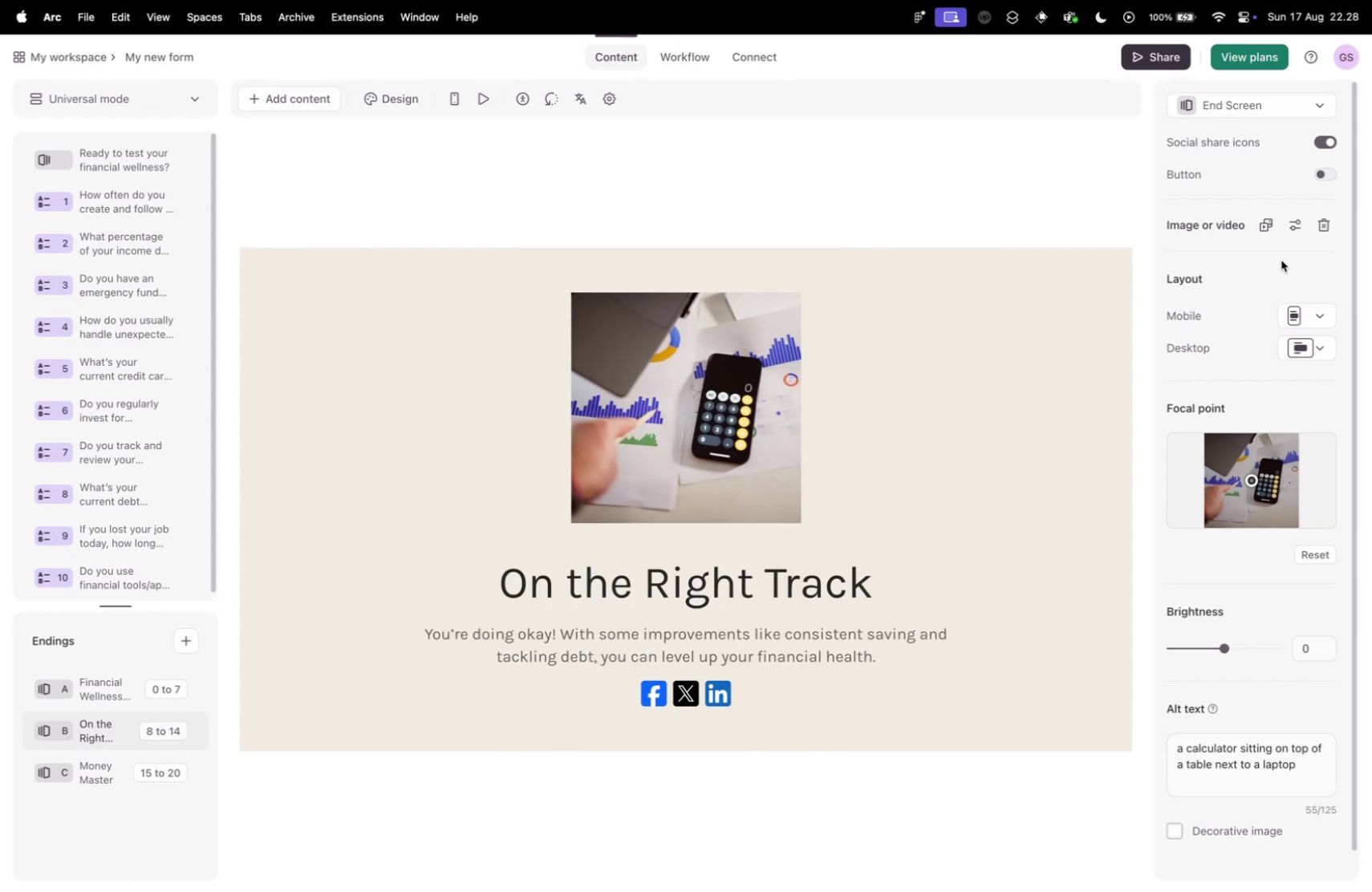 
left_click([1321, 310])
 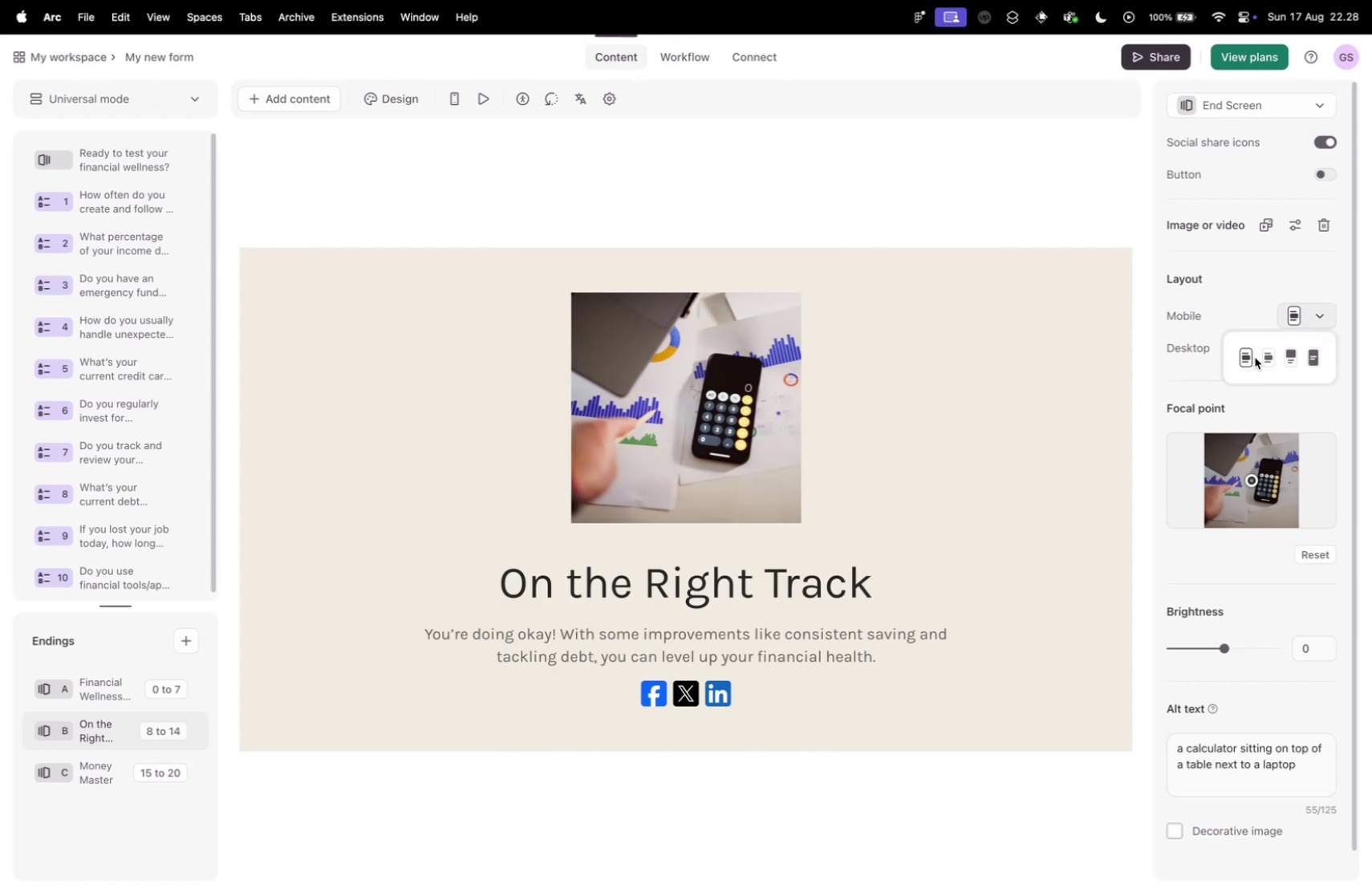 
left_click([1266, 359])
 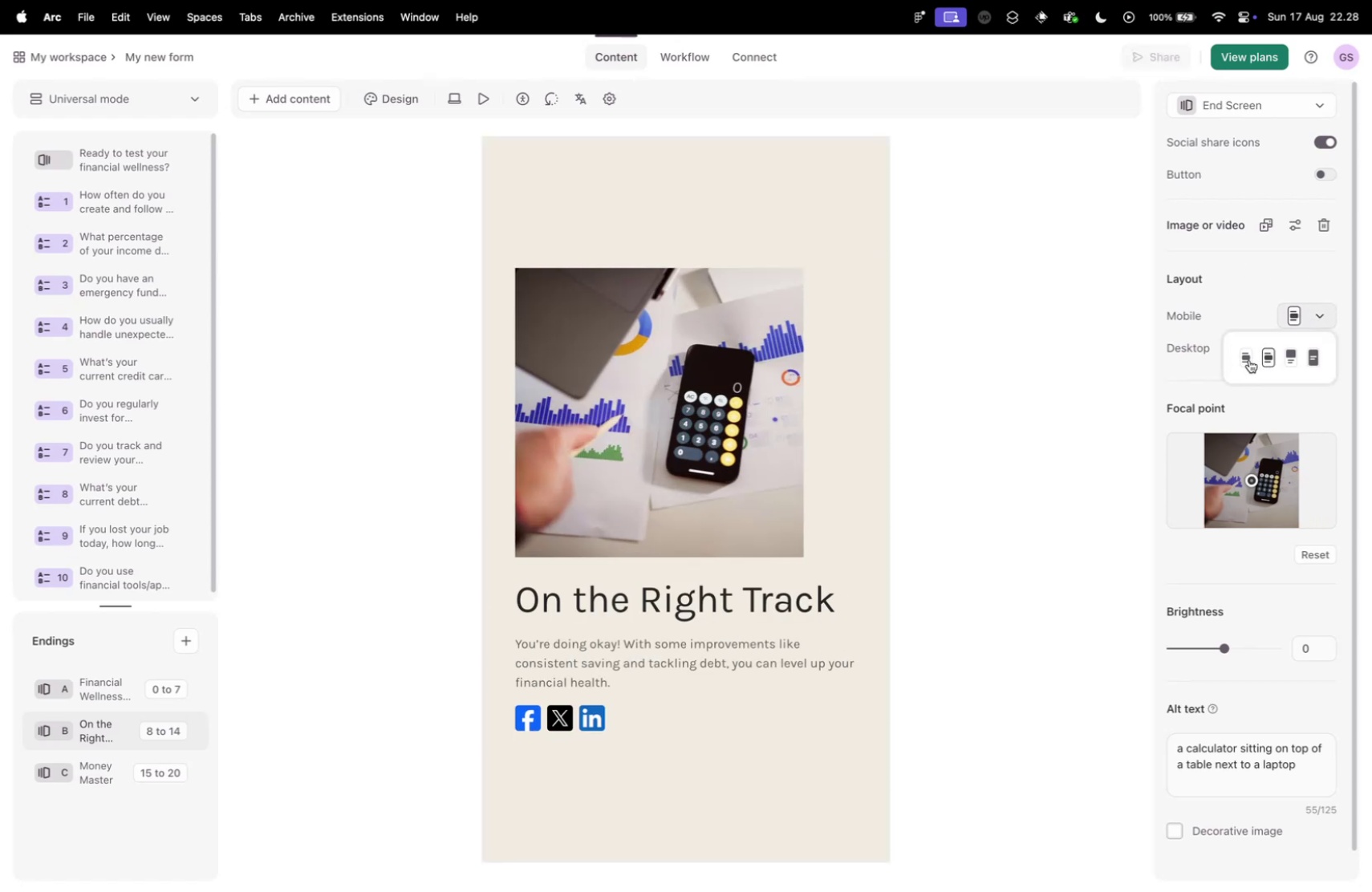 
left_click([1247, 359])
 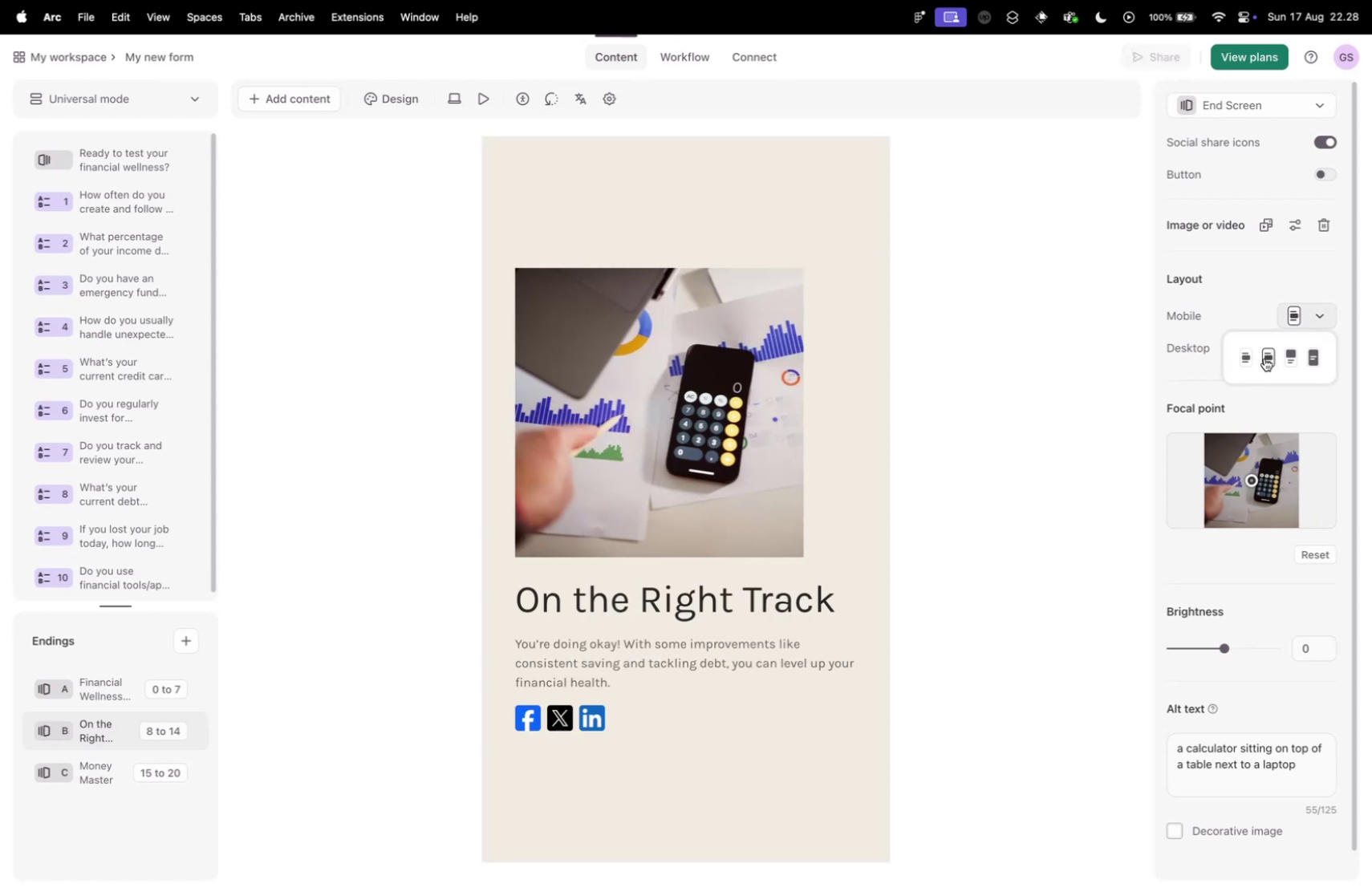 
left_click([1252, 359])
 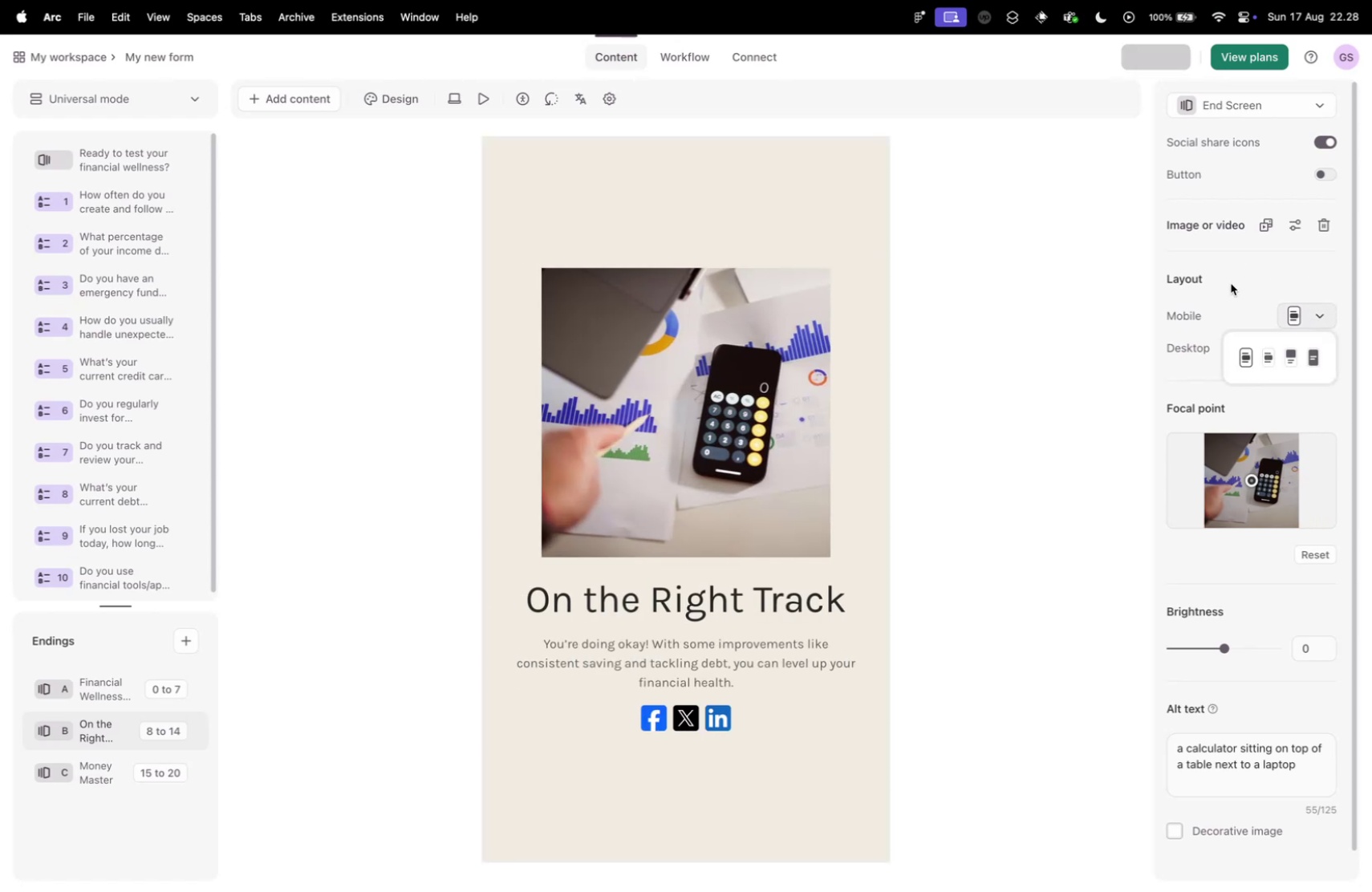 
left_click([1231, 282])
 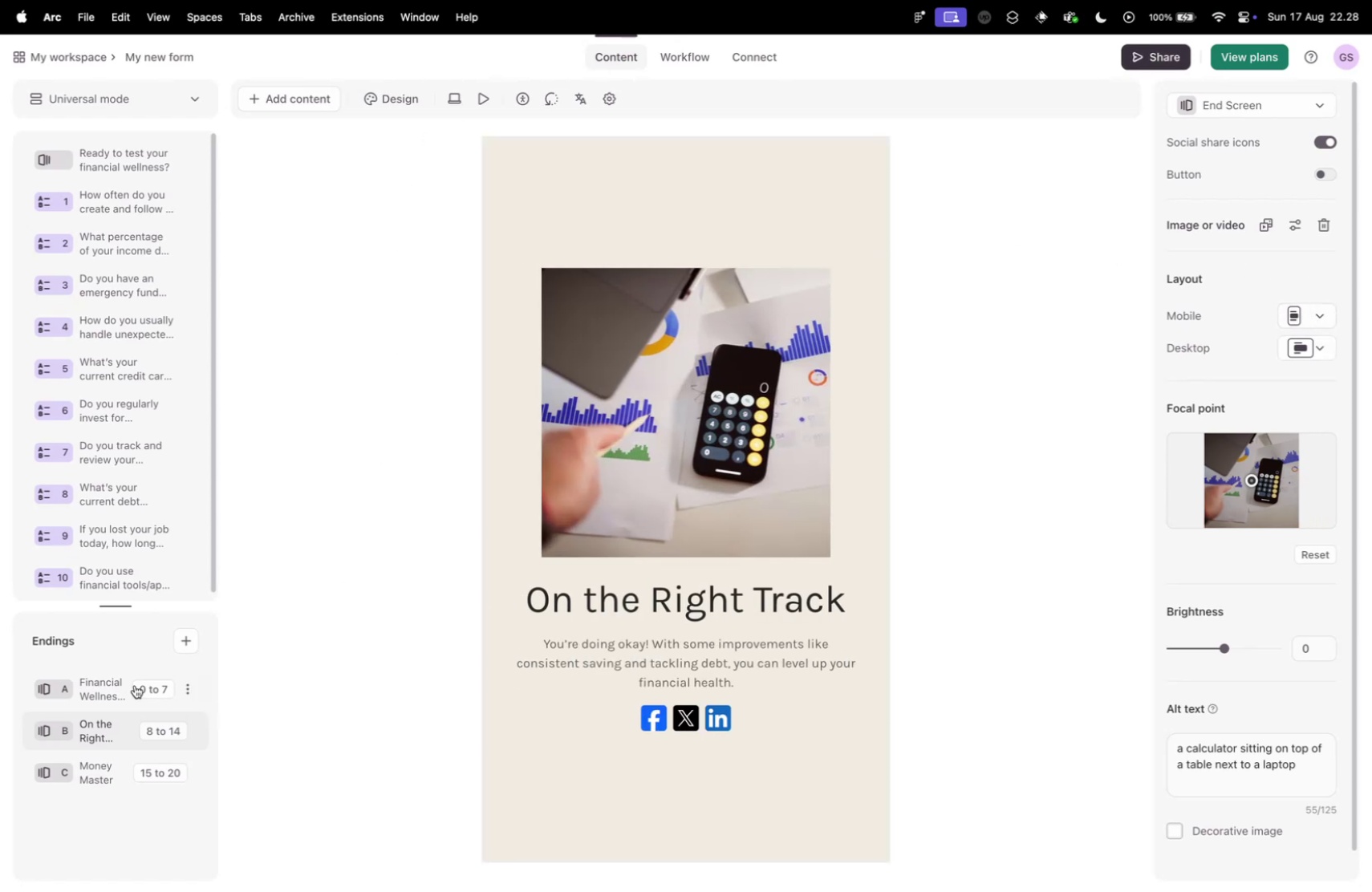 
left_click([108, 680])
 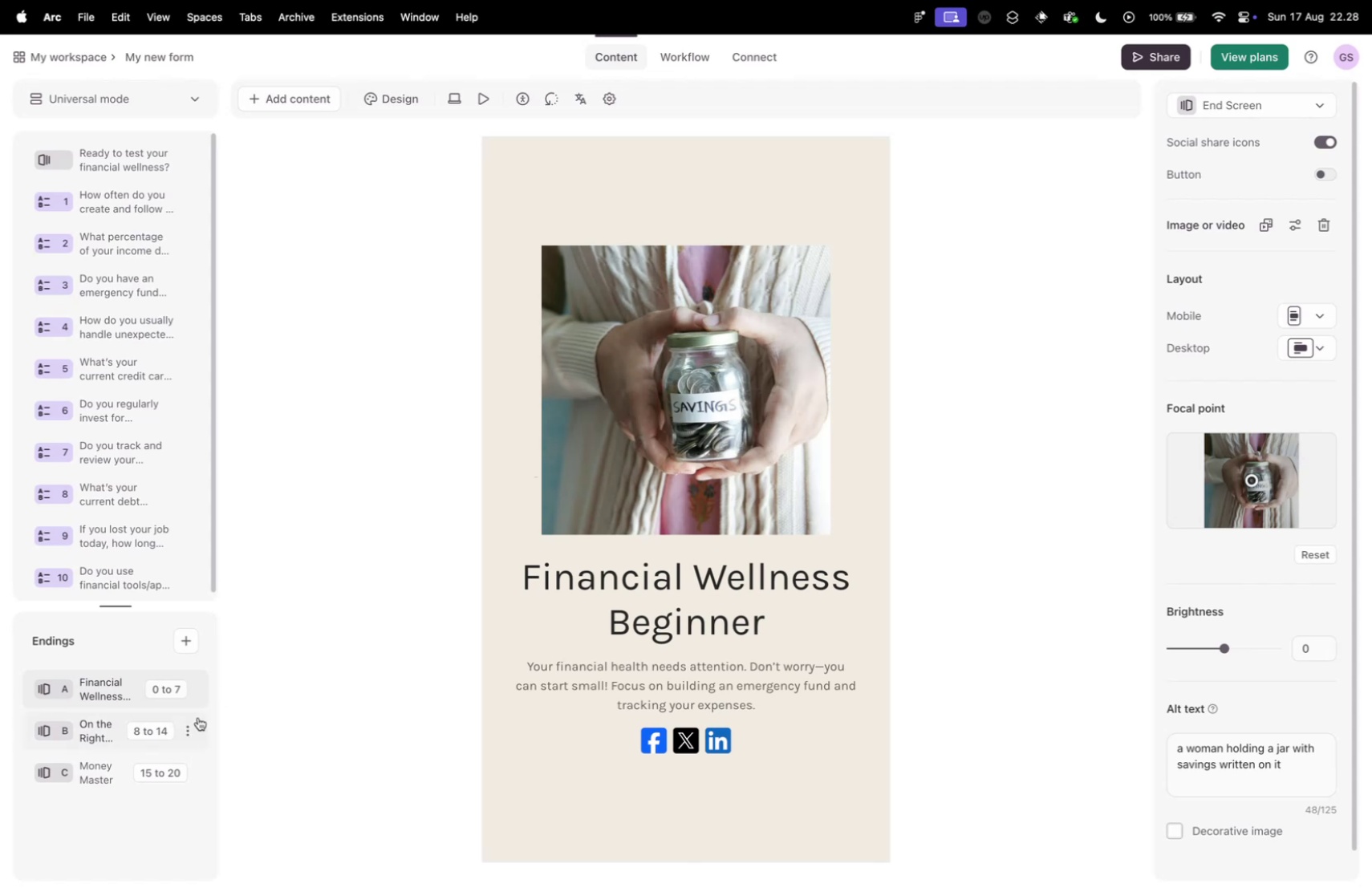 
left_click([99, 779])
 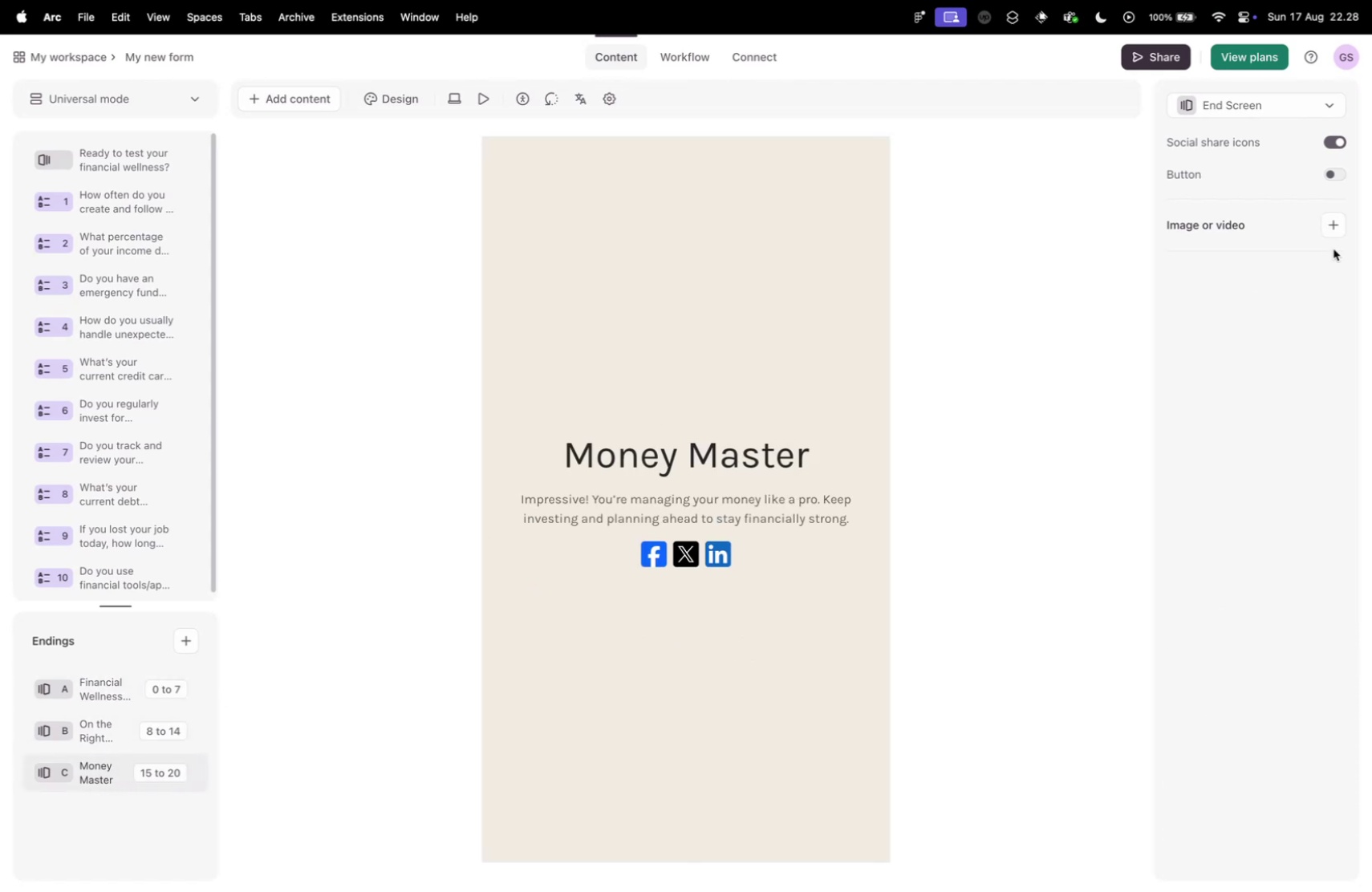 
left_click([1337, 227])
 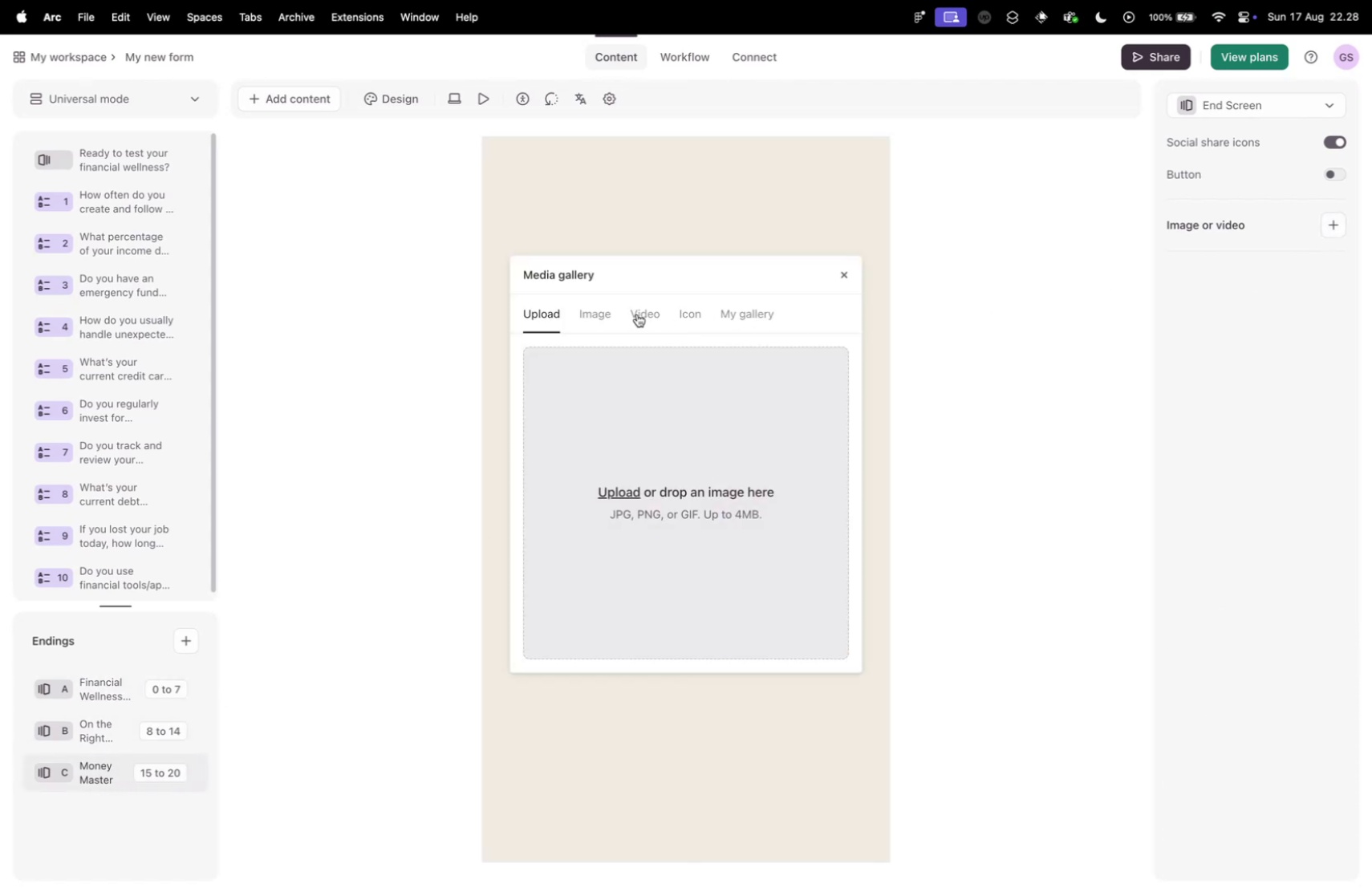 
left_click([603, 314])
 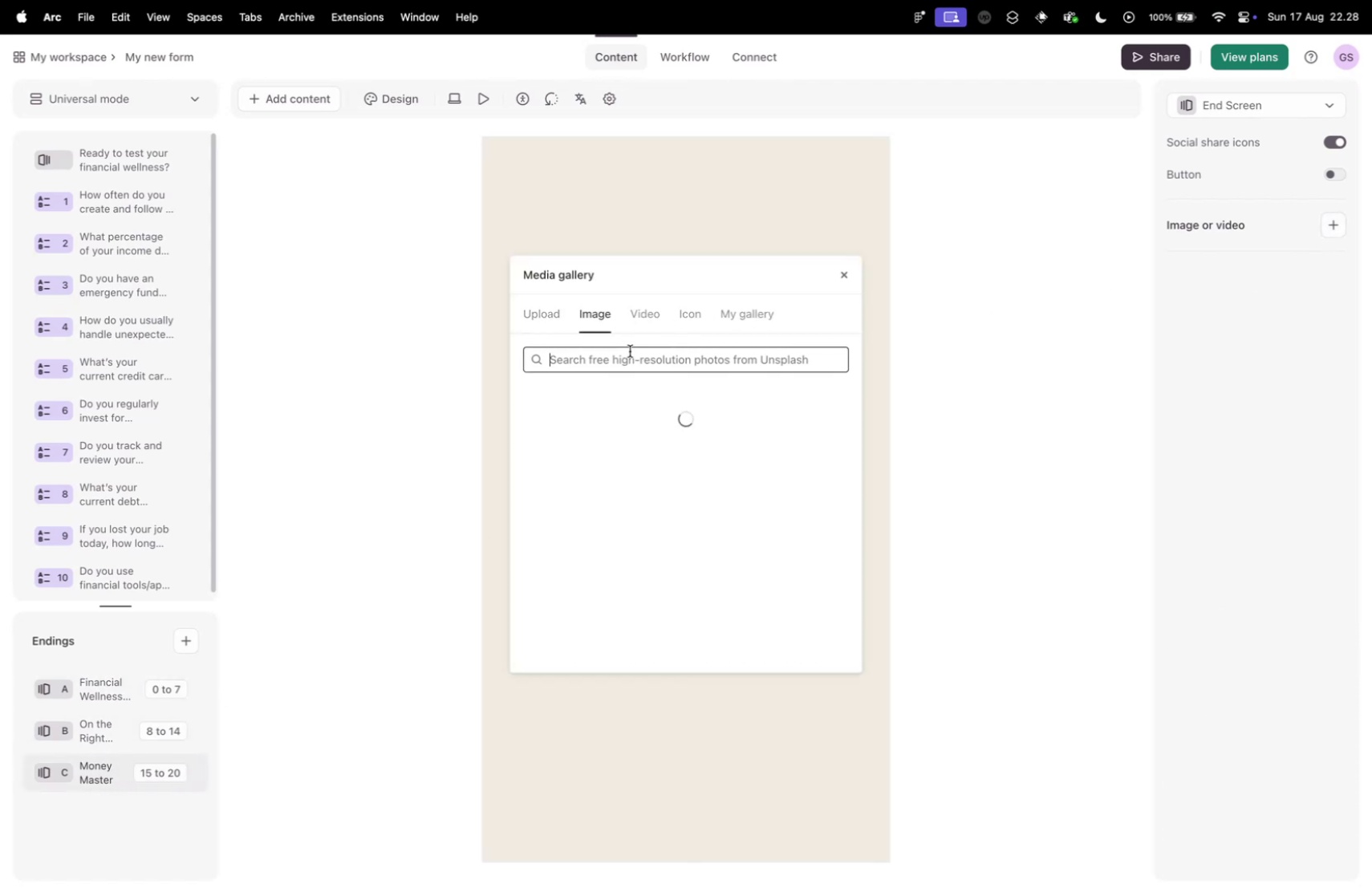 
left_click([630, 351])
 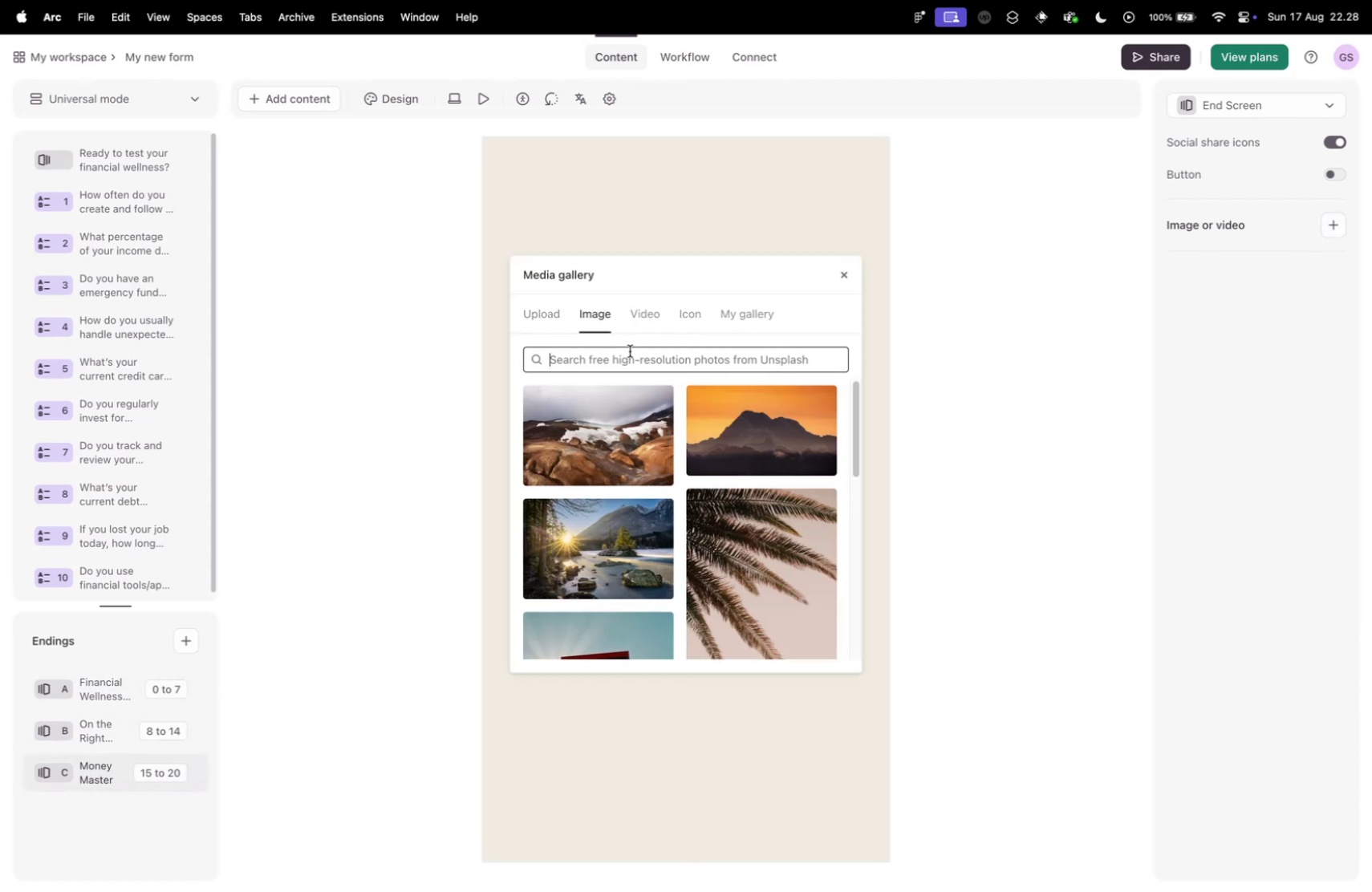 
type(a )
key(Backspace)
type(ccountant)
 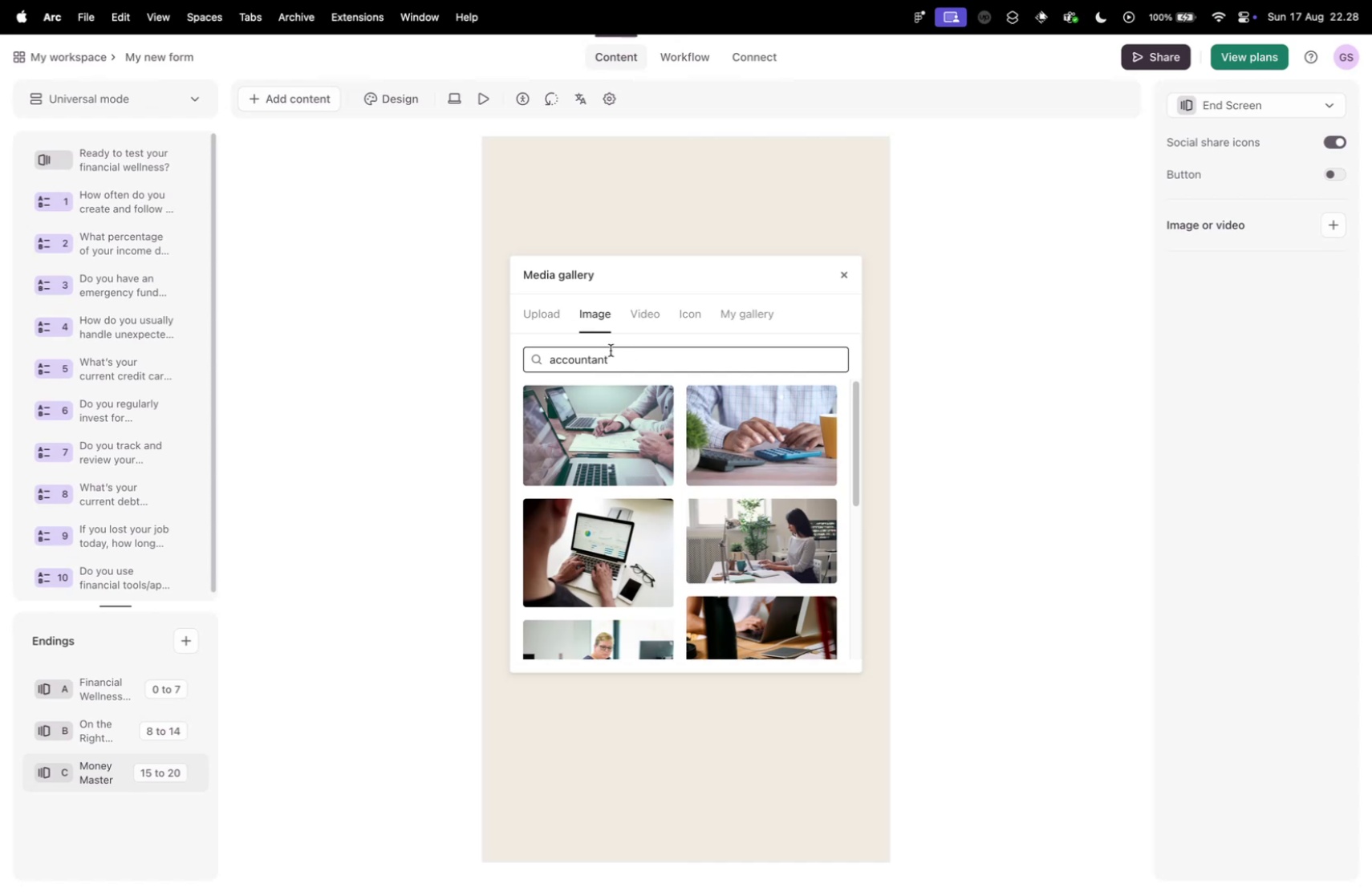 
scroll: coordinate [616, 525], scroll_direction: down, amount: 32.0
 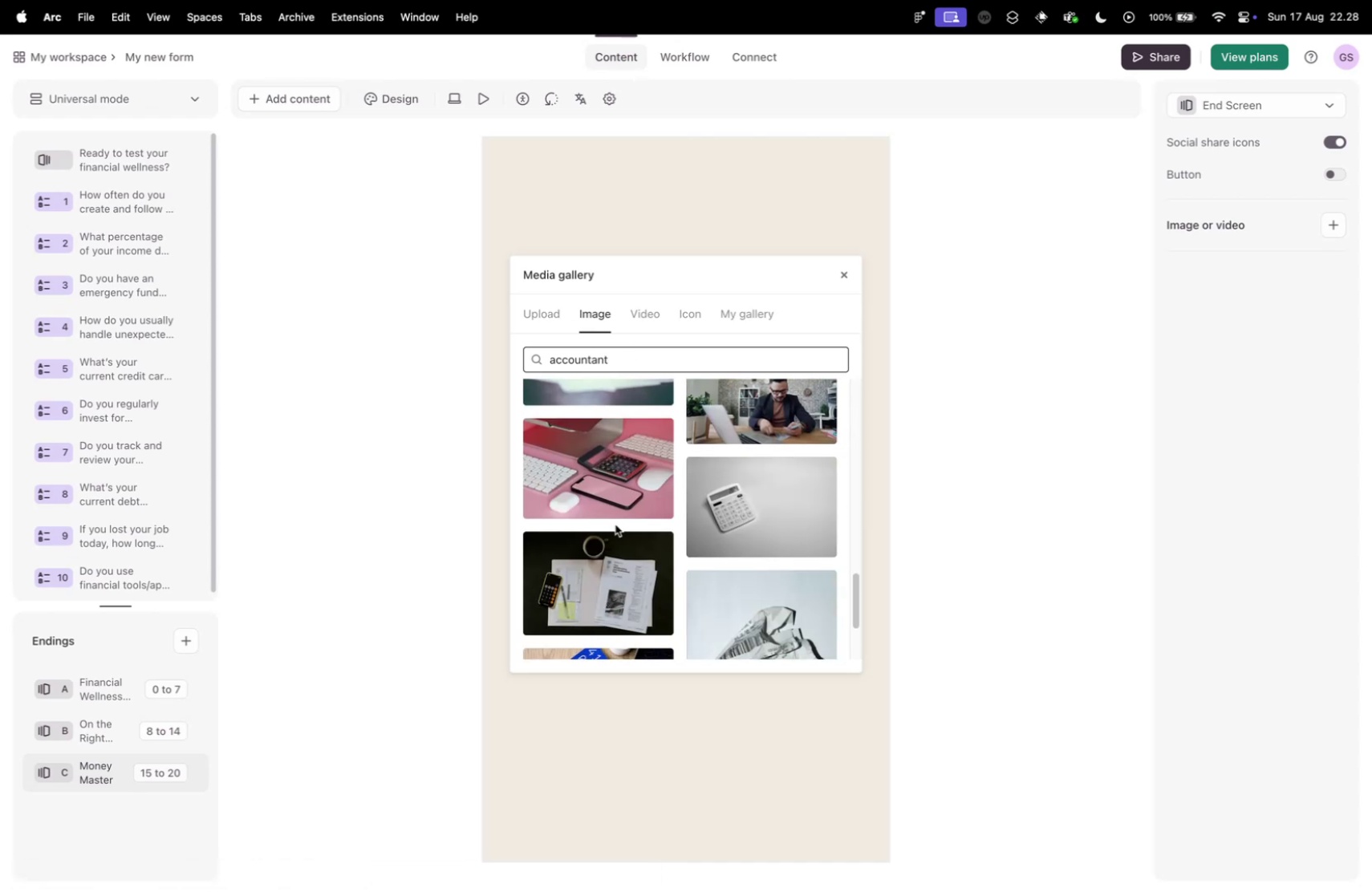 
scroll: coordinate [615, 524], scroll_direction: down, amount: 6.0
 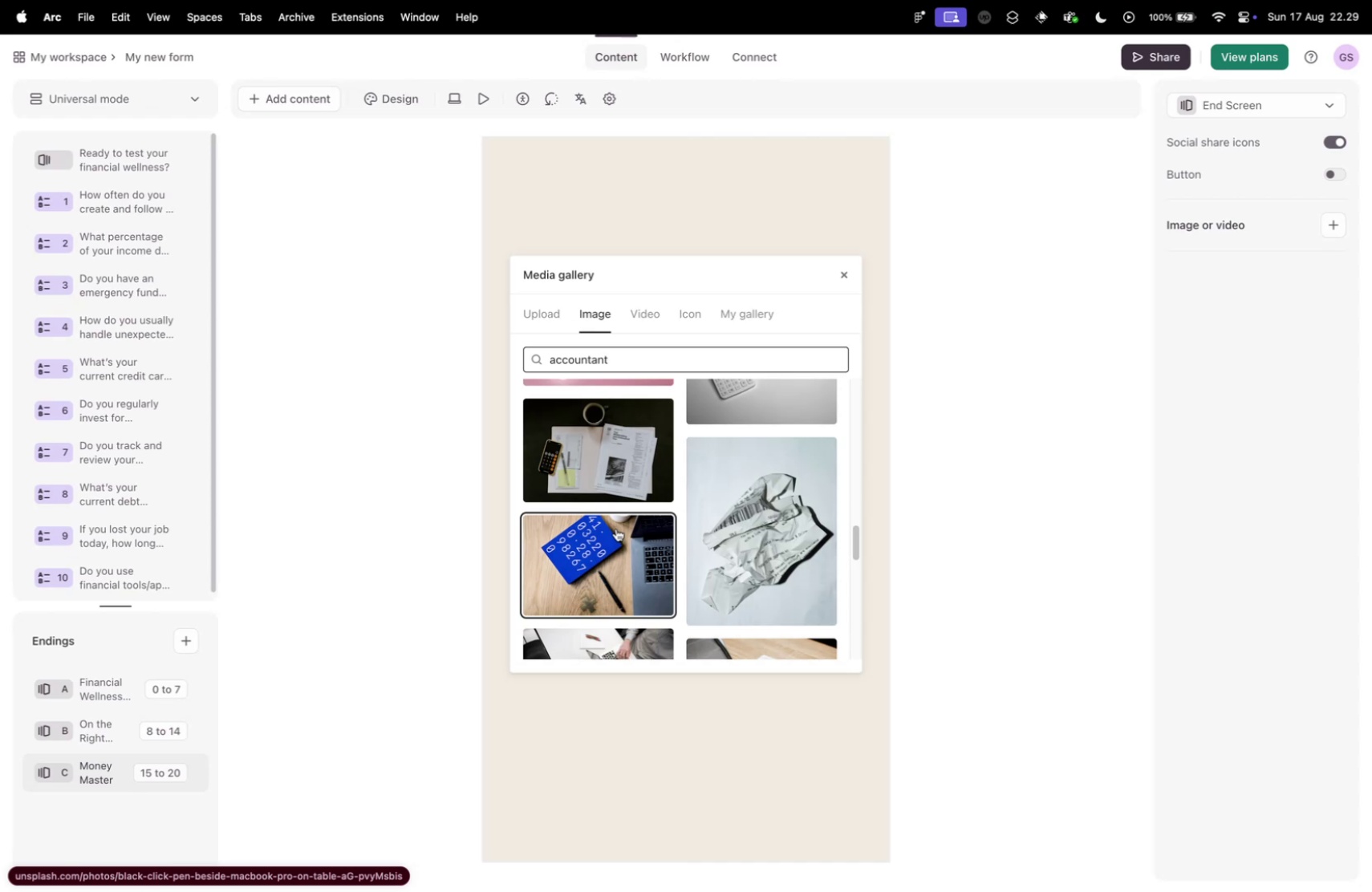 
wait(16.62)
 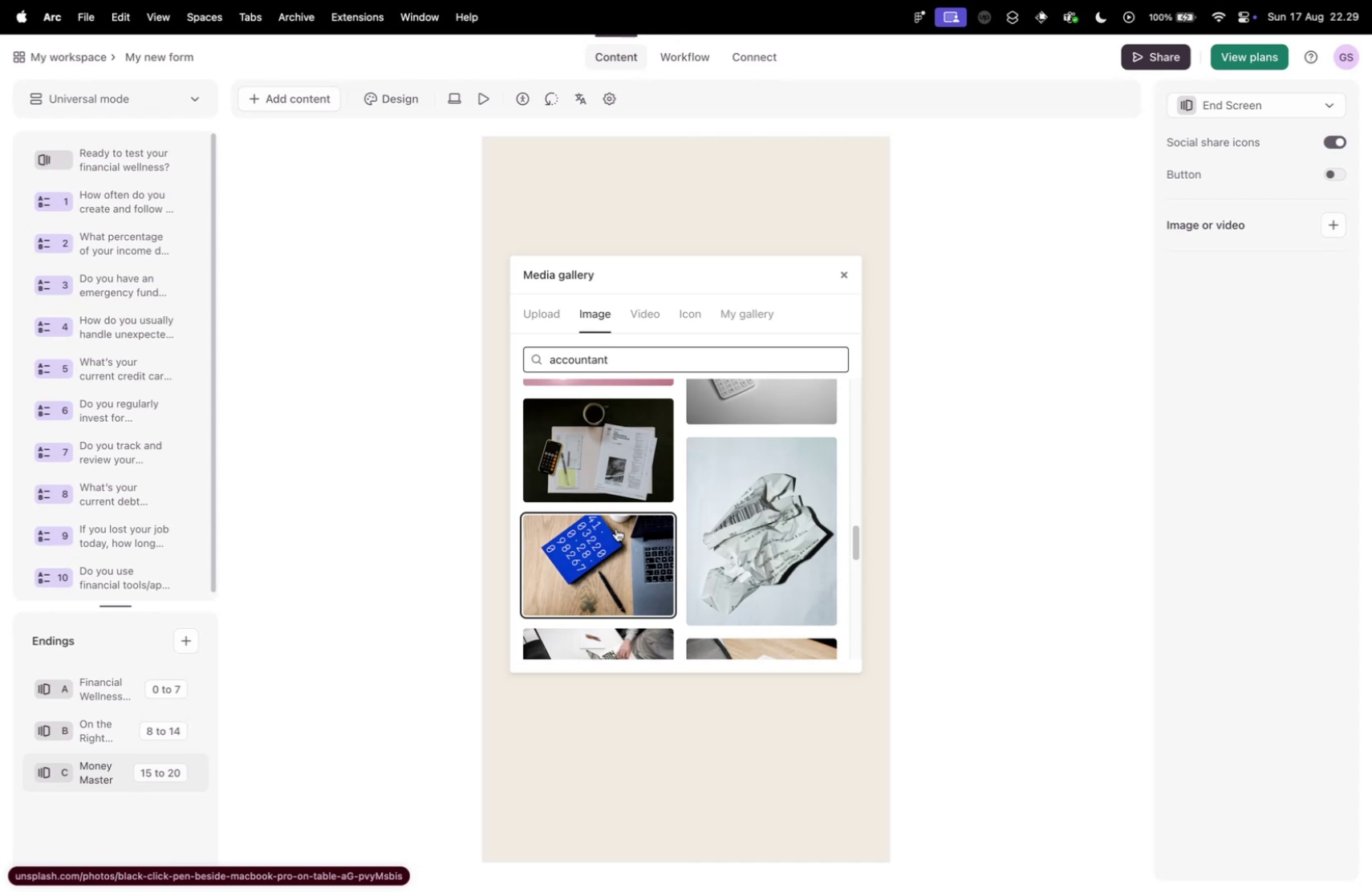 
scroll: coordinate [685, 587], scroll_direction: down, amount: 9.0
 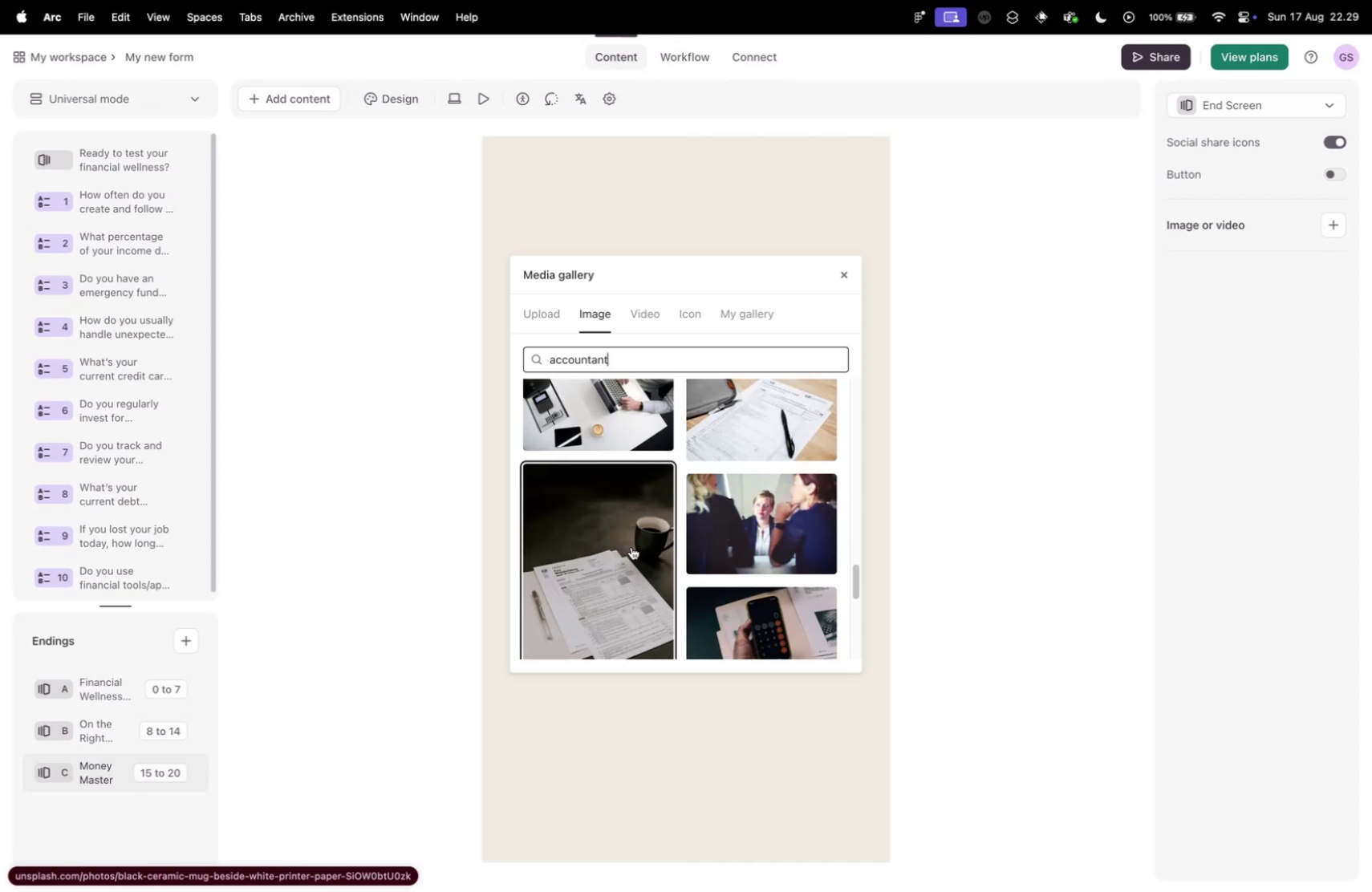 
scroll: coordinate [634, 546], scroll_direction: up, amount: 5.0
 